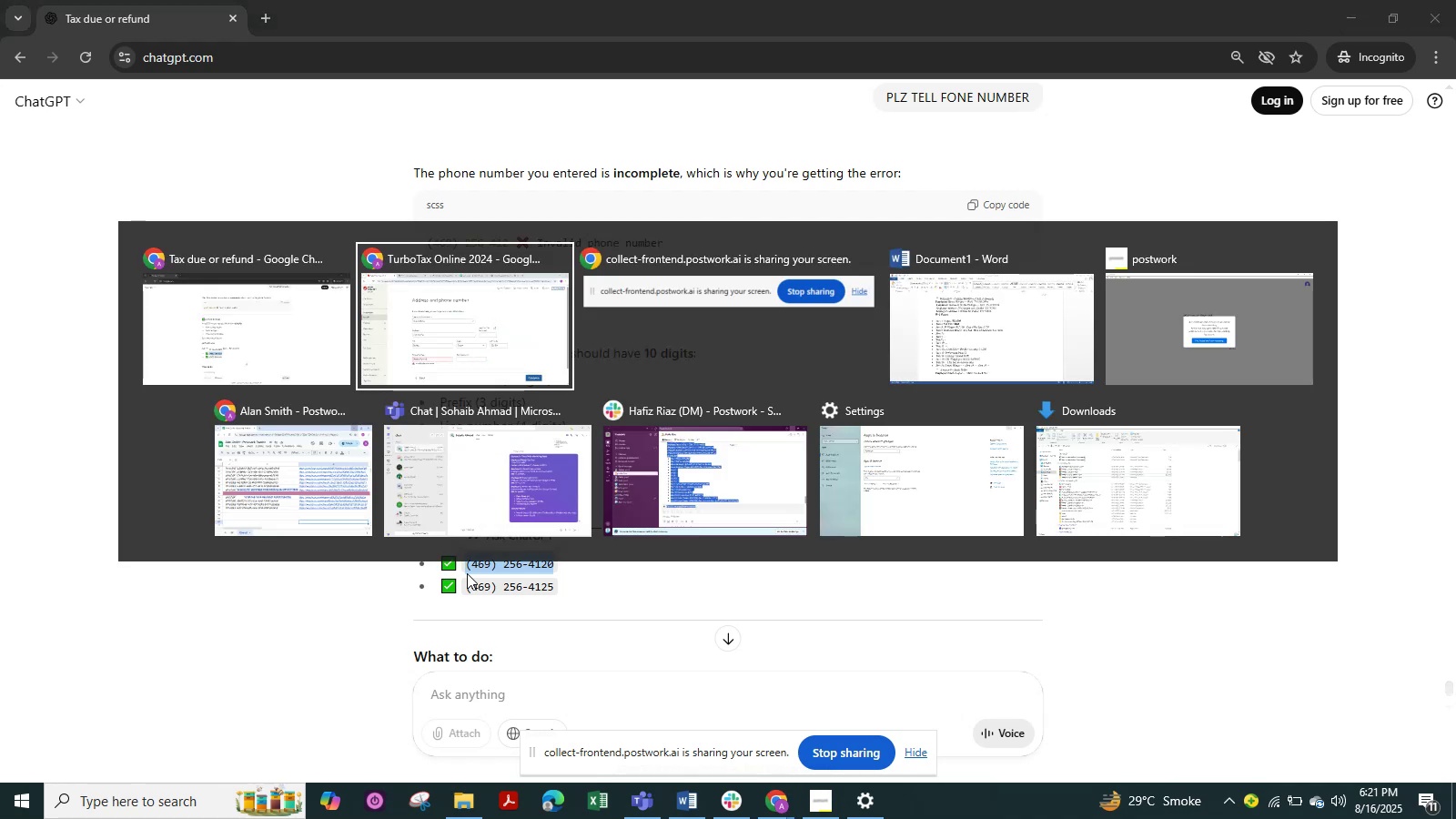 
key(Alt+Tab)
 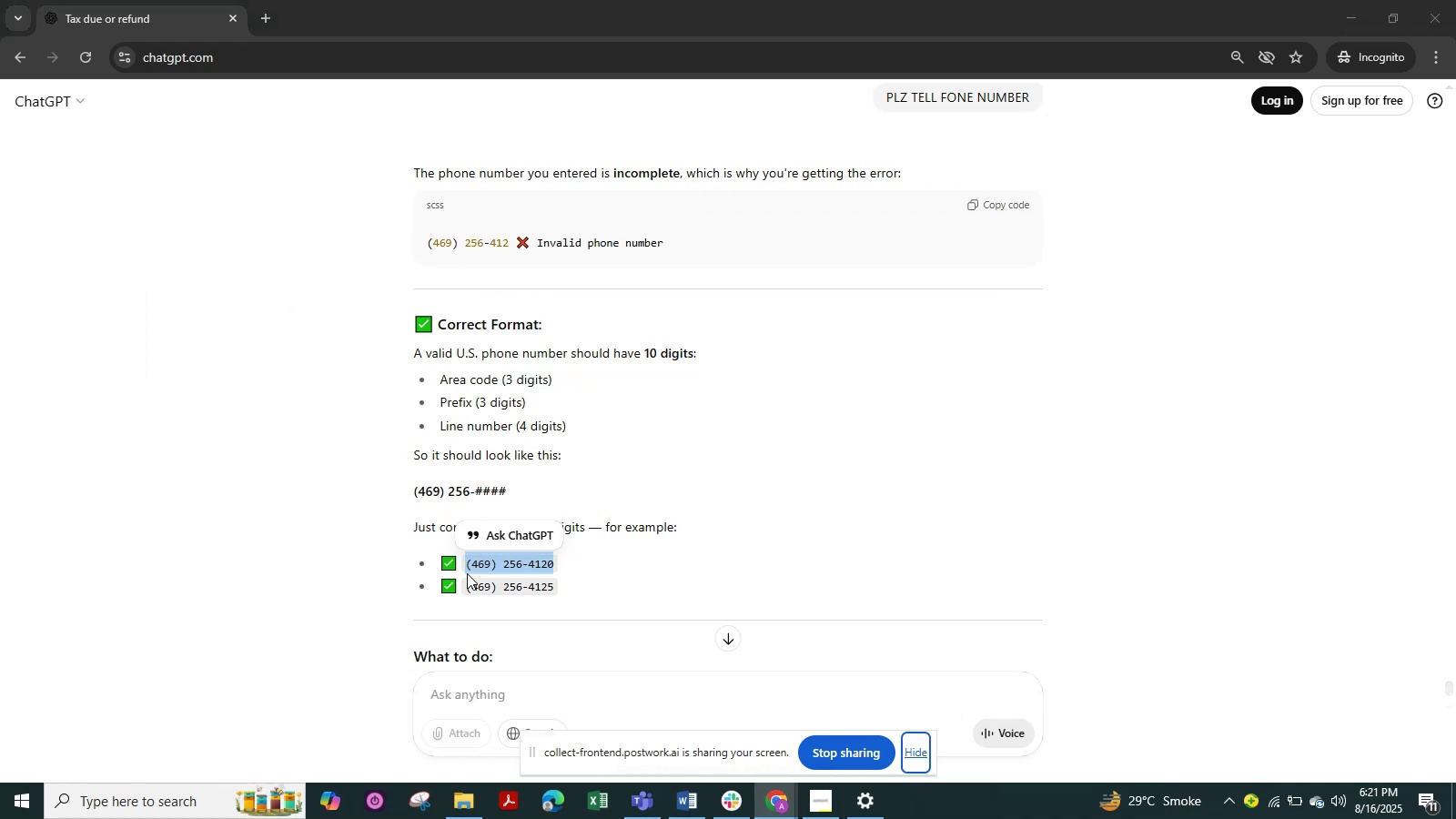 
key(Alt+Tab)
 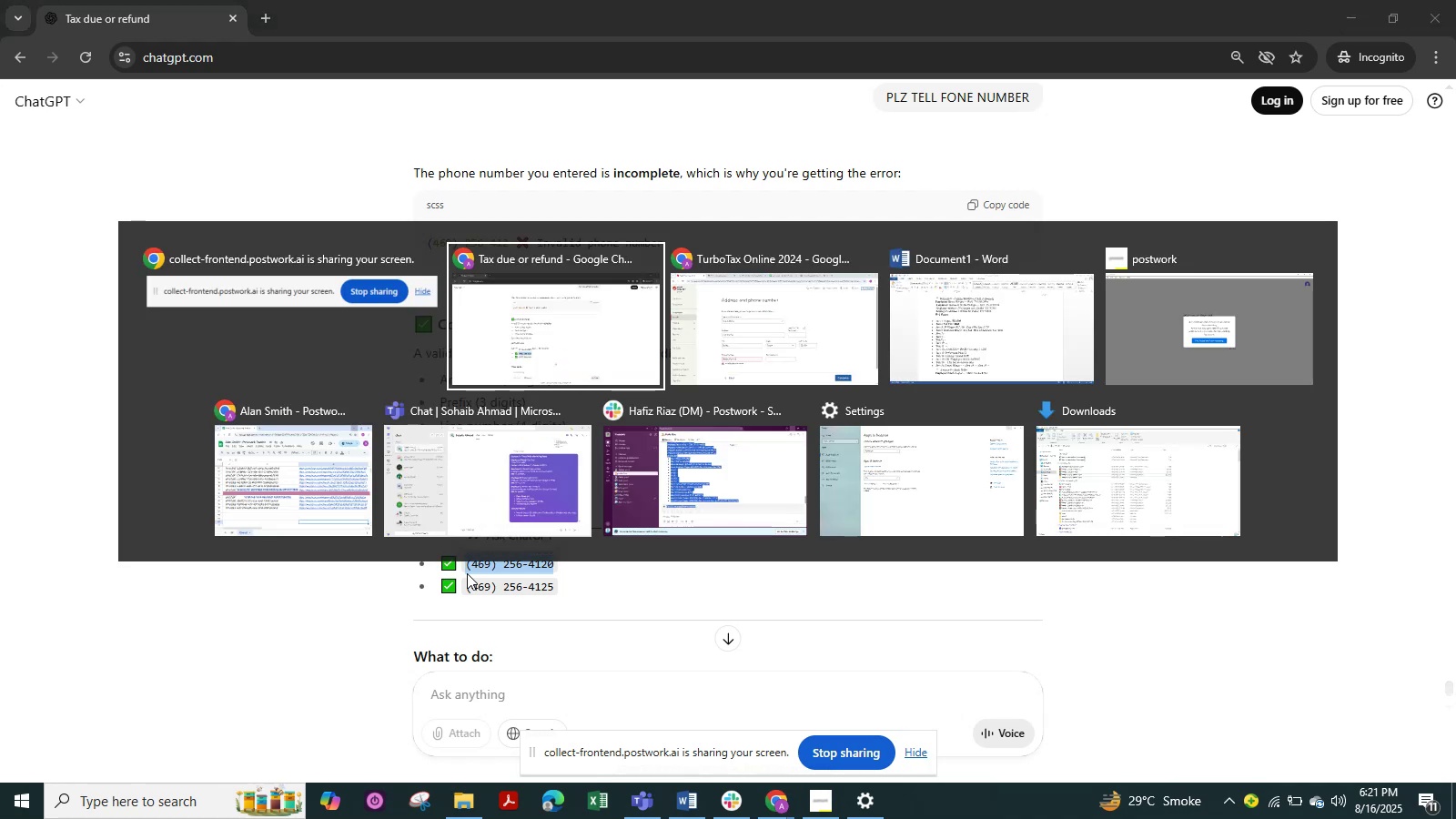 
key(Alt+Tab)
 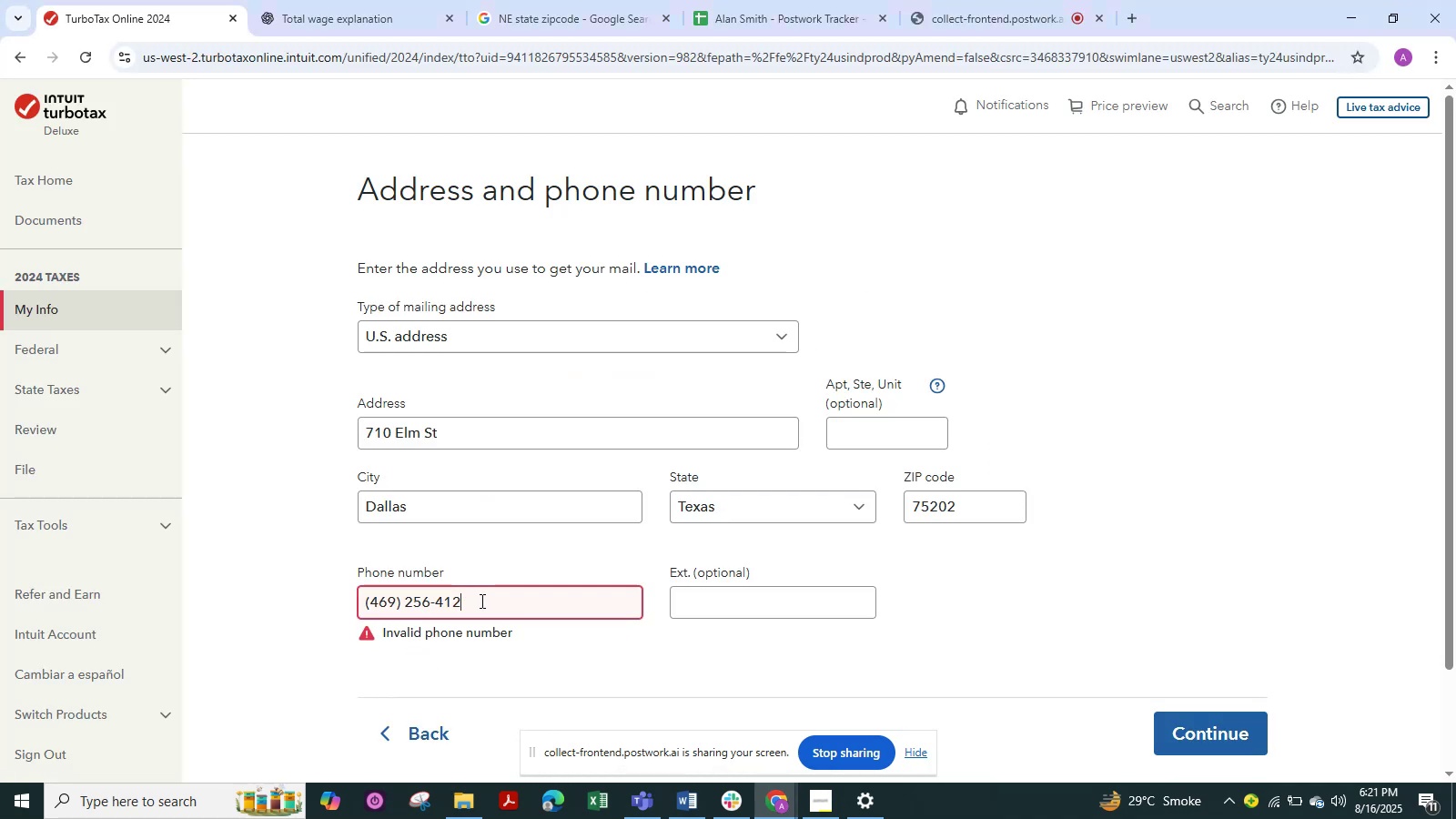 
hold_key(key=Backspace, duration=1.16)
 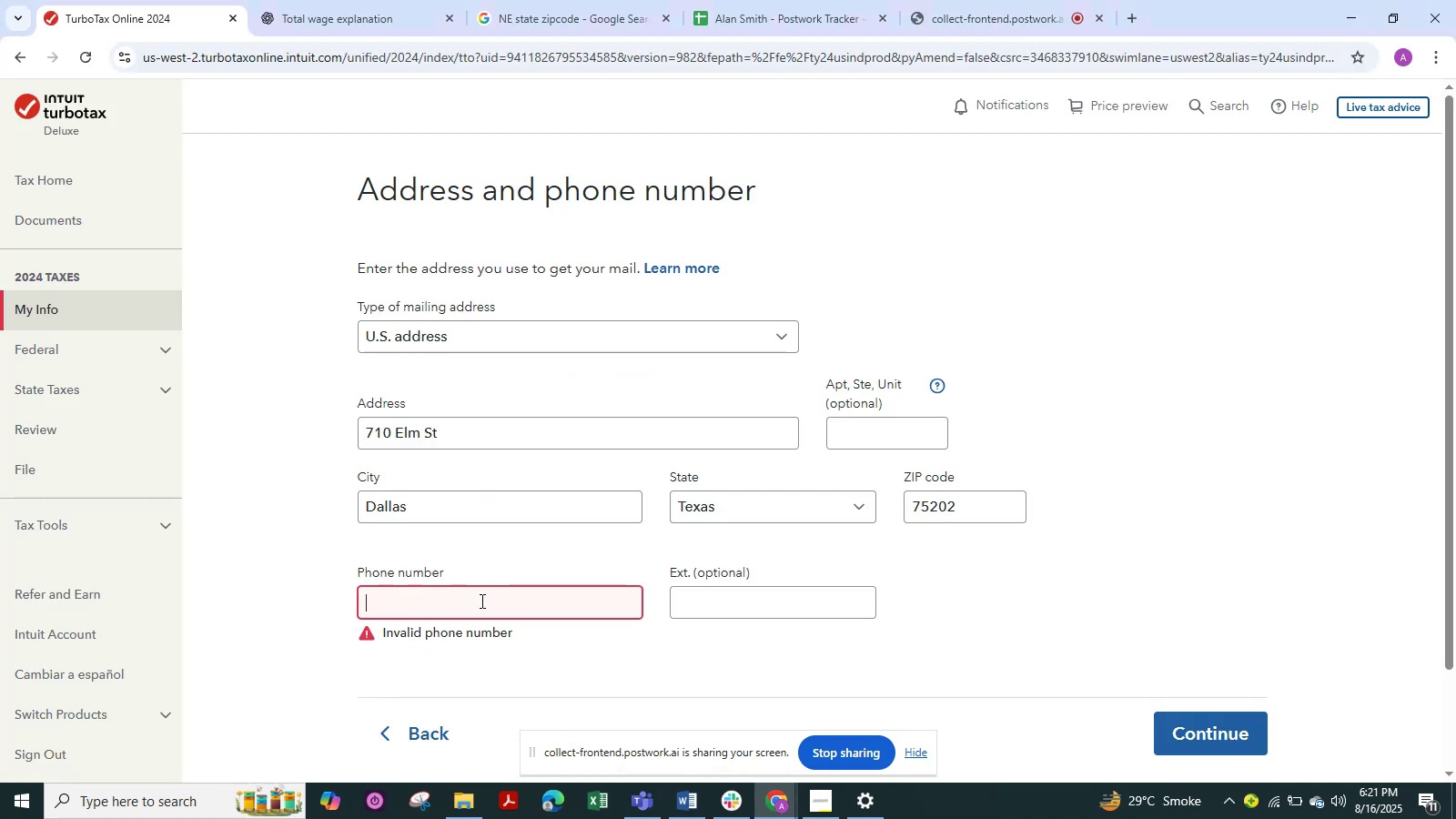 
key(Control+V)
 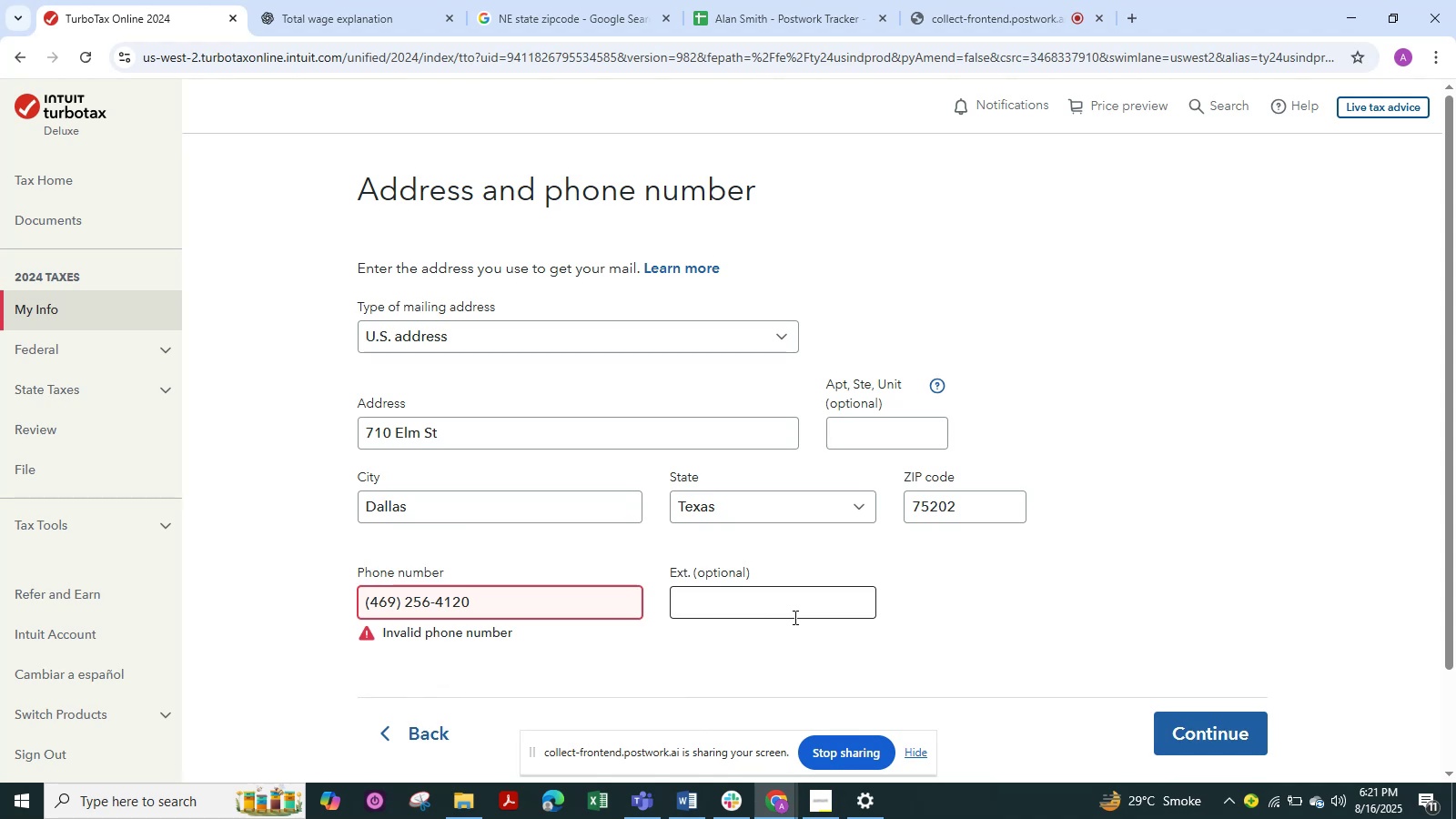 
left_click([974, 613])
 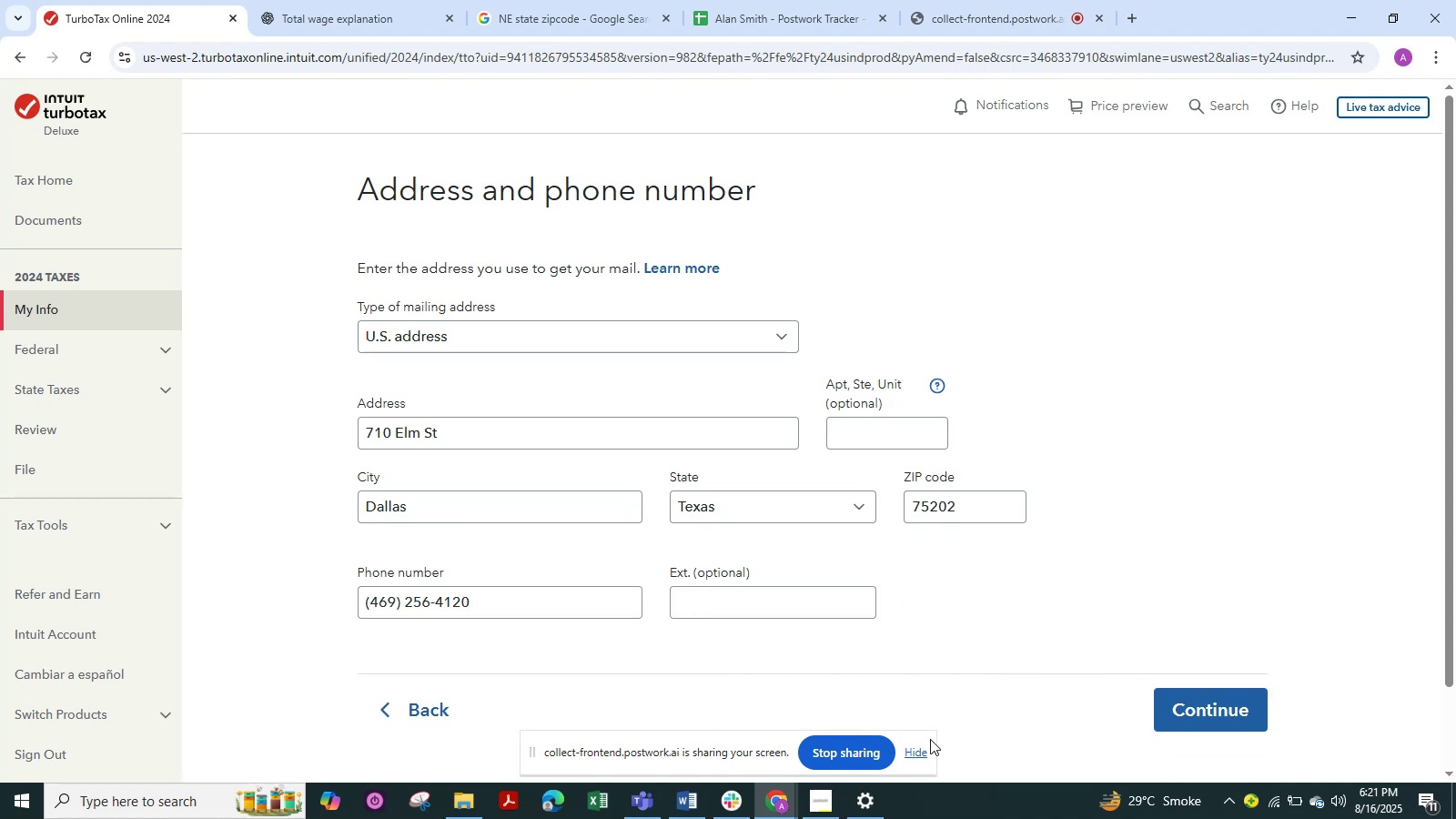 
left_click([913, 756])
 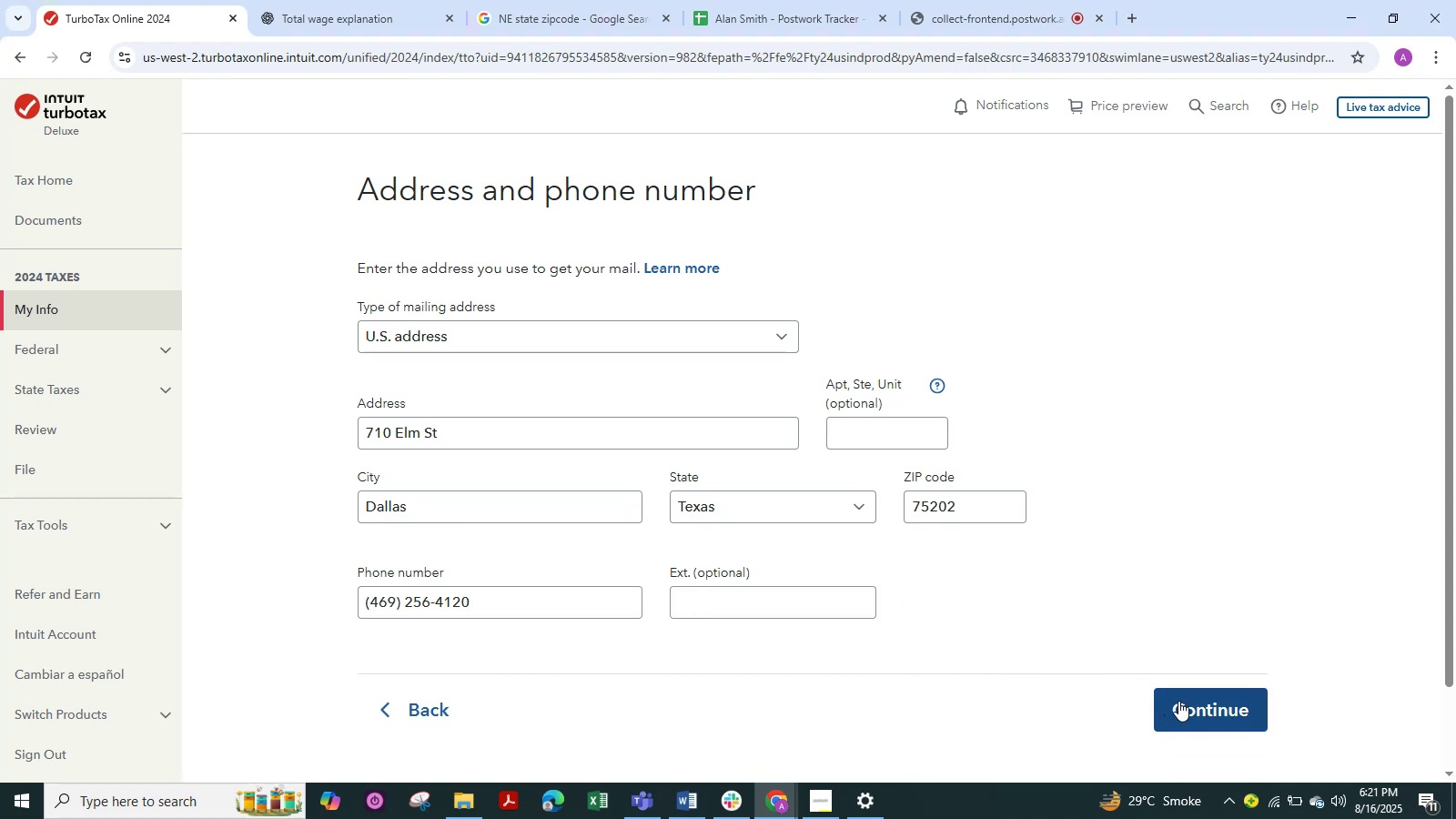 
left_click([1191, 708])
 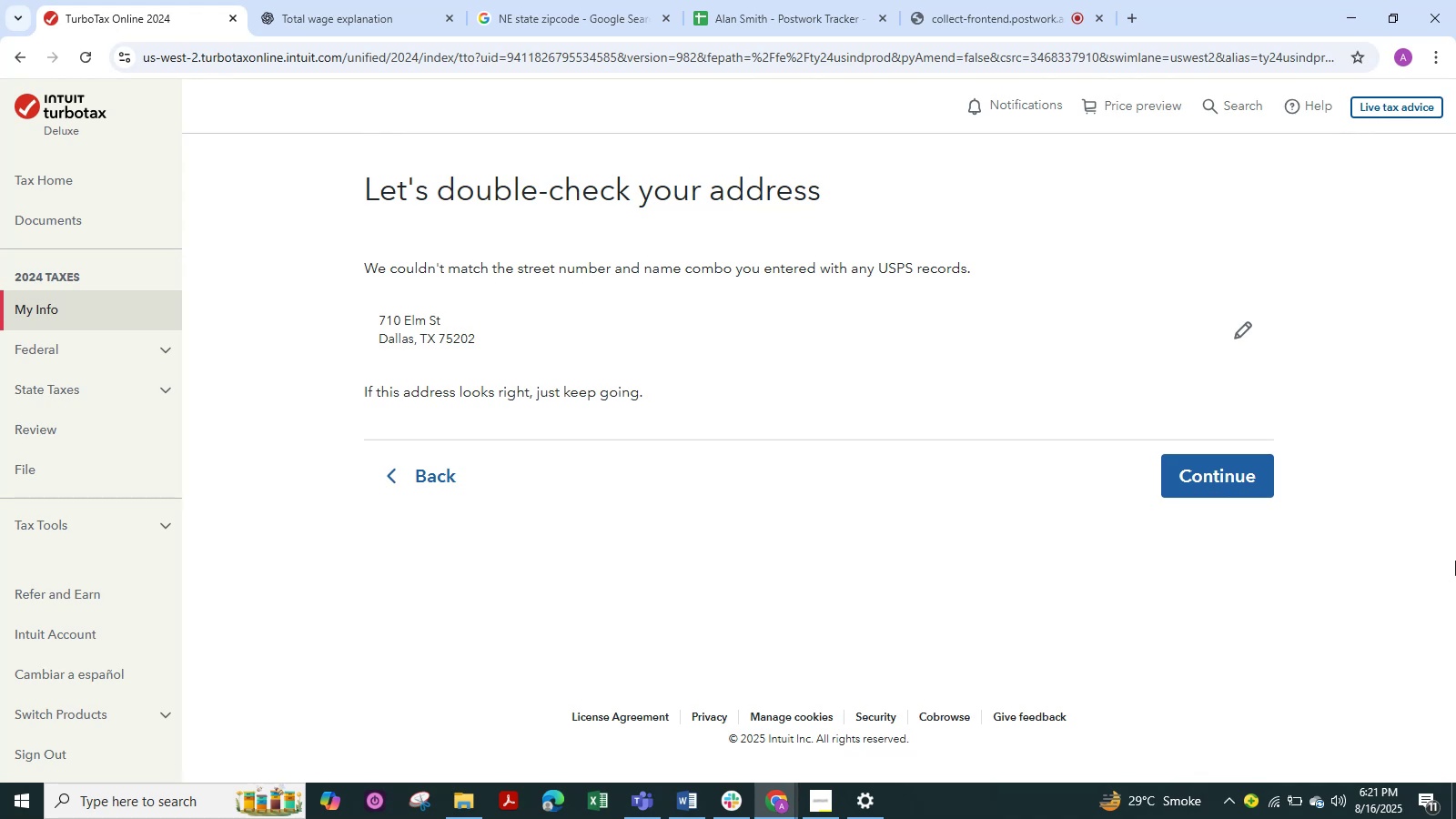 
wait(22.29)
 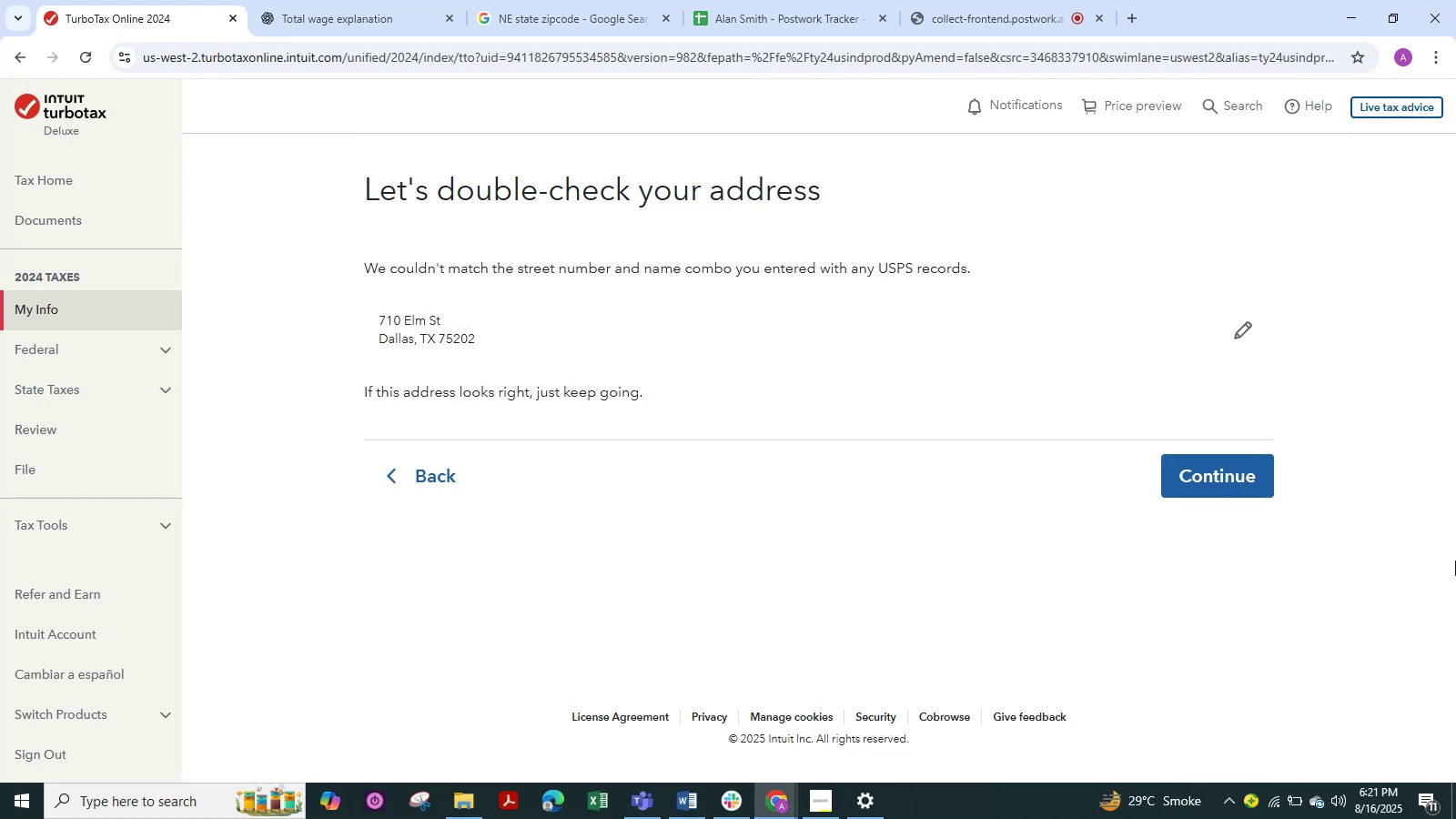 
left_click([1226, 478])
 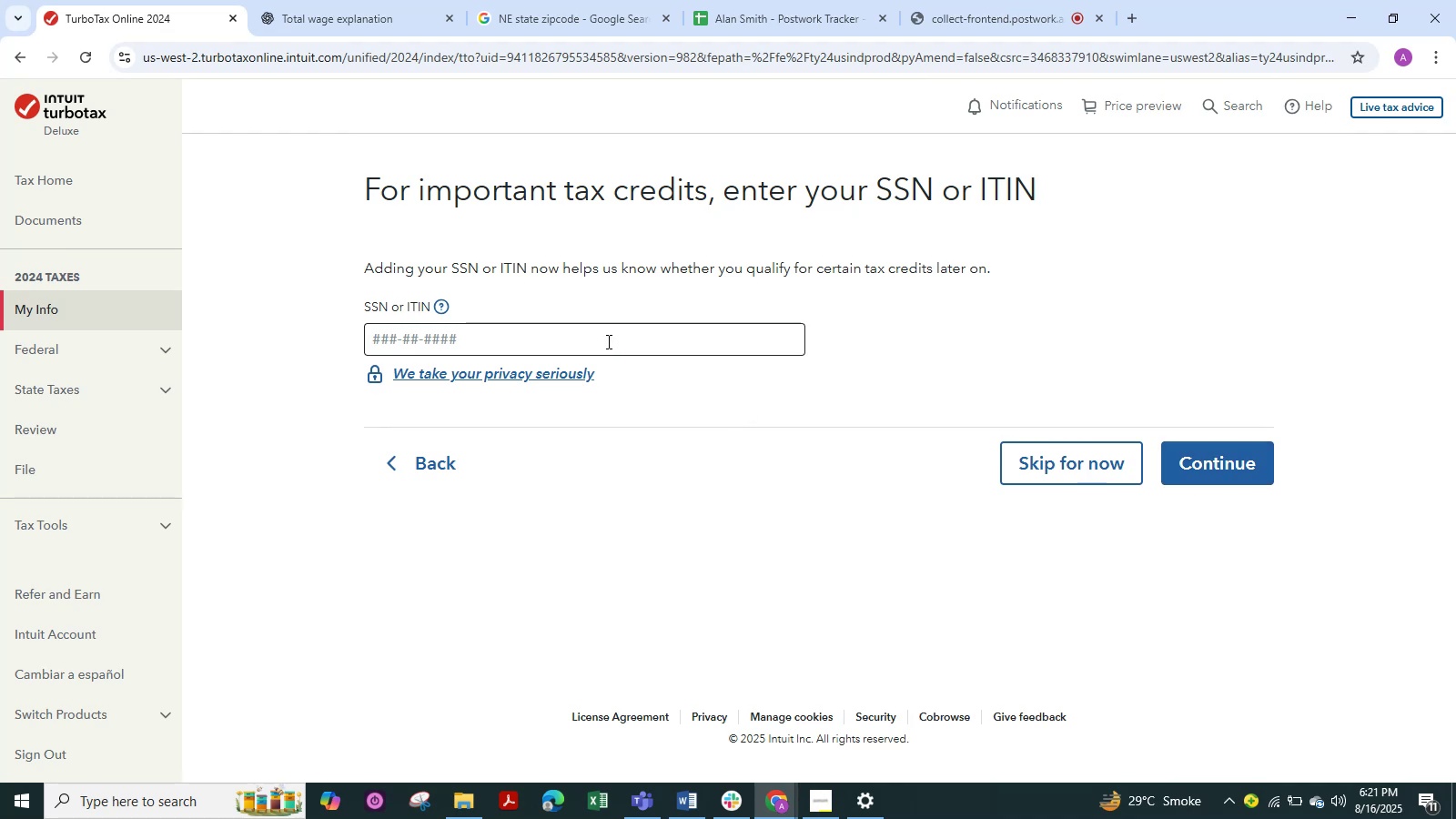 
wait(14.11)
 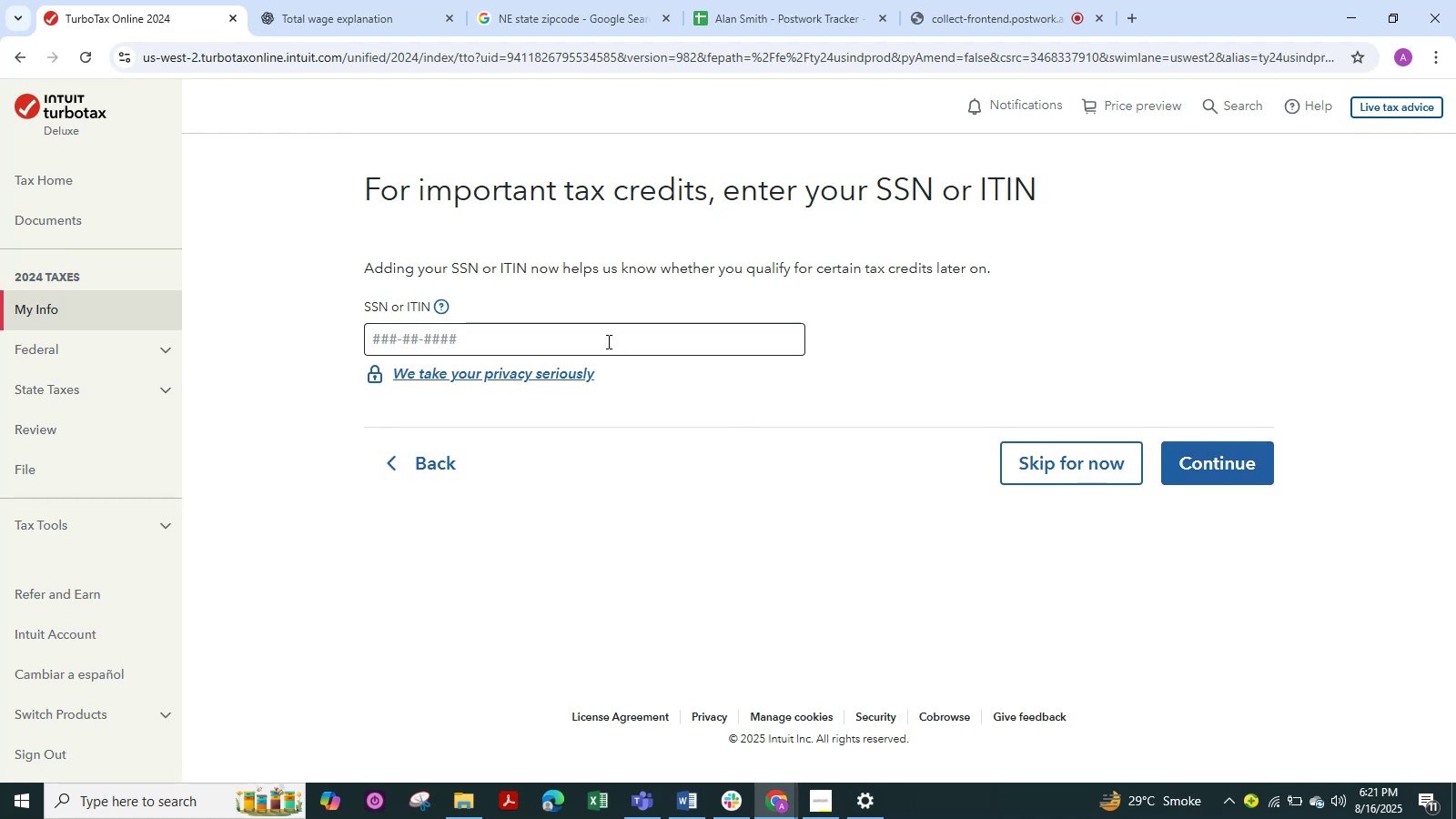 
key(Alt+Tab)
 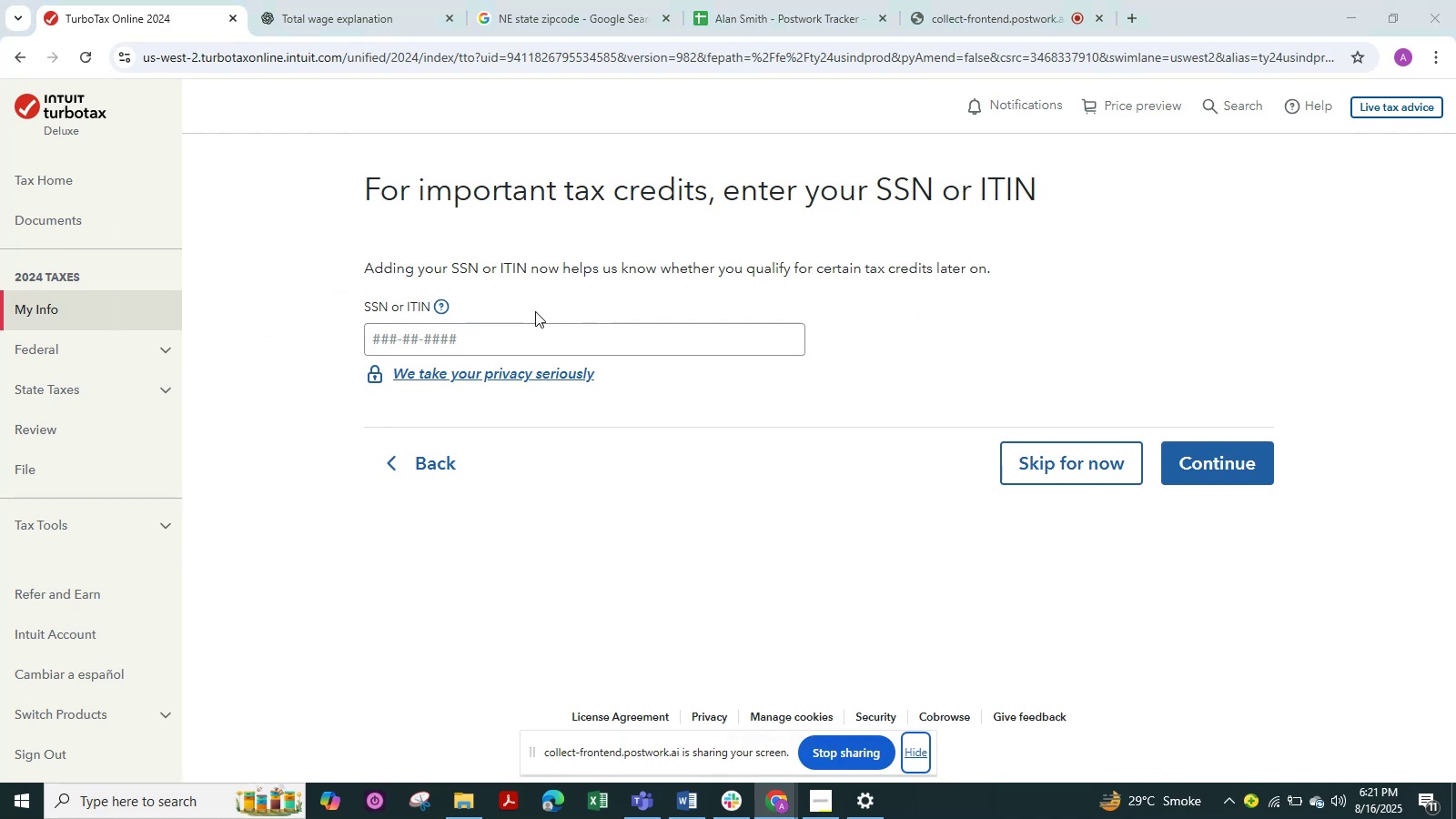 
key(Alt+Tab)
 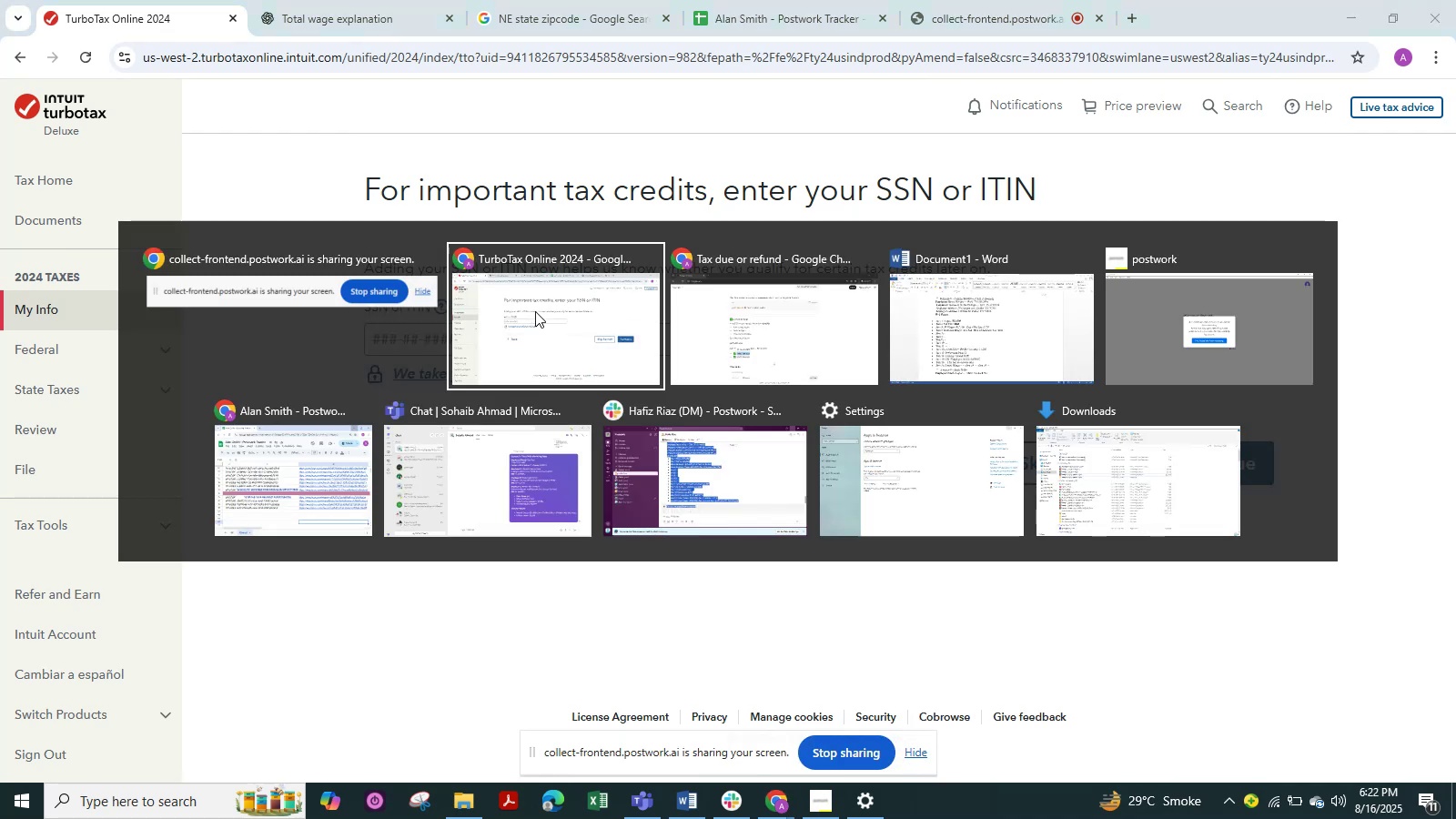 
key(Alt+Tab)
 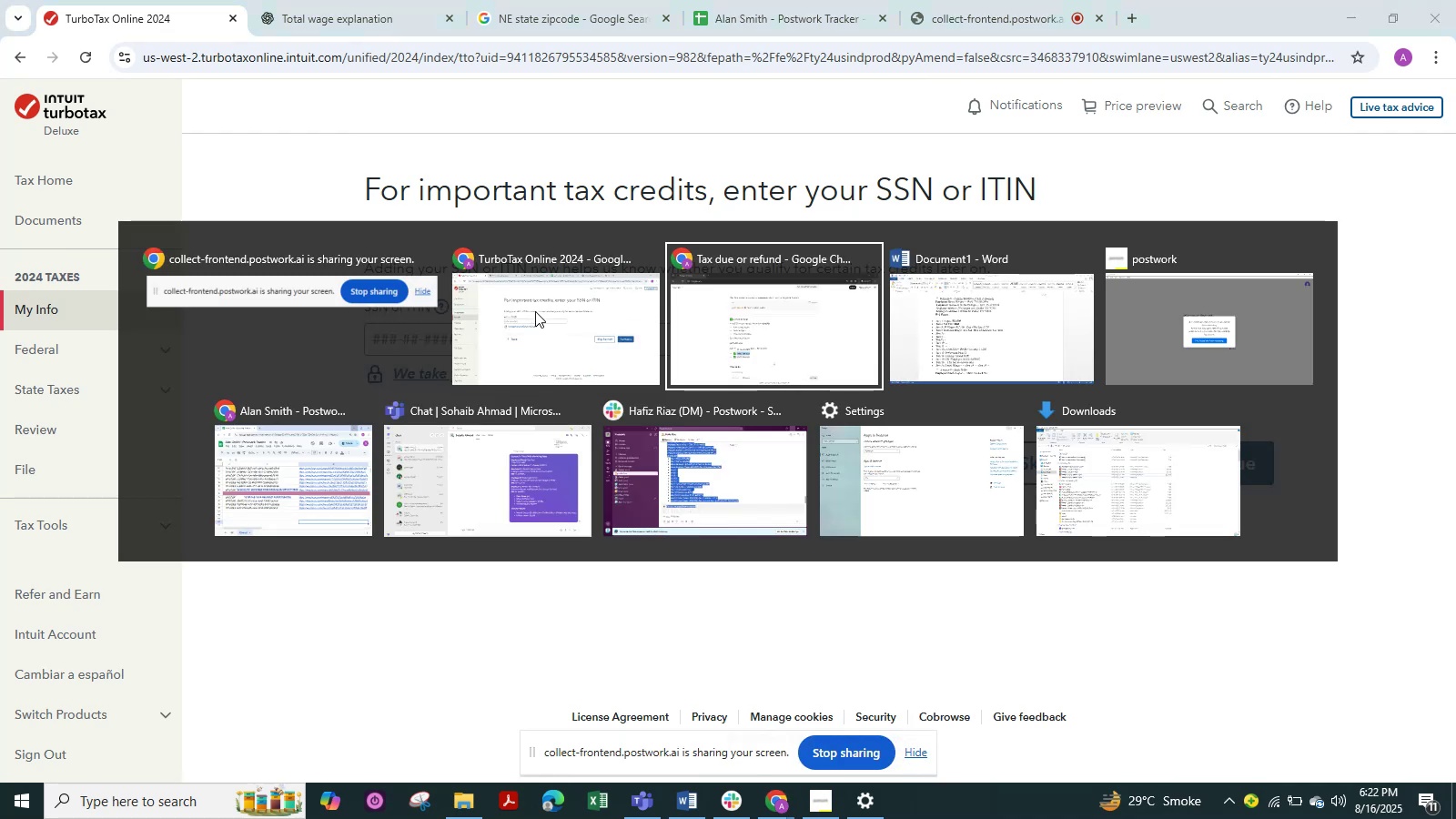 
key(Alt+Tab)
 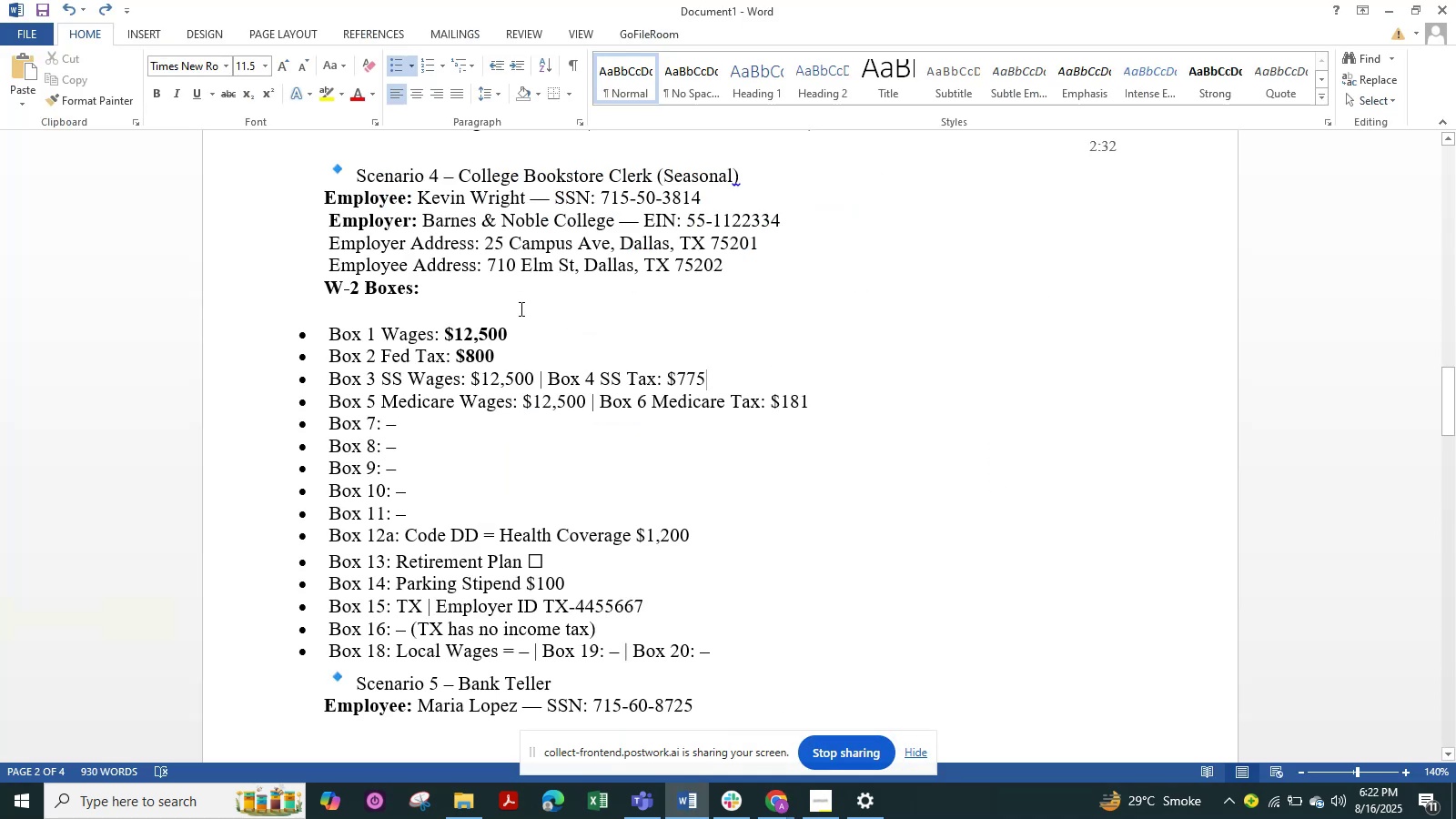 
scroll: coordinate [520, 308], scroll_direction: up, amount: 1.0
 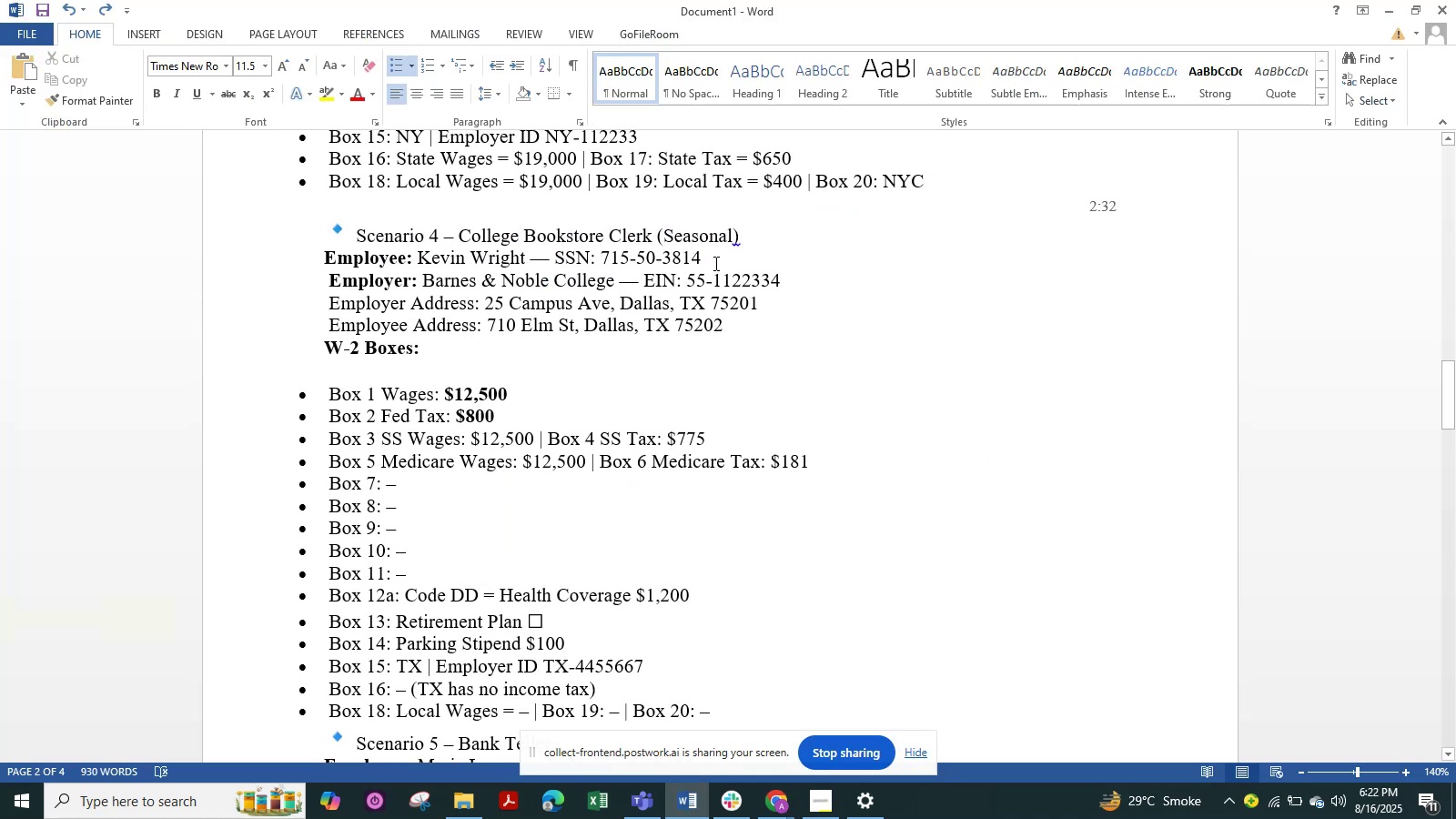 
left_click_drag(start_coordinate=[709, 259], to_coordinate=[613, 260])
 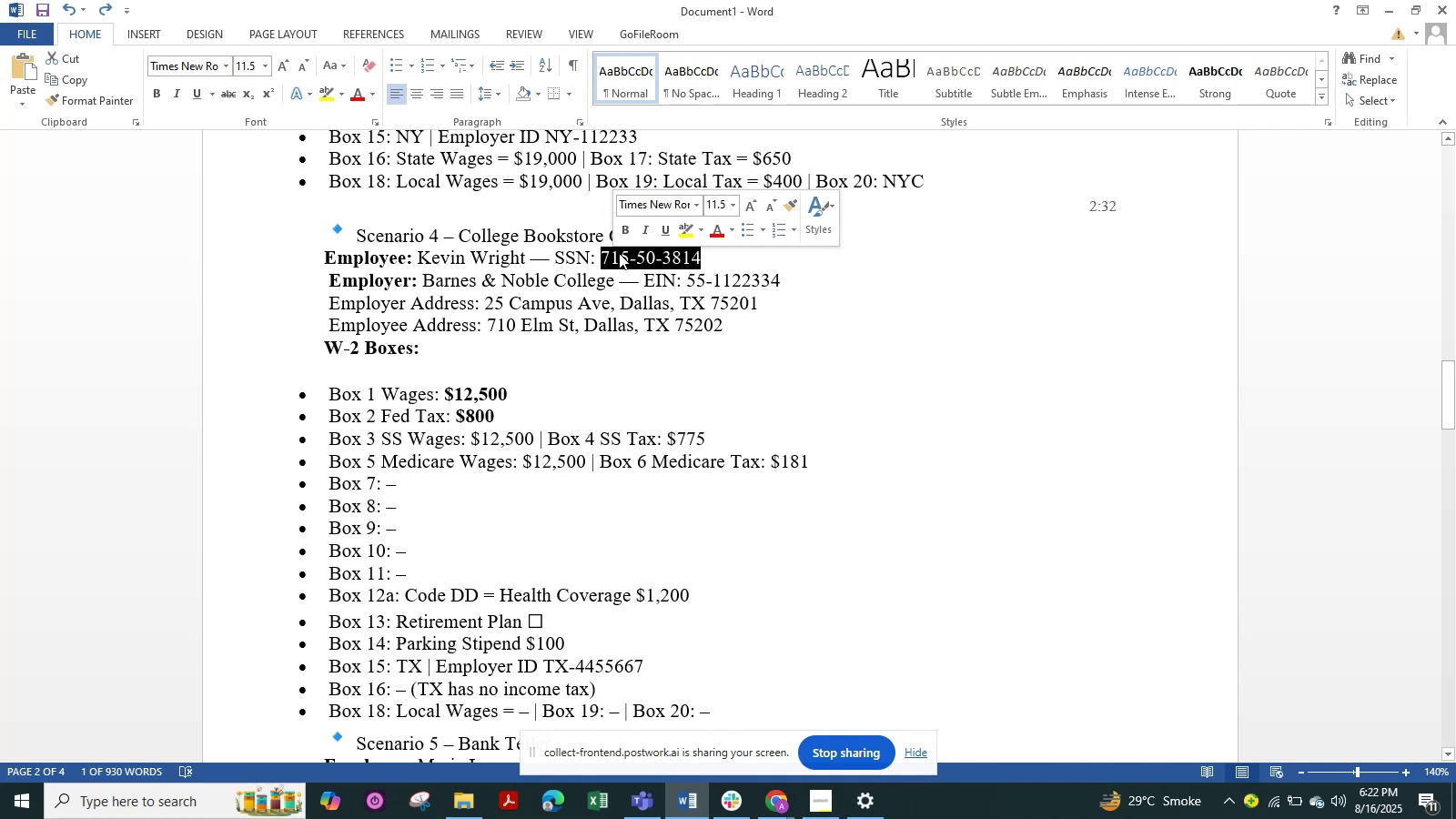 
key(Control+C)
 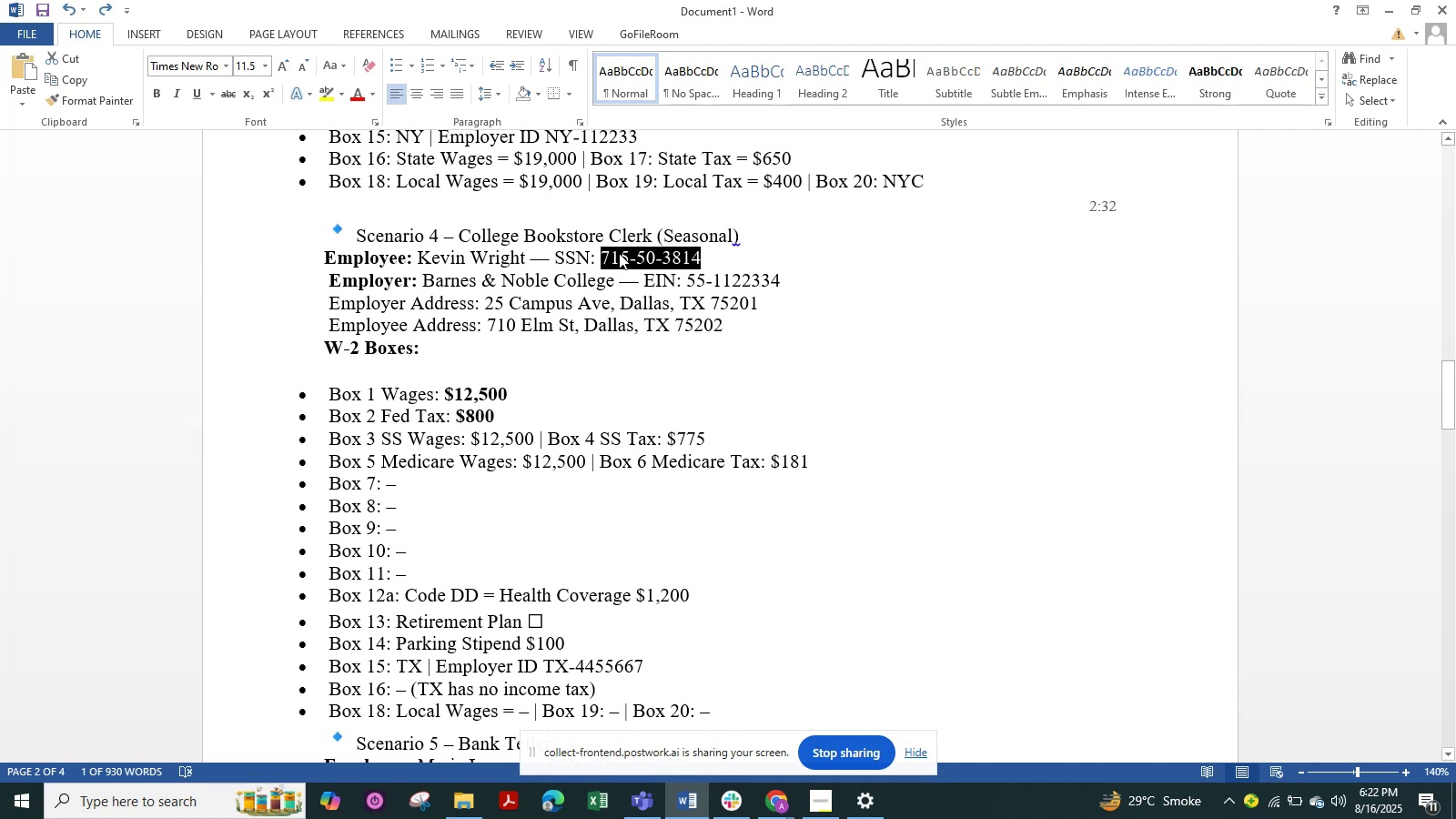 
key(Alt+Tab)
 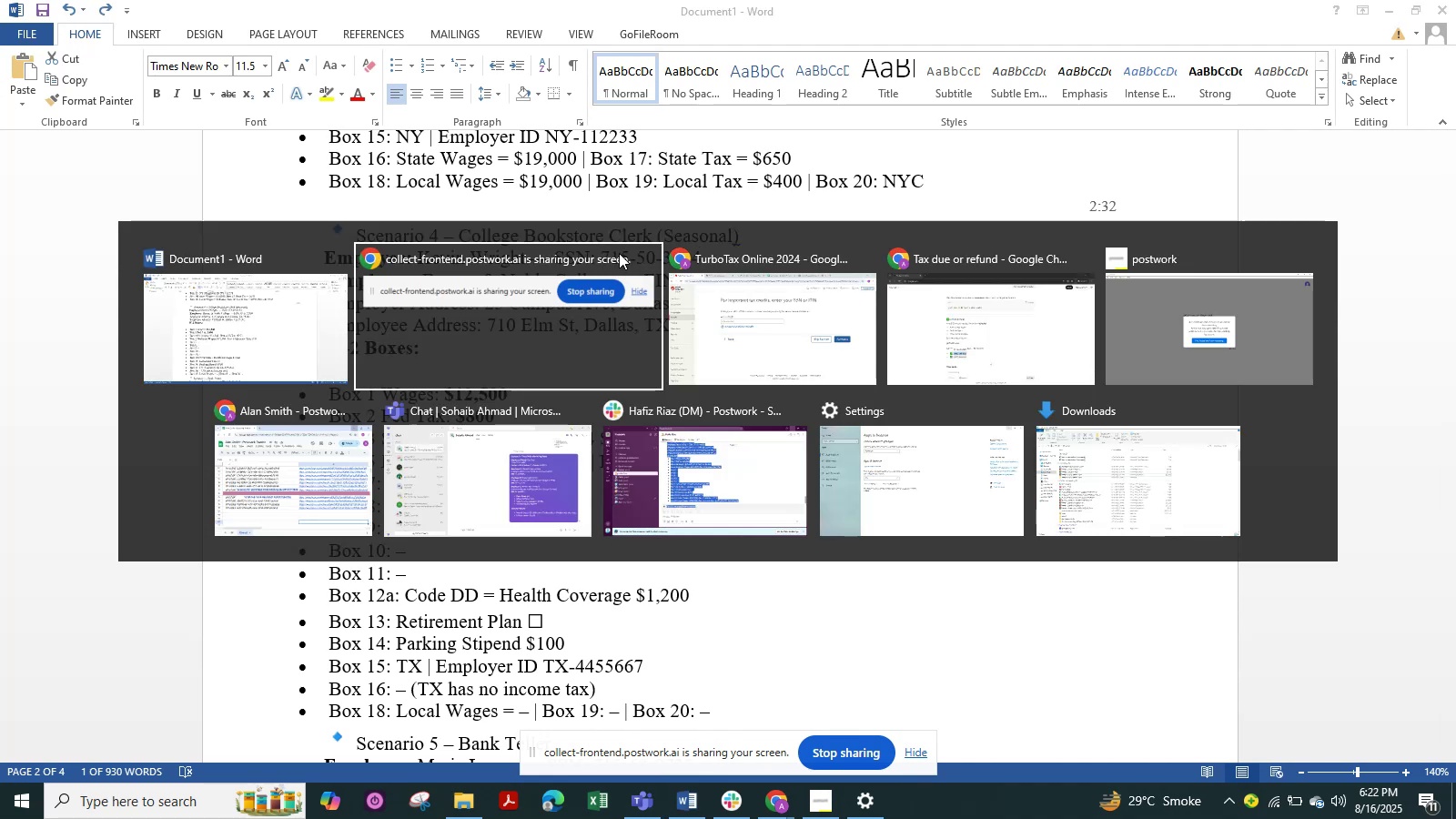 
key(Alt+Tab)
 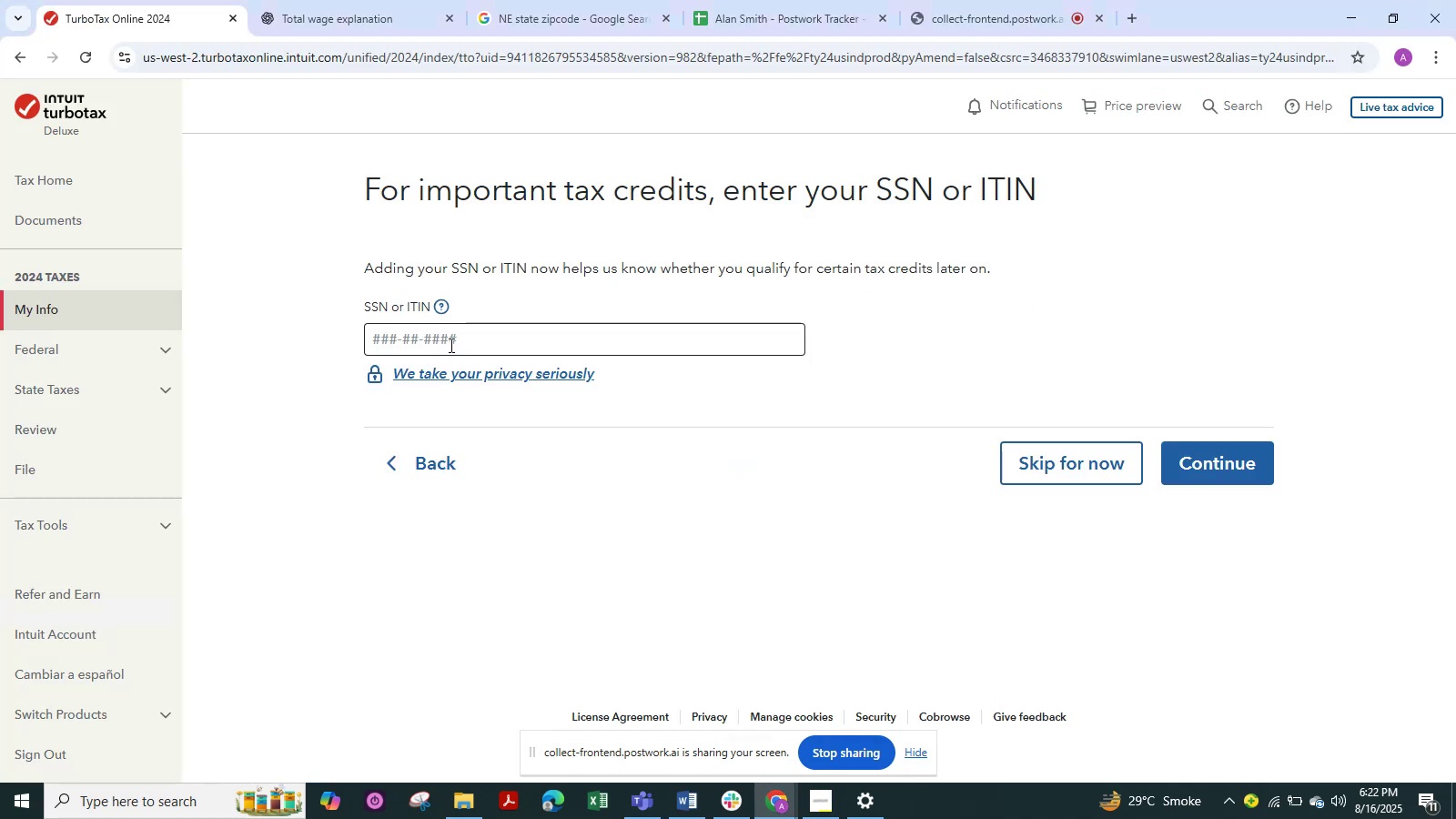 
left_click([450, 345])
 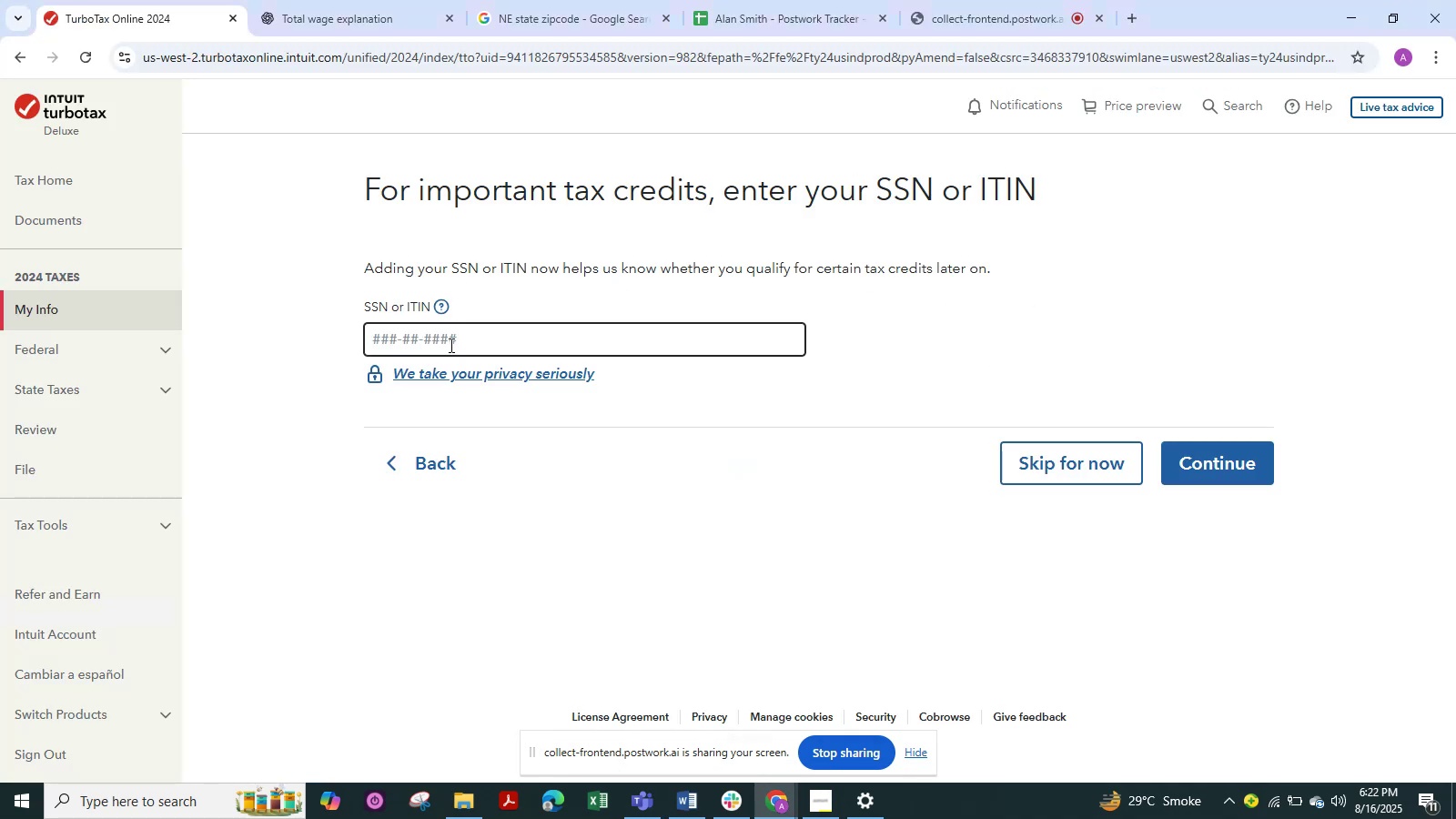 
key(Control+V)
 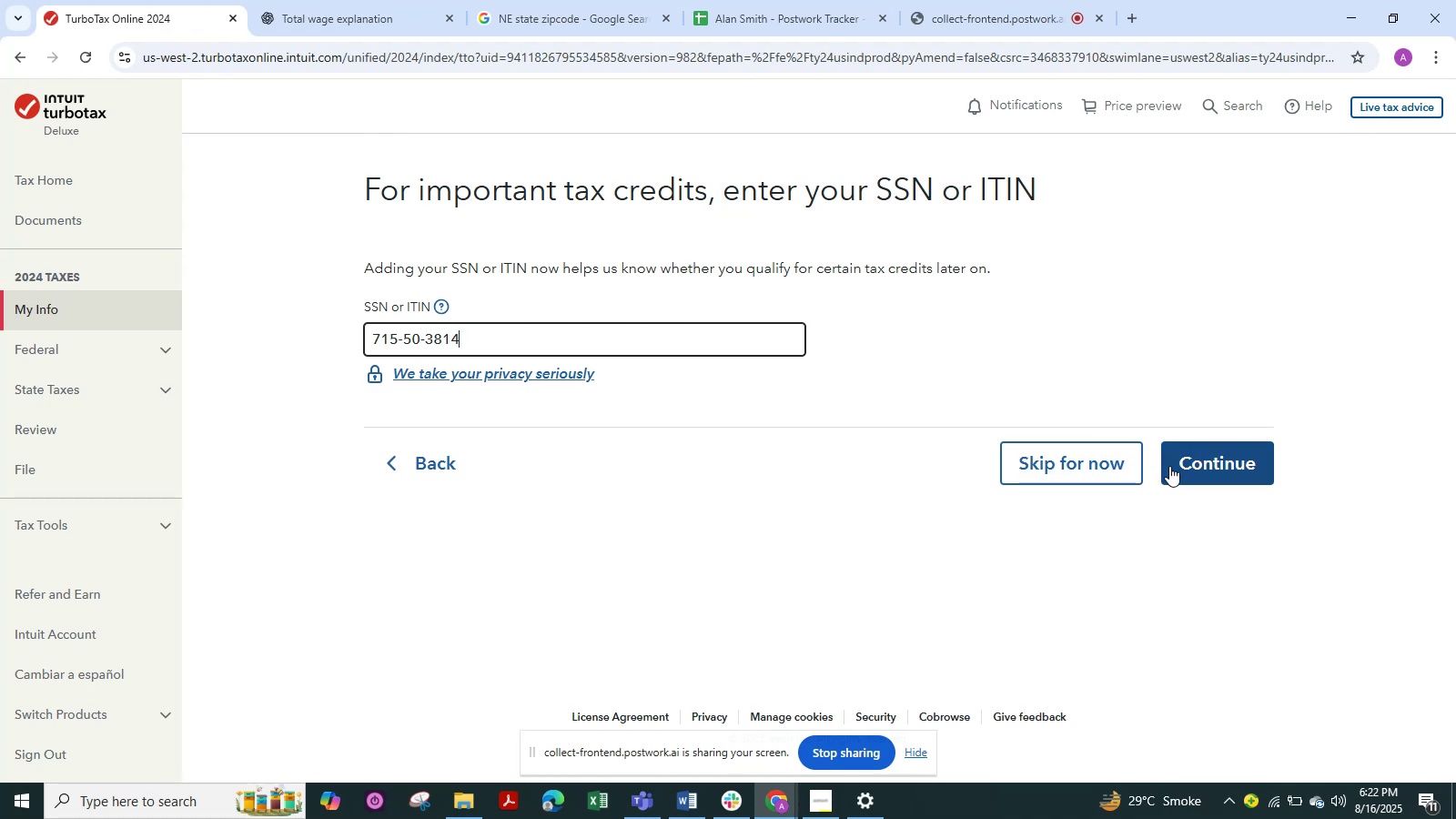 
left_click([1181, 461])
 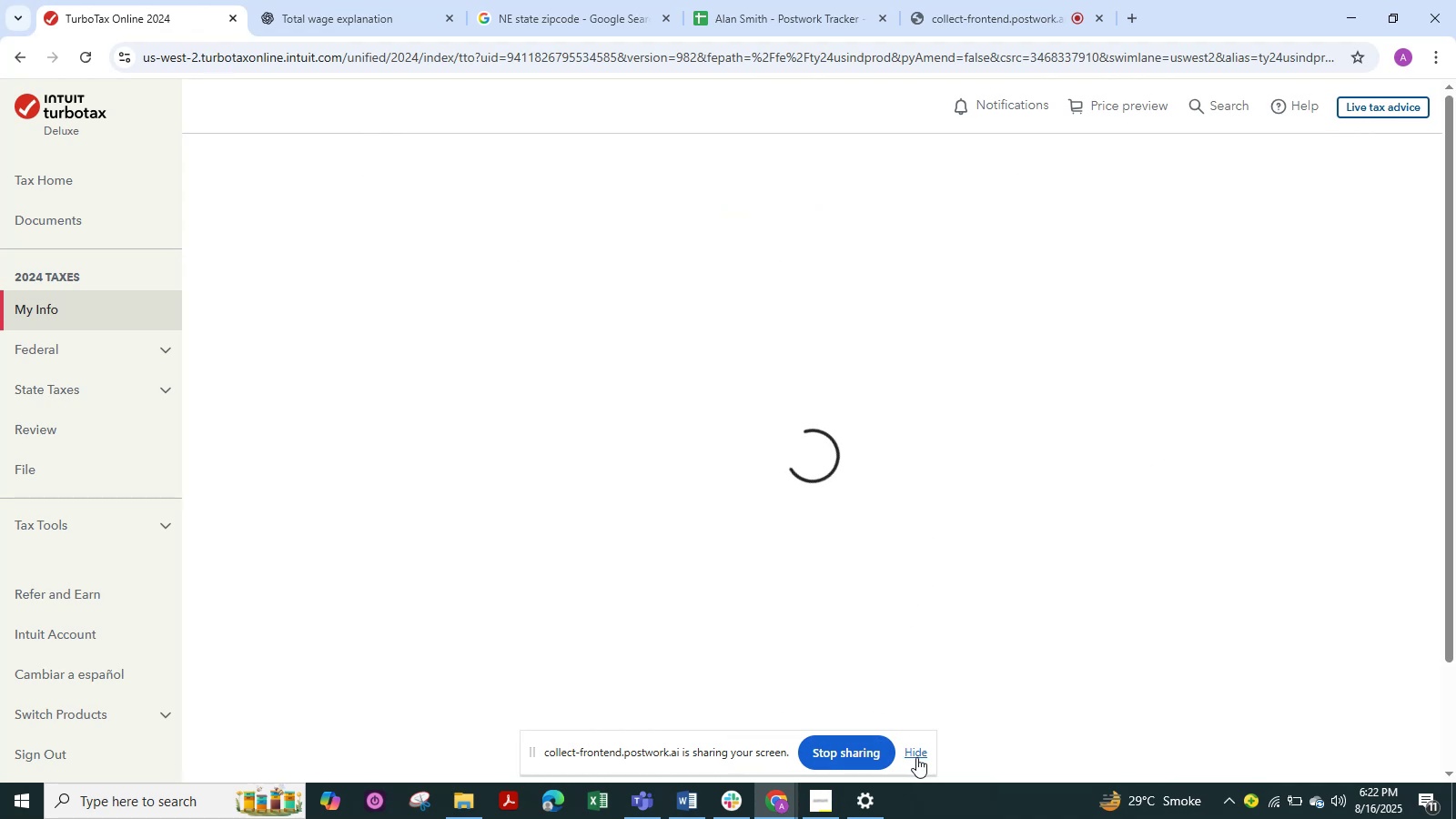 
left_click([916, 757])
 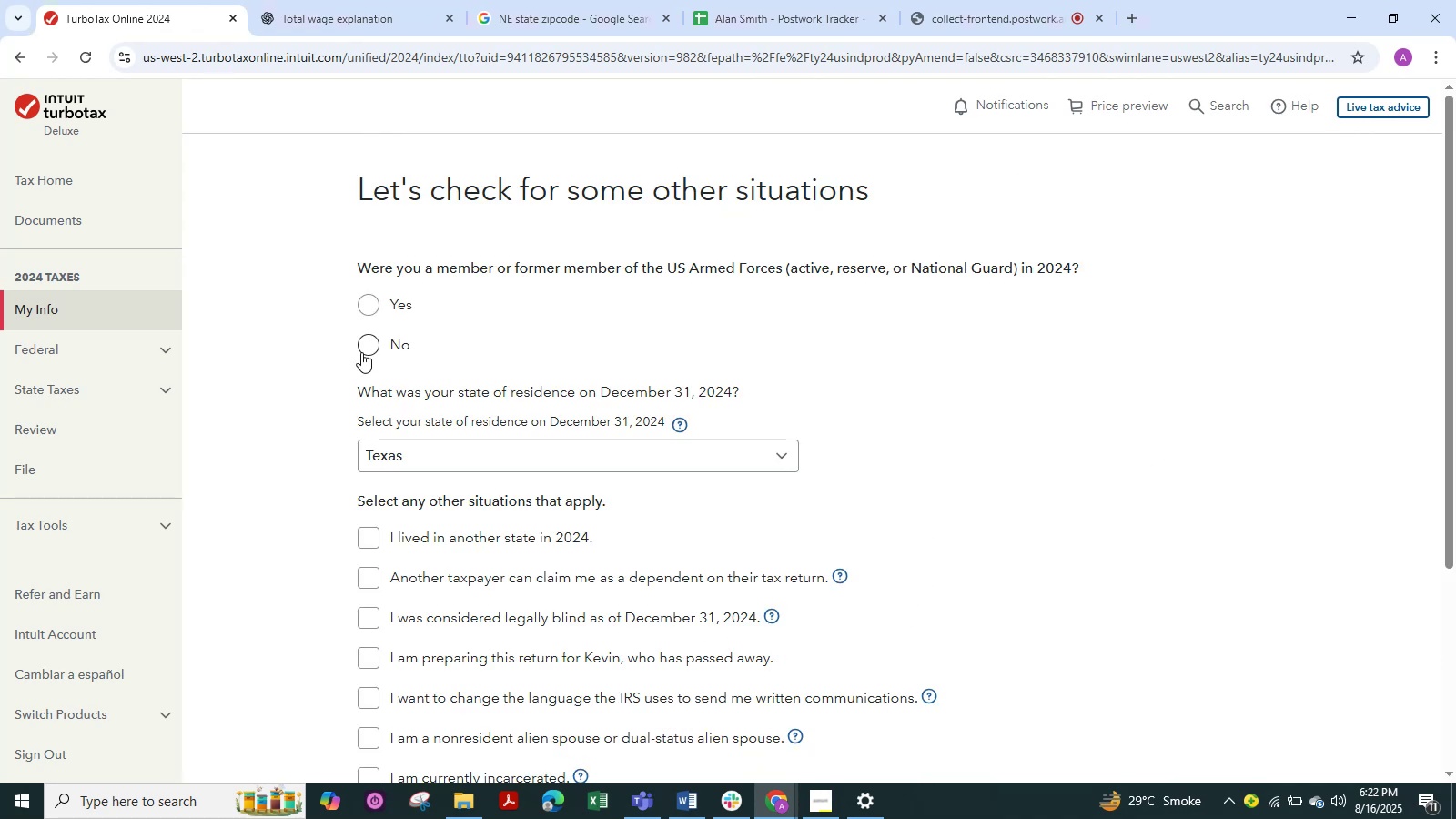 
left_click([363, 345])
 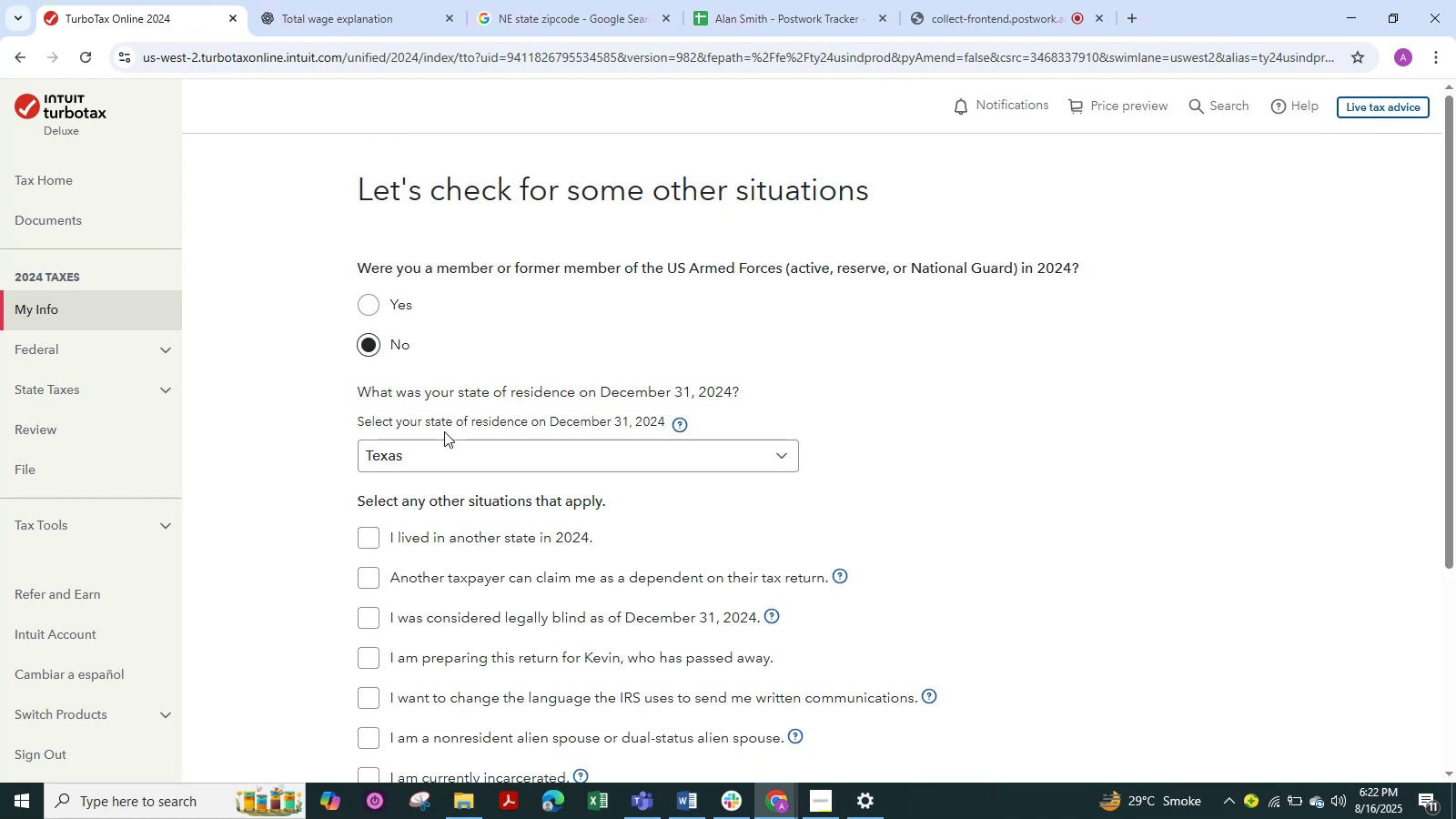 
scroll: coordinate [445, 434], scroll_direction: down, amount: 1.0
 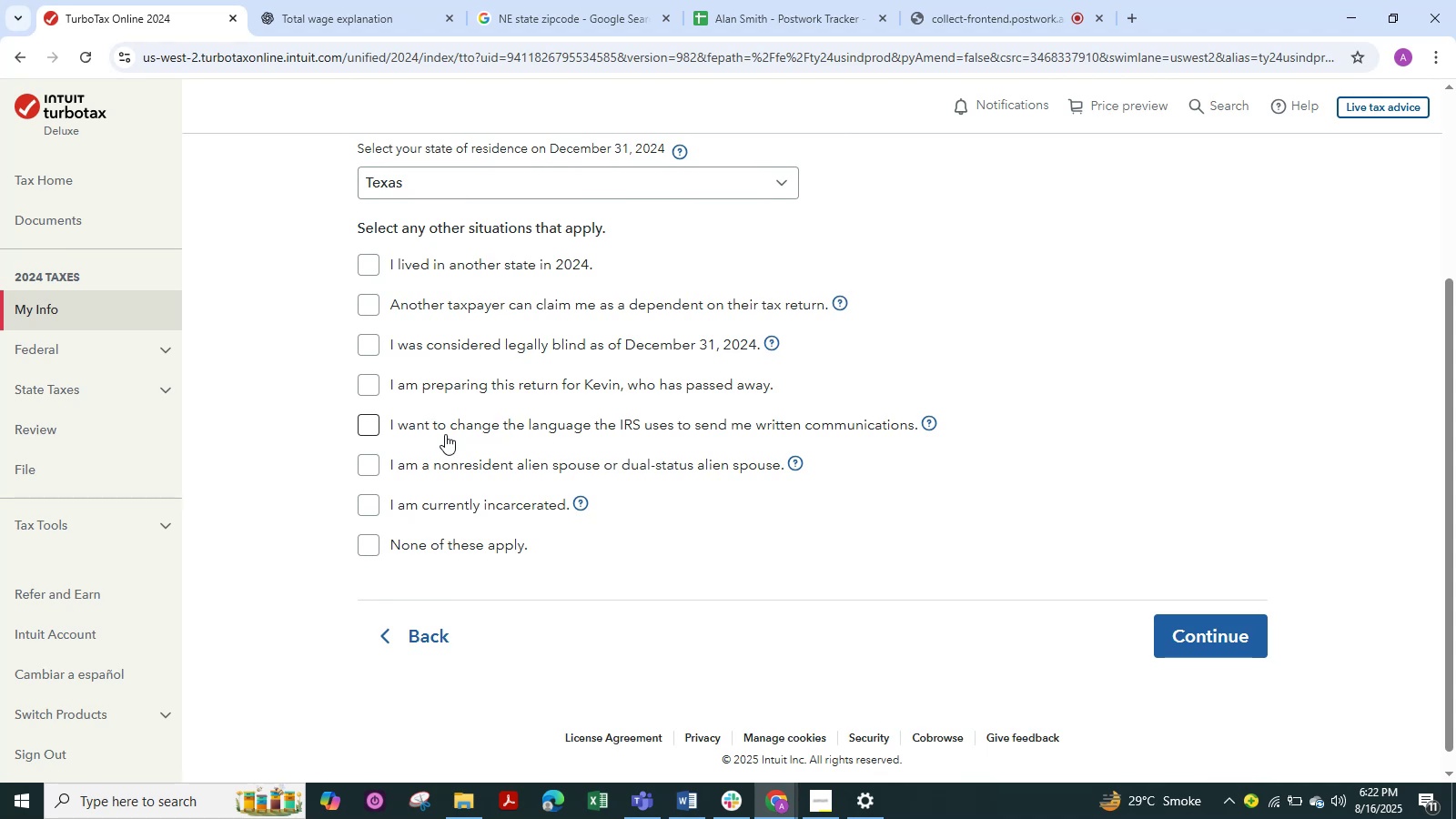 
wait(5.9)
 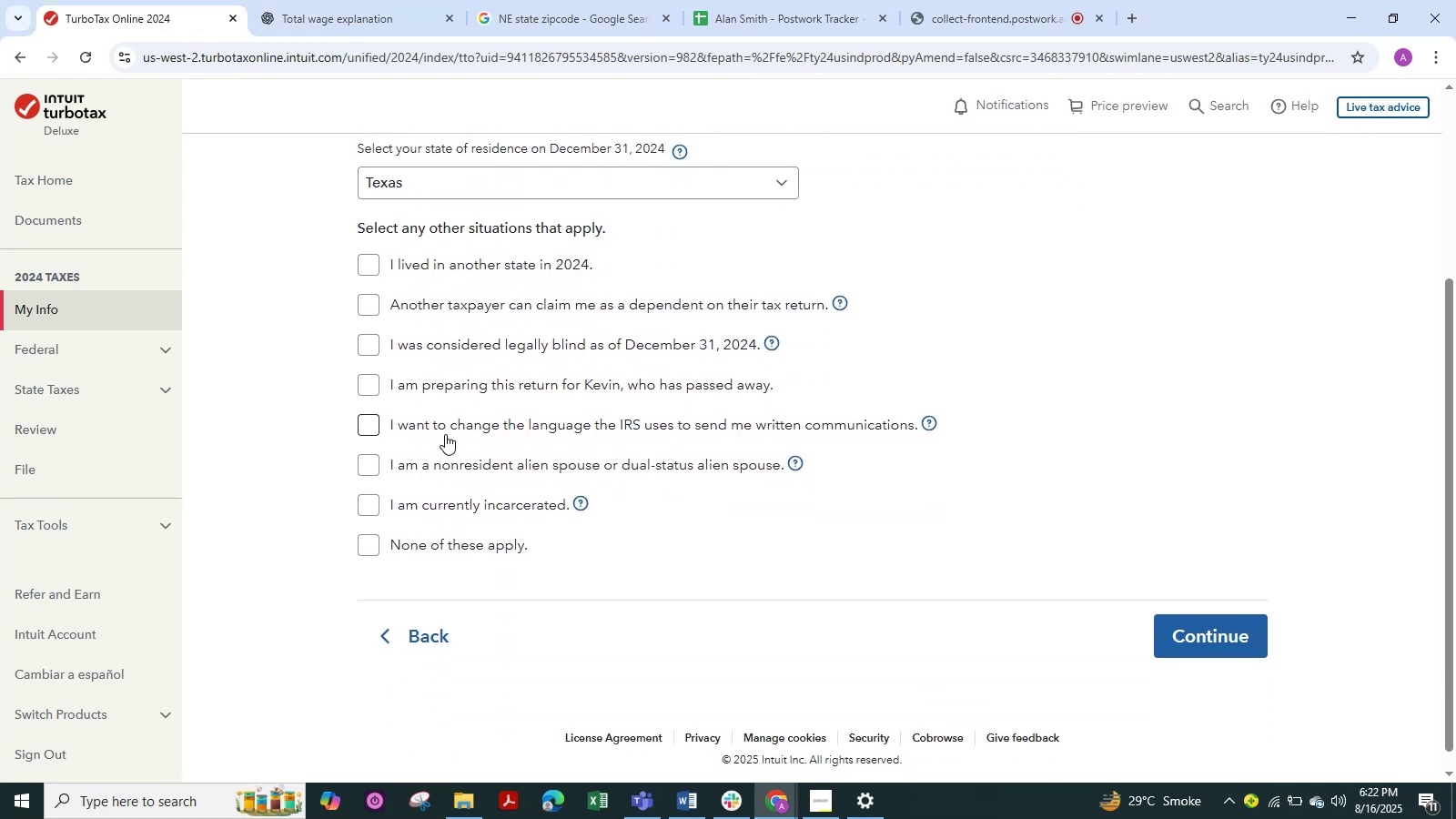 
left_click([431, 544])
 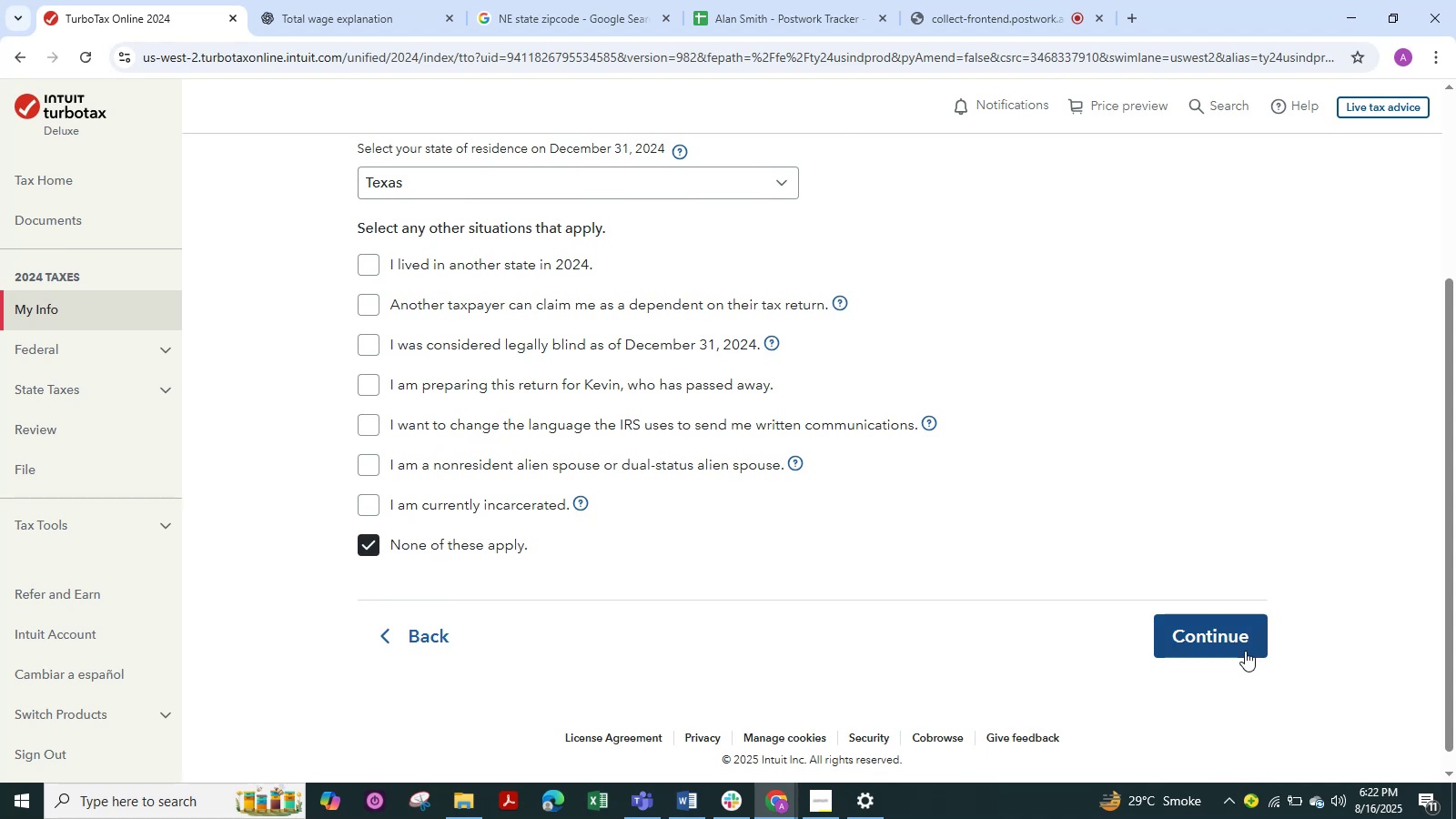 
left_click([1241, 645])
 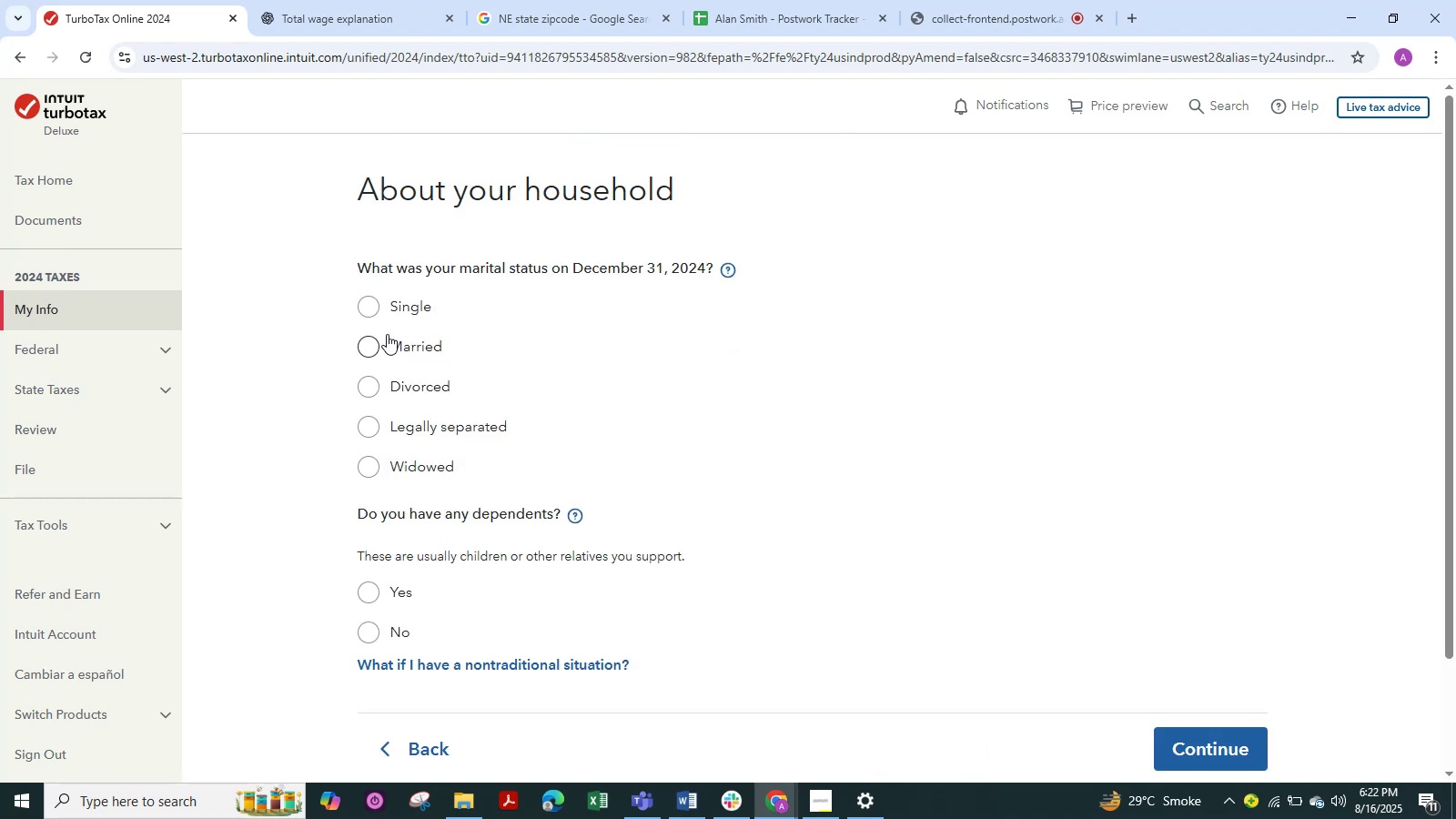 
left_click([374, 307])
 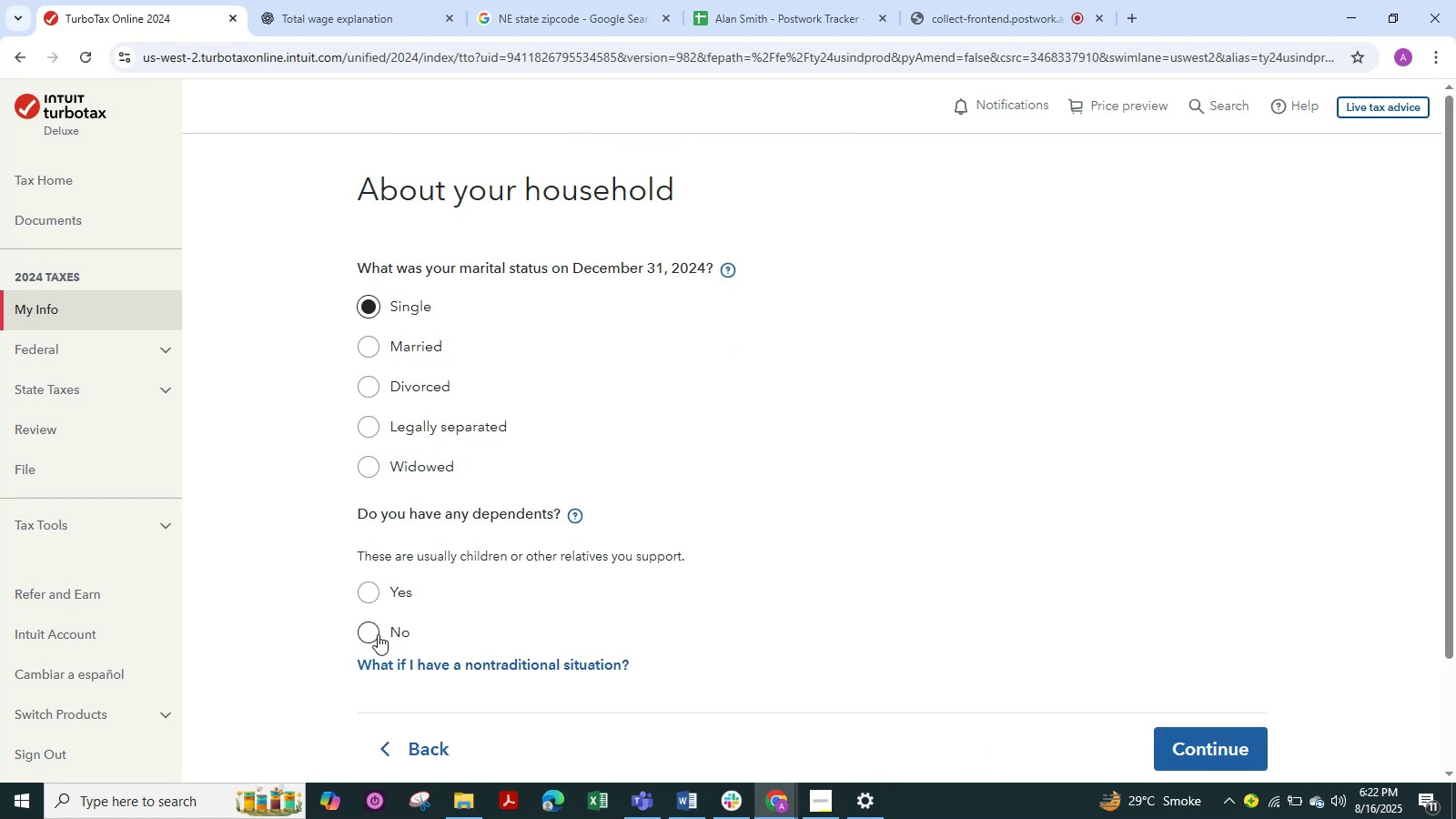 
left_click([376, 632])
 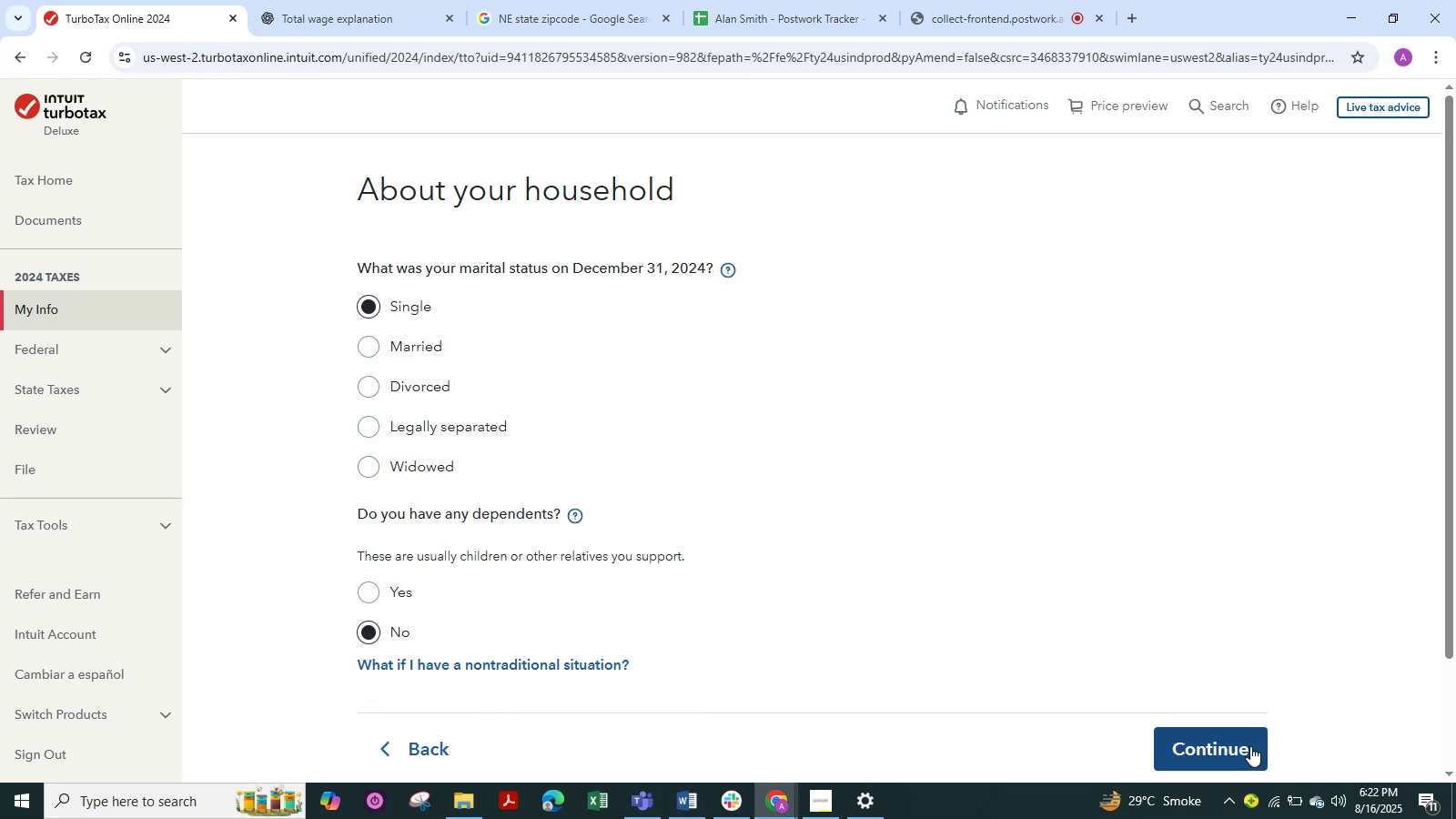 
left_click([1244, 744])
 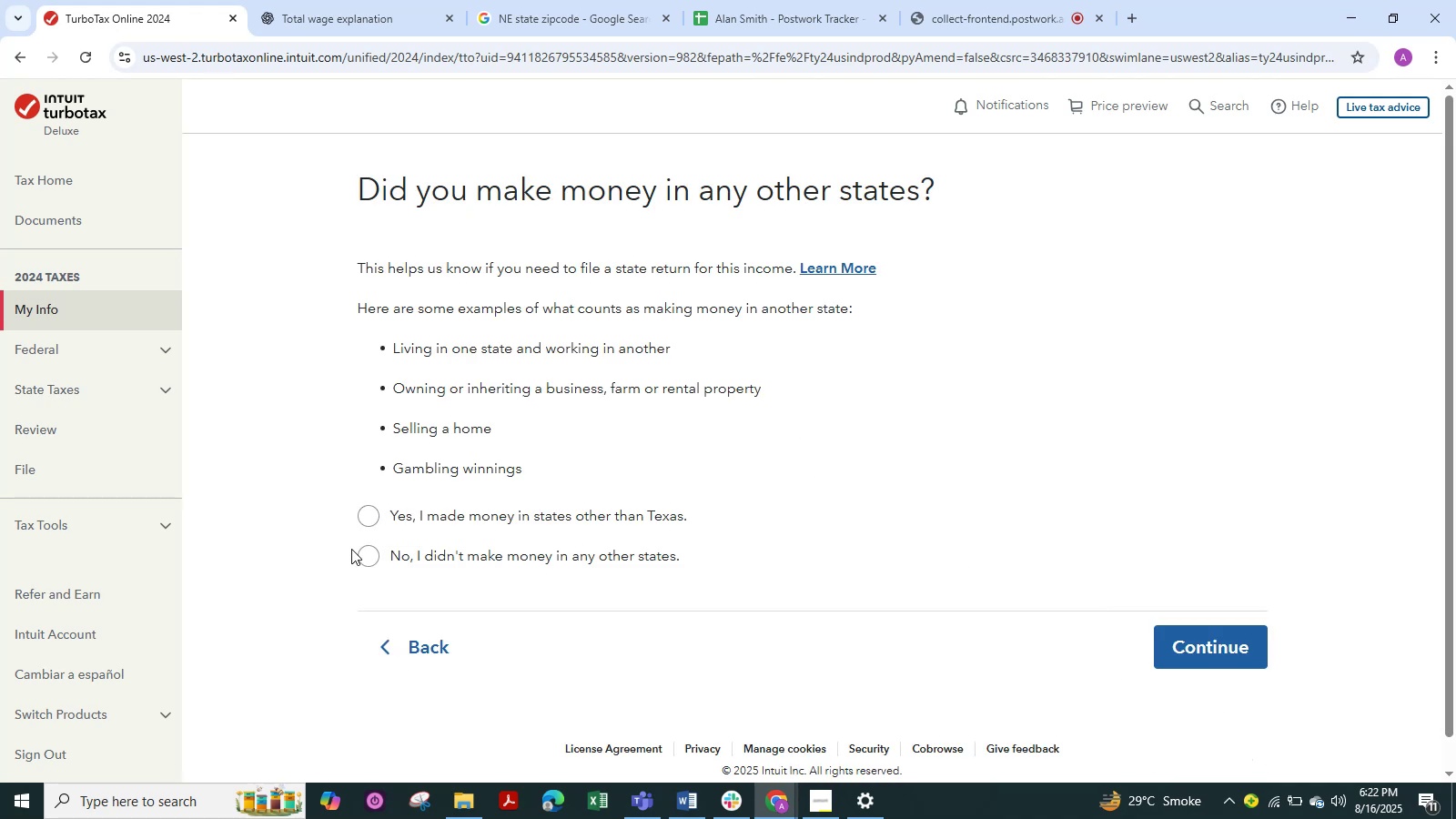 
left_click([372, 569])
 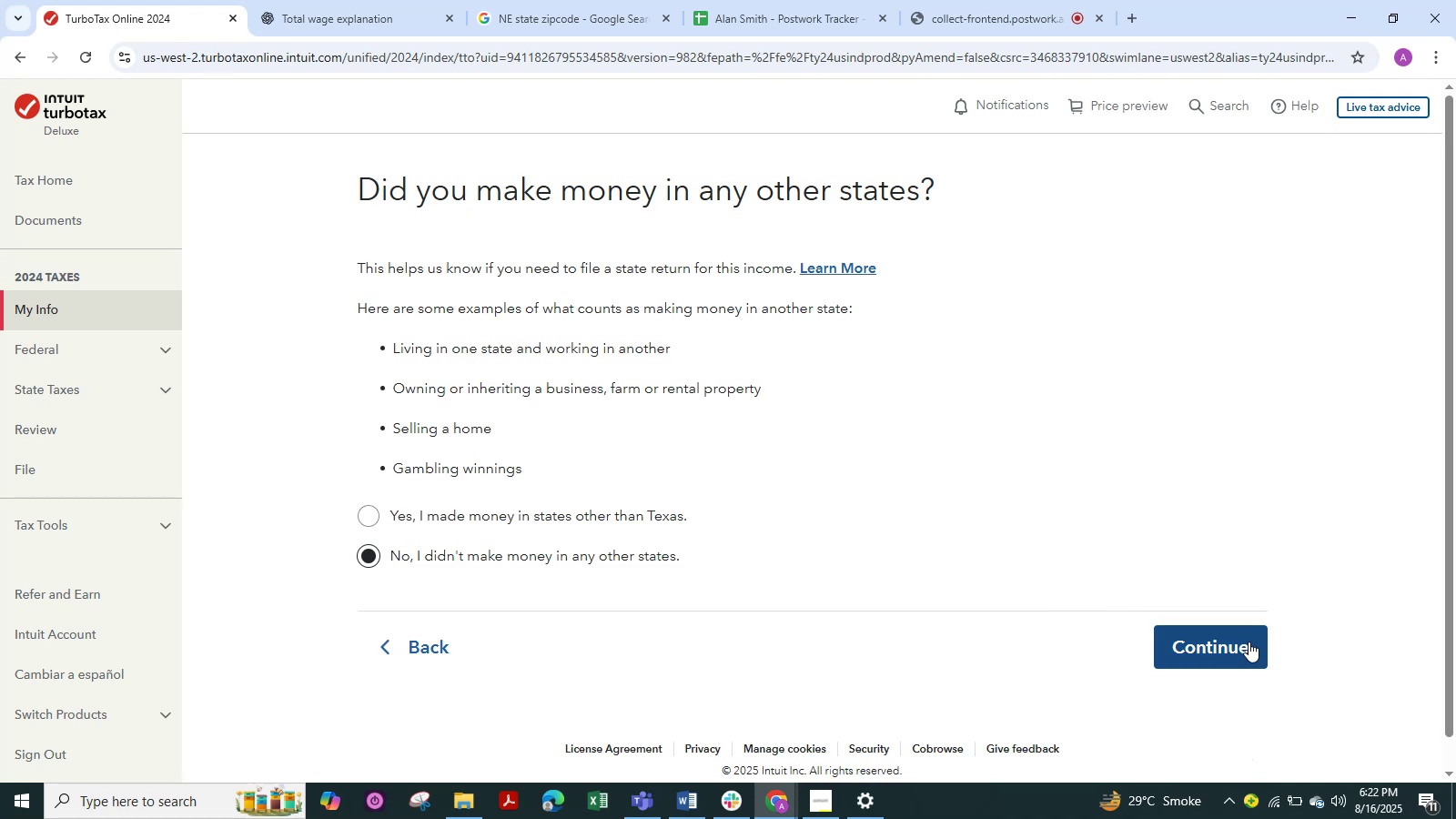 
left_click([1249, 643])
 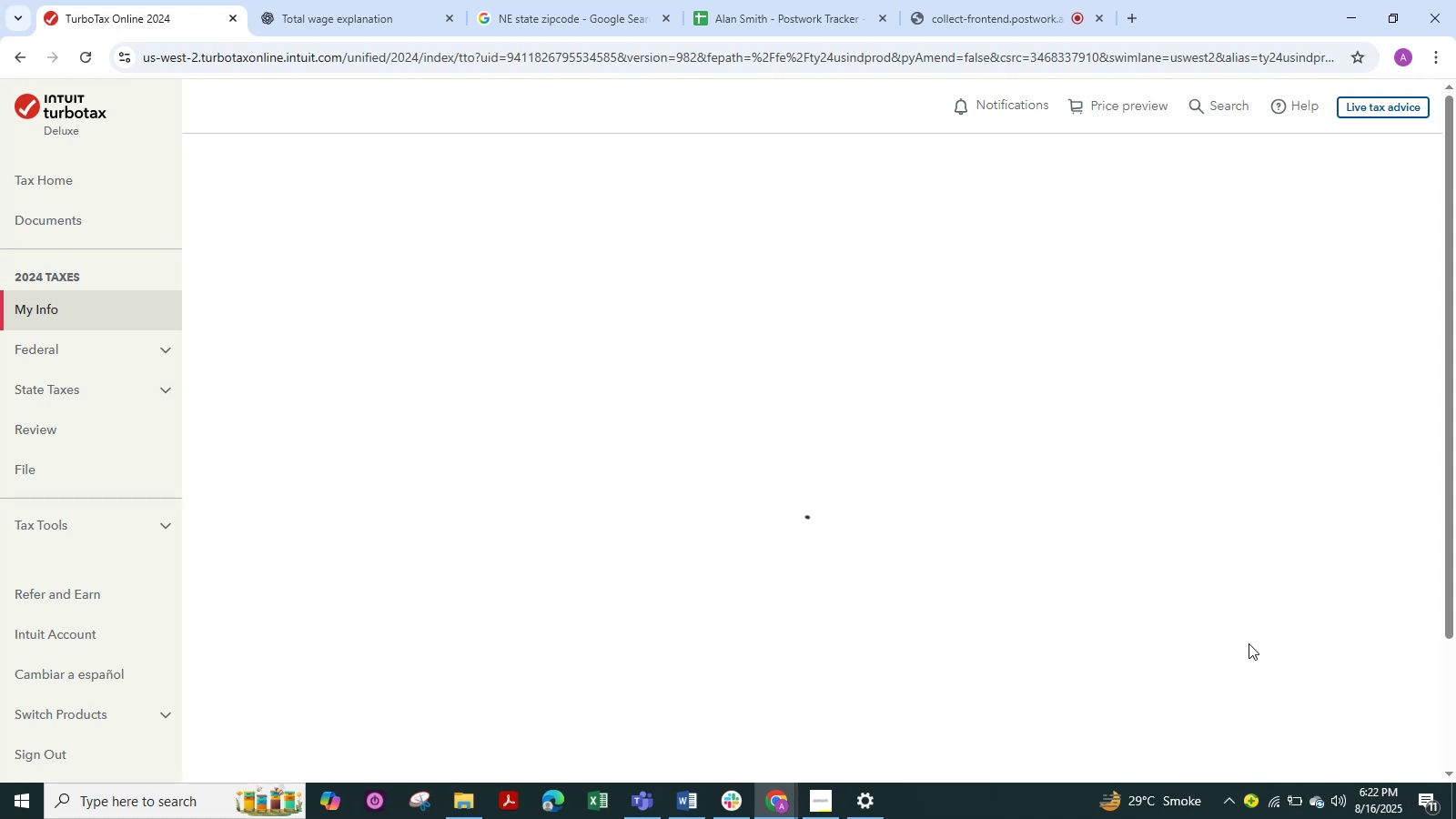 
wait(6.99)
 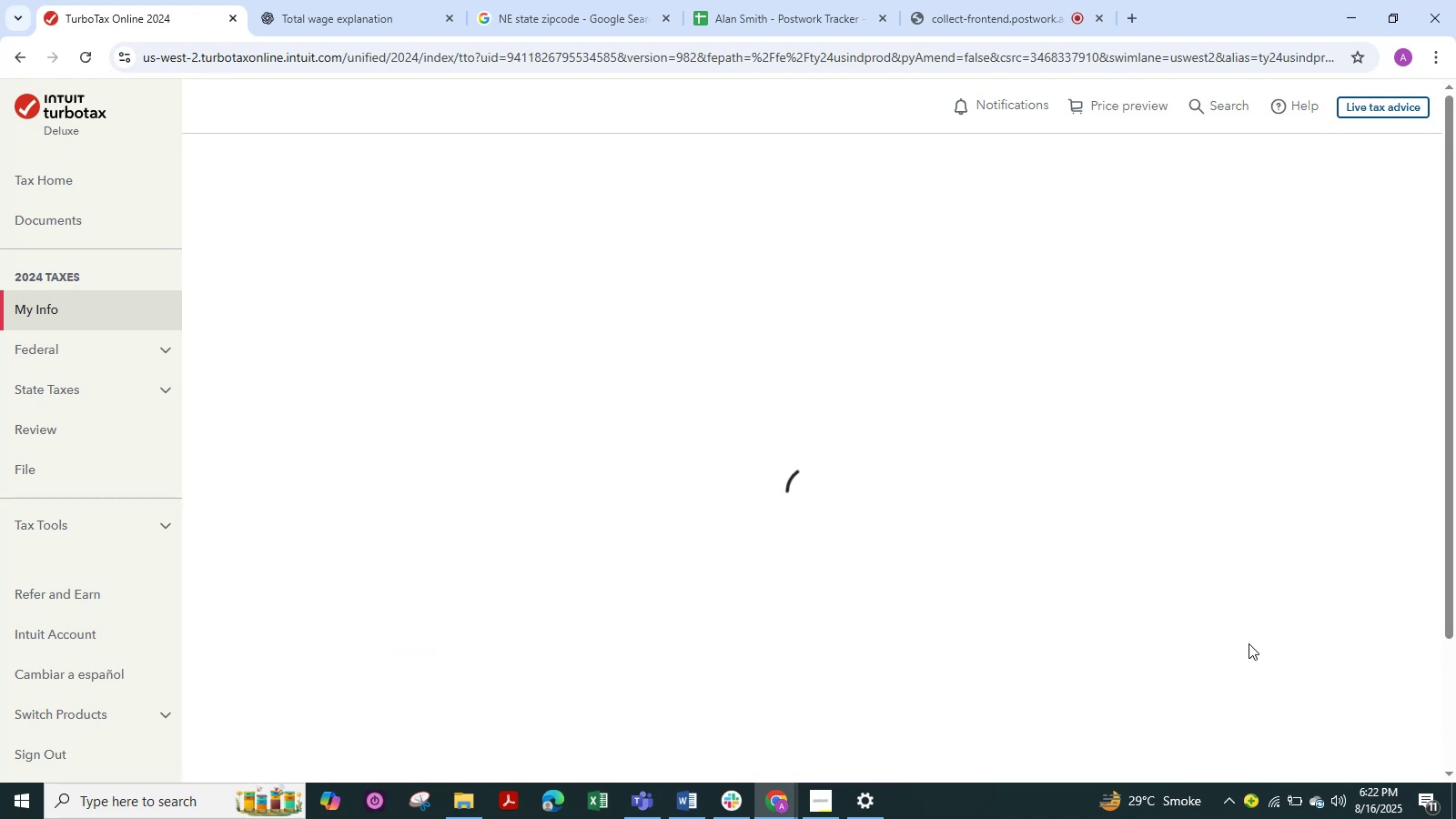 
scroll: coordinate [1014, 663], scroll_direction: down, amount: 2.0
 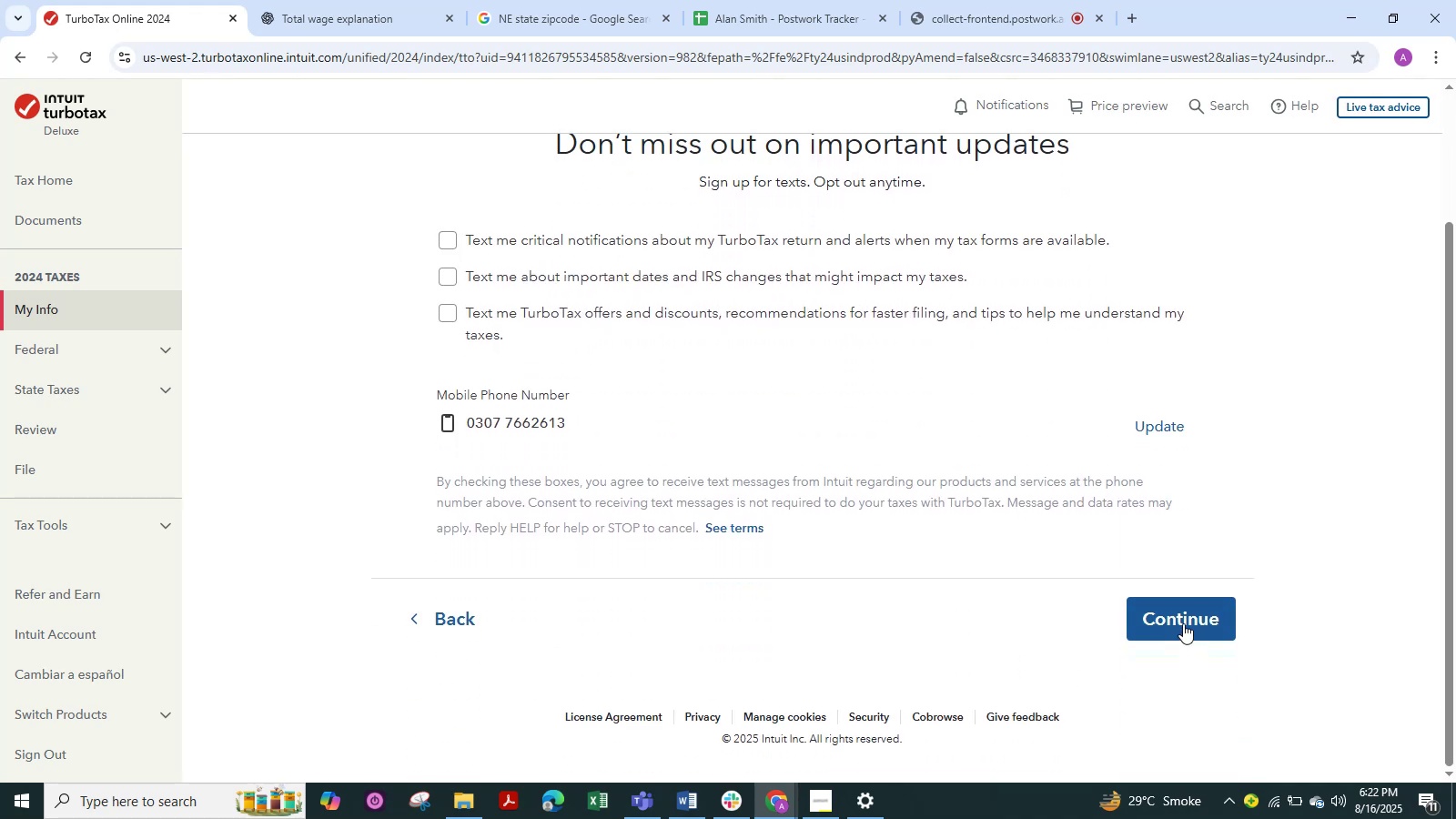 
left_click([1183, 621])
 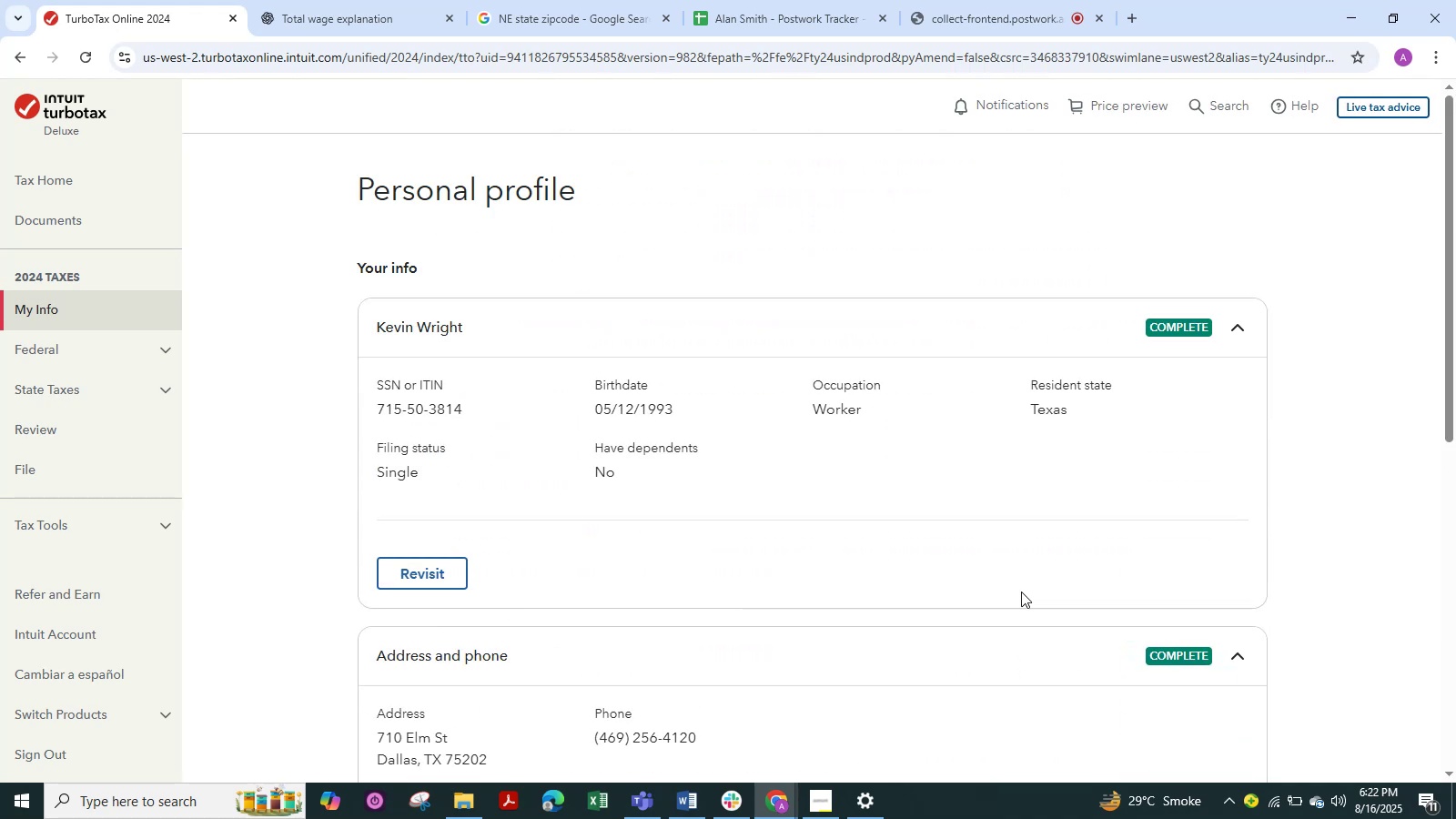 
scroll: coordinate [663, 558], scroll_direction: down, amount: 12.0
 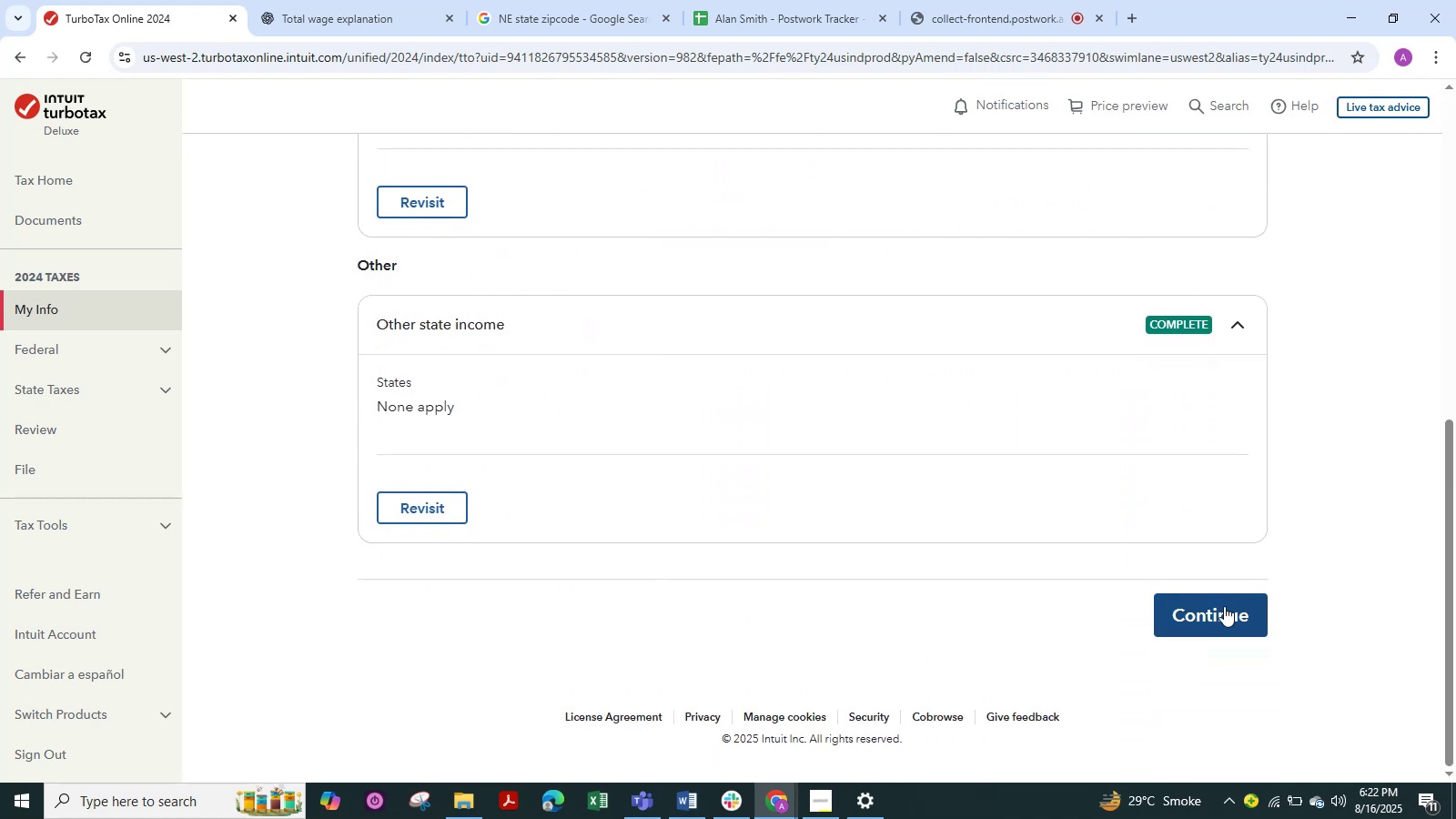 
left_click([1226, 605])
 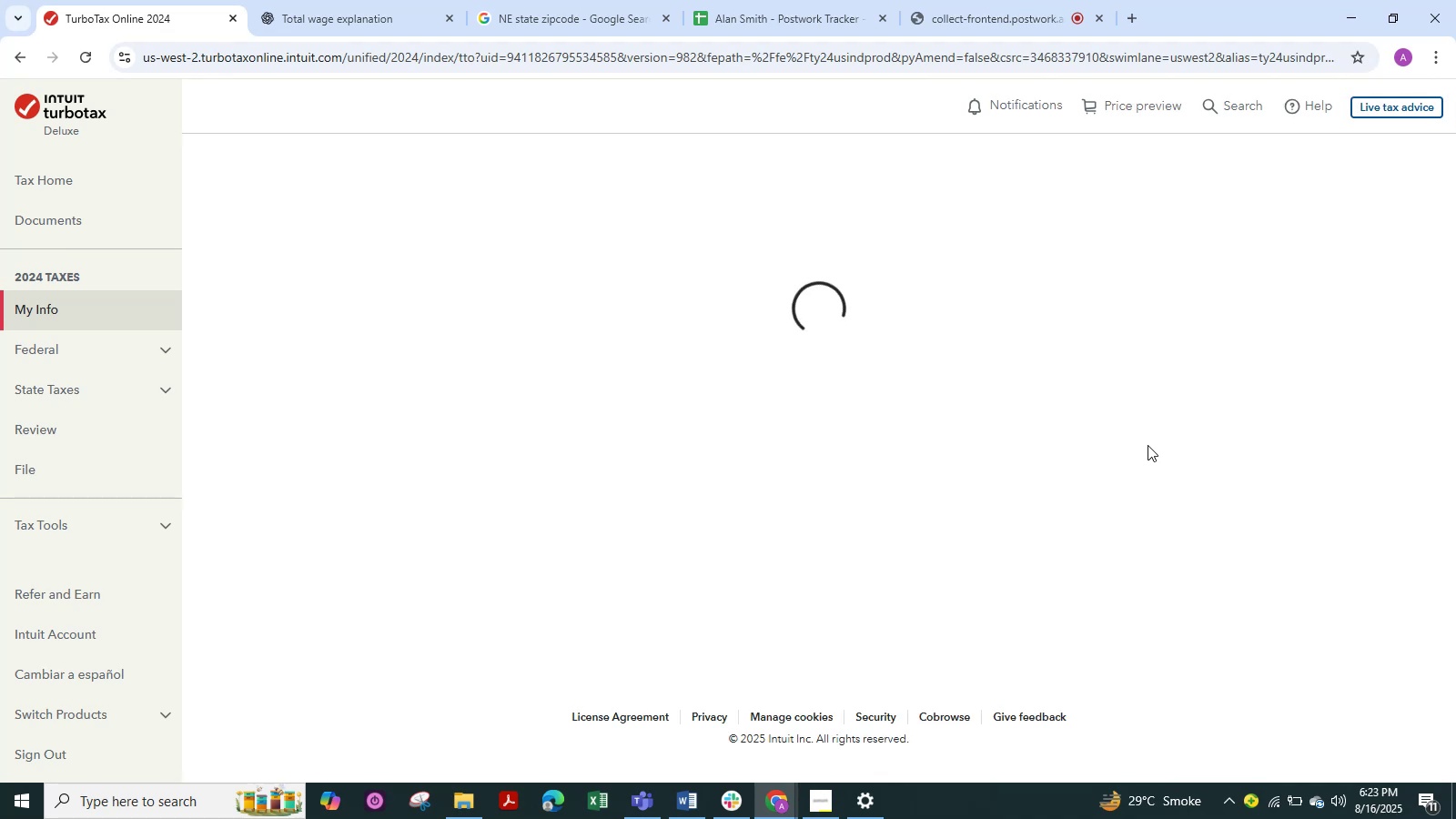 
wait(10.18)
 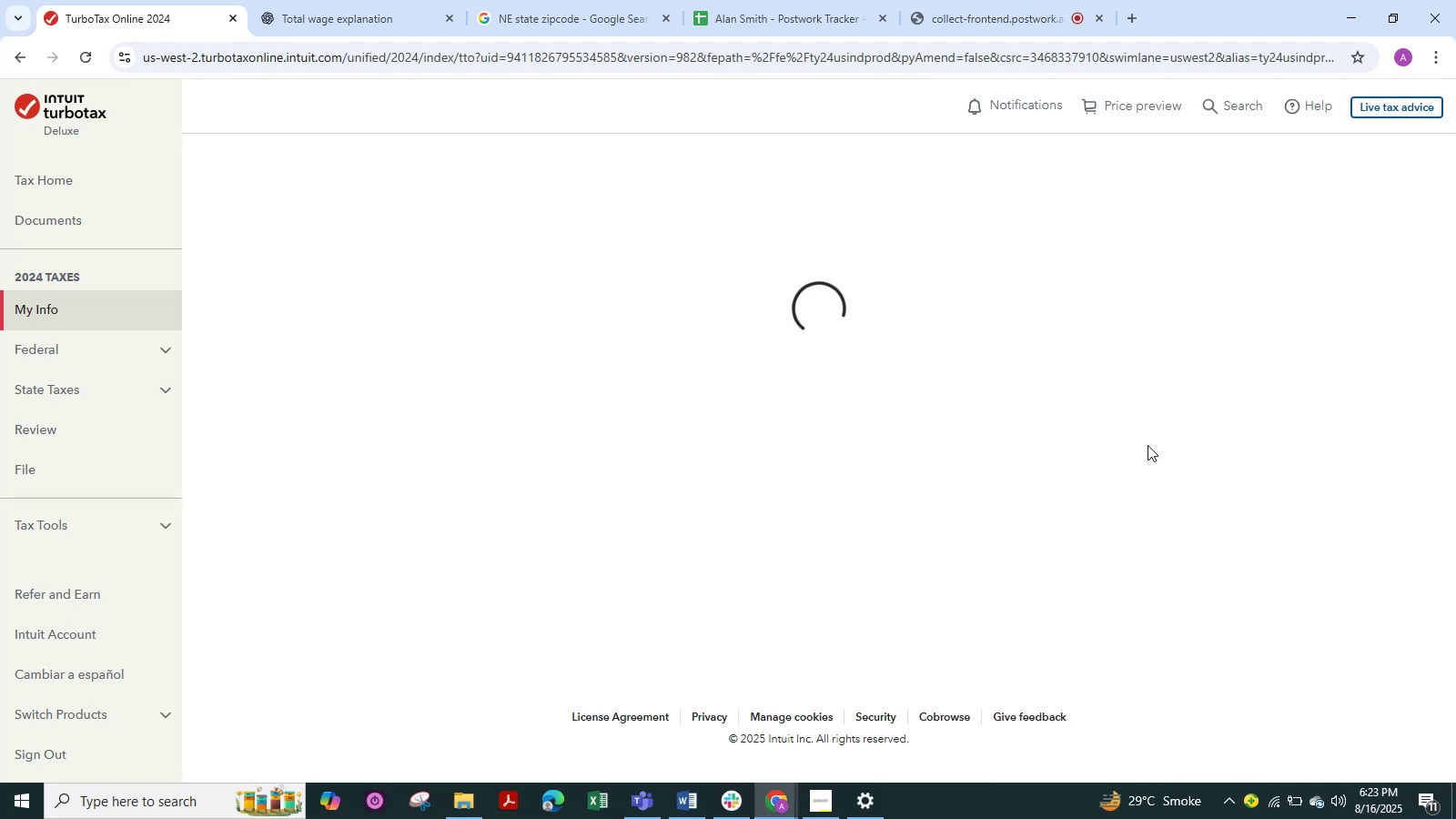 
scroll: coordinate [1128, 526], scroll_direction: down, amount: 4.0
 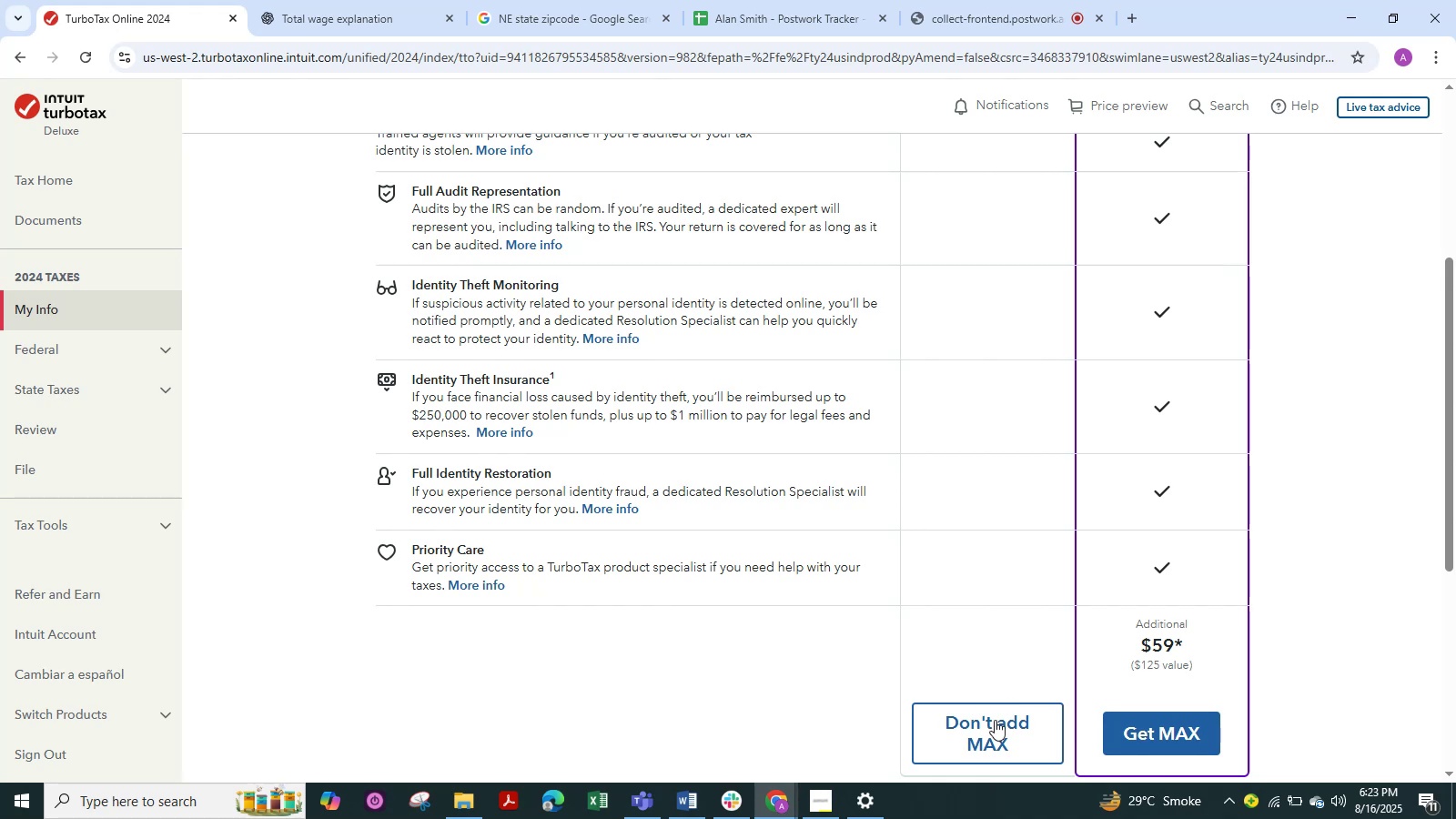 
left_click([993, 723])
 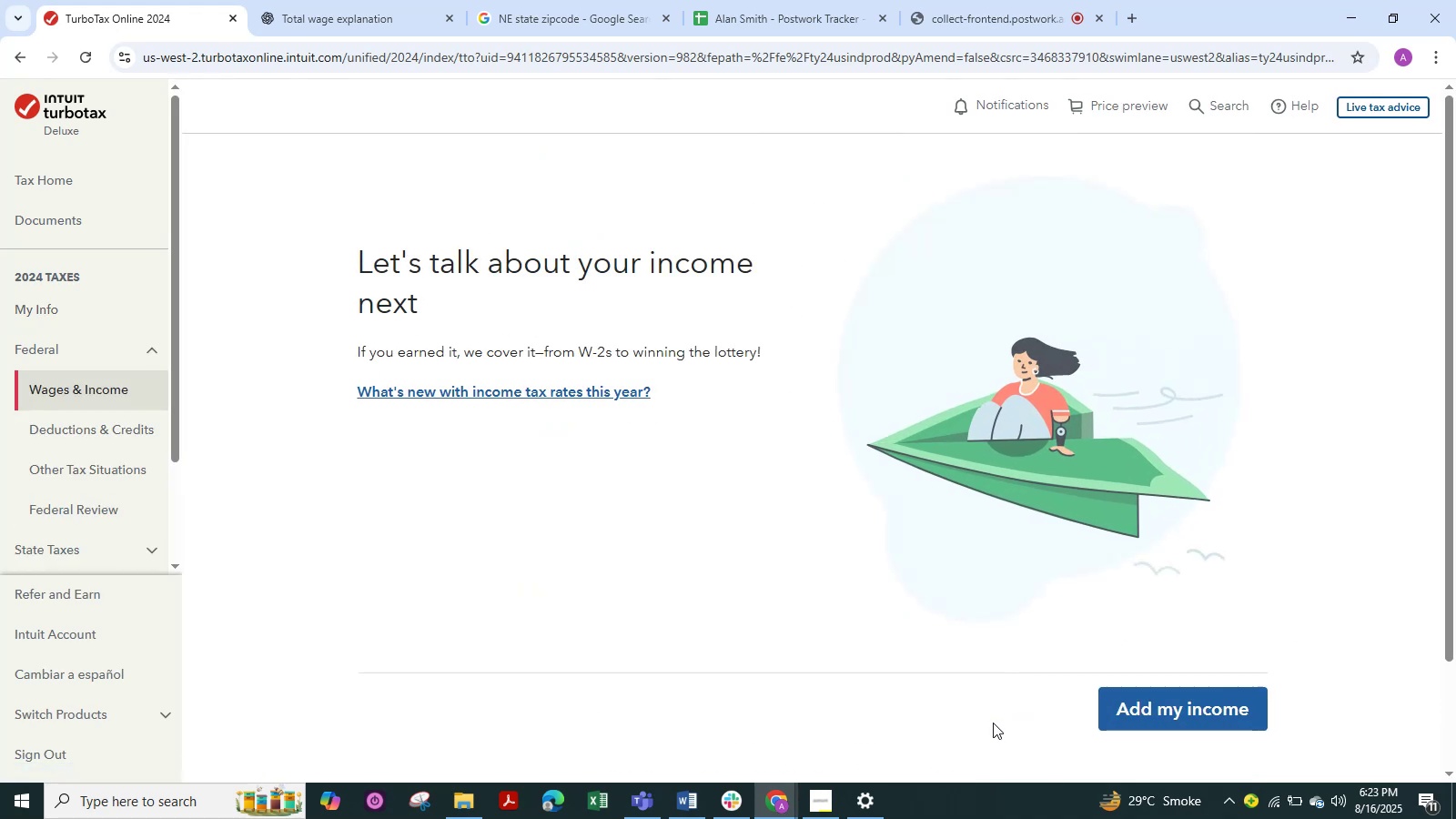 
left_click([1136, 715])
 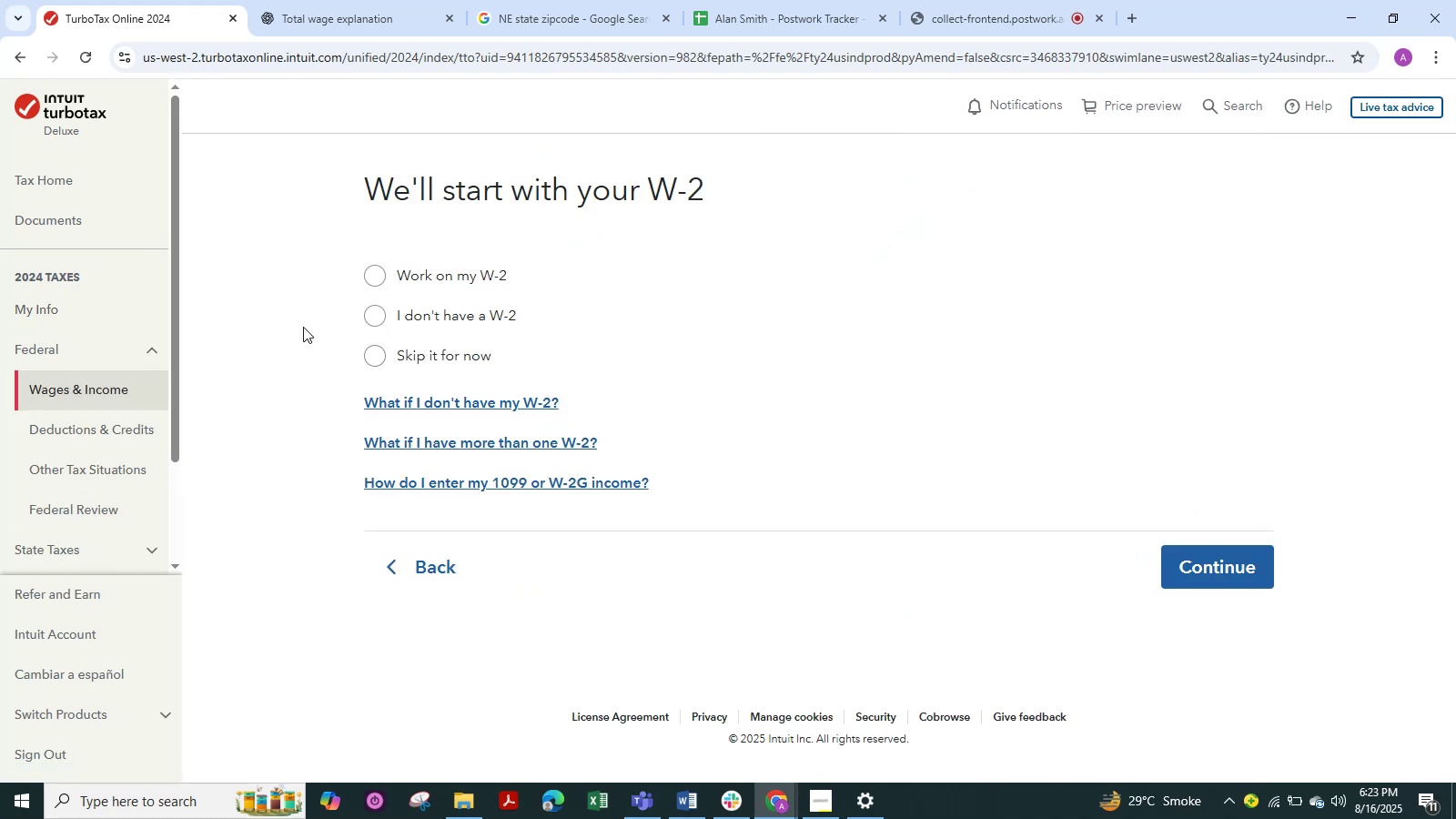 
left_click([367, 278])
 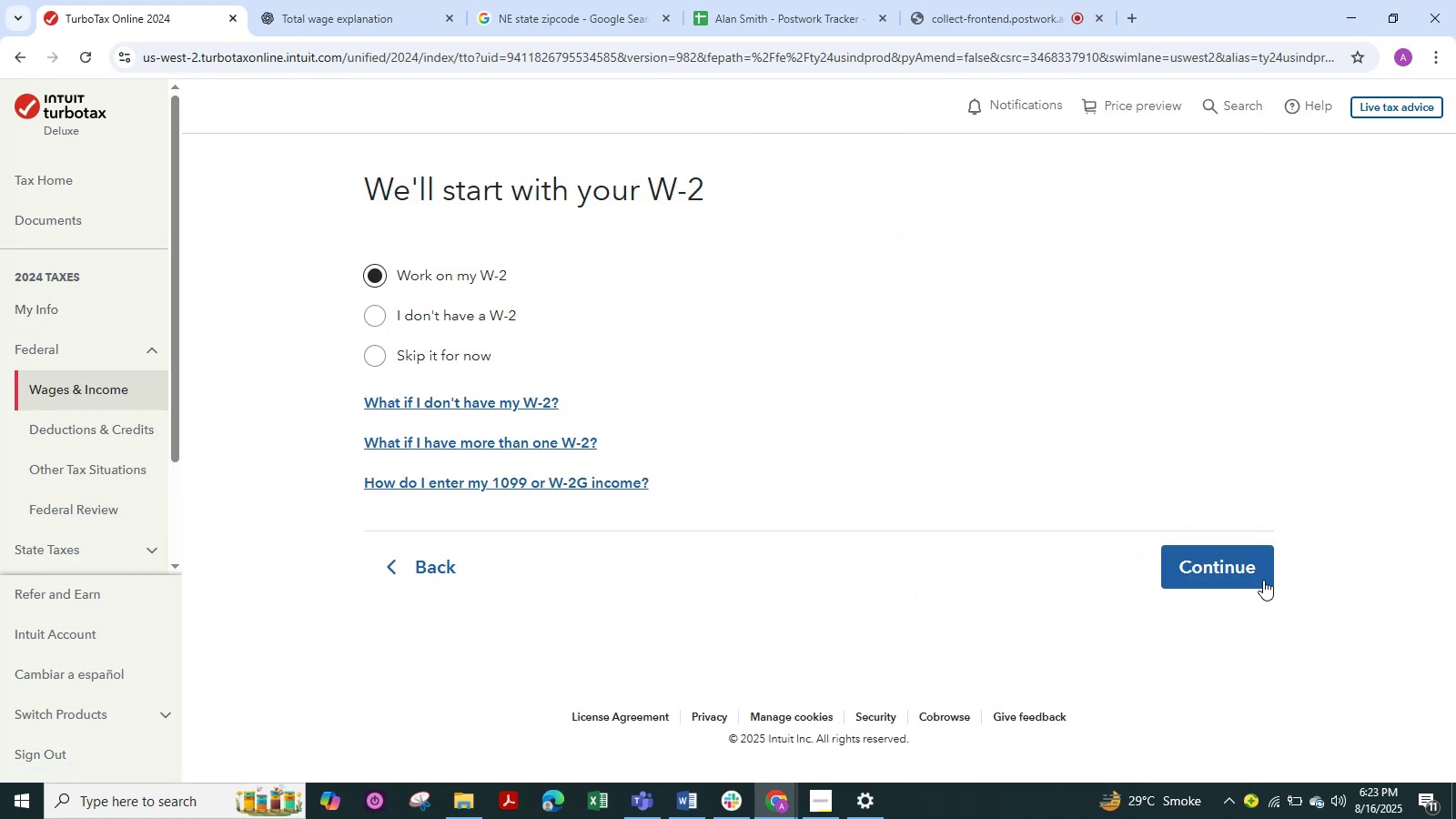 
left_click([1232, 563])
 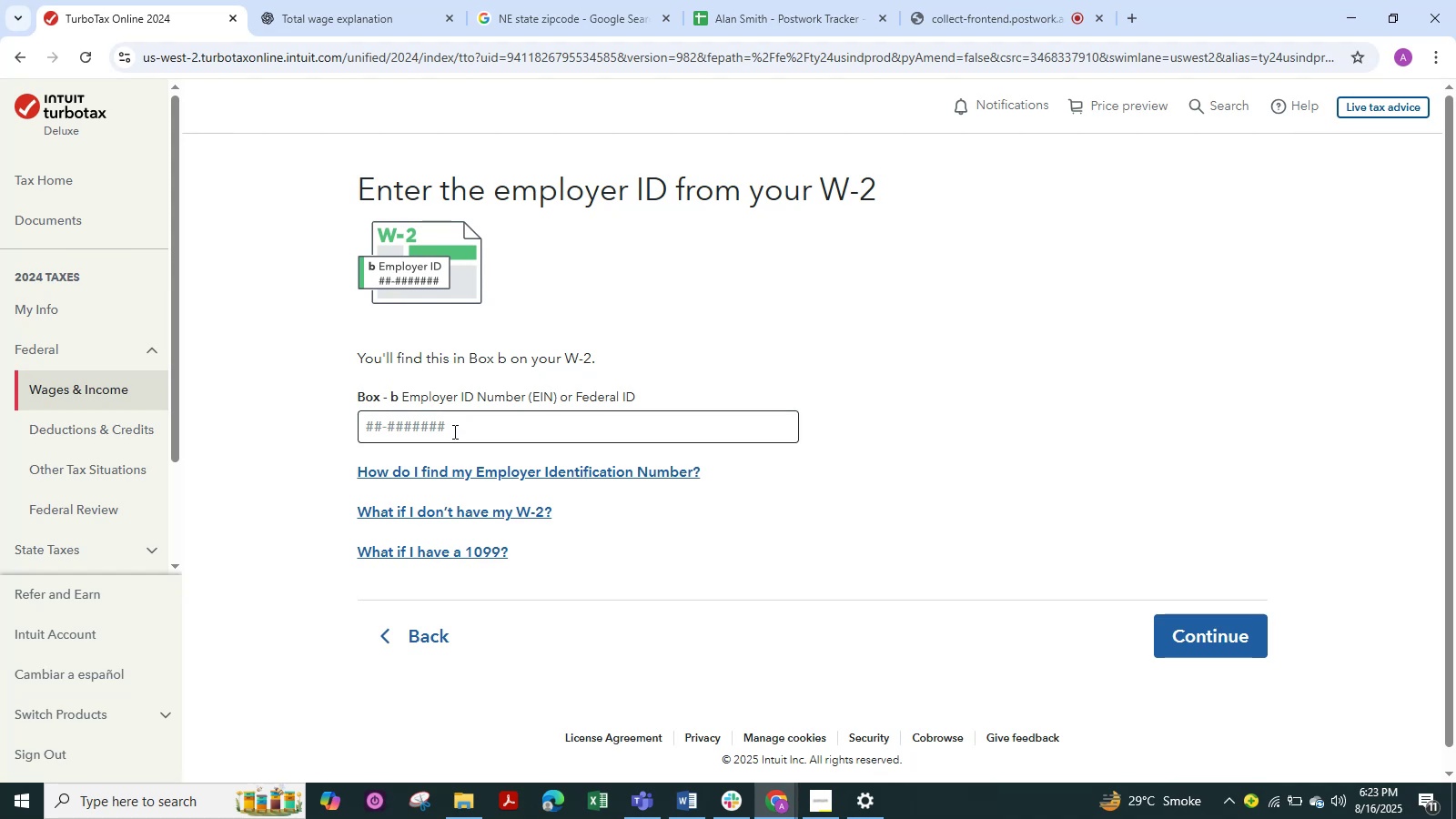 
left_click([453, 431])
 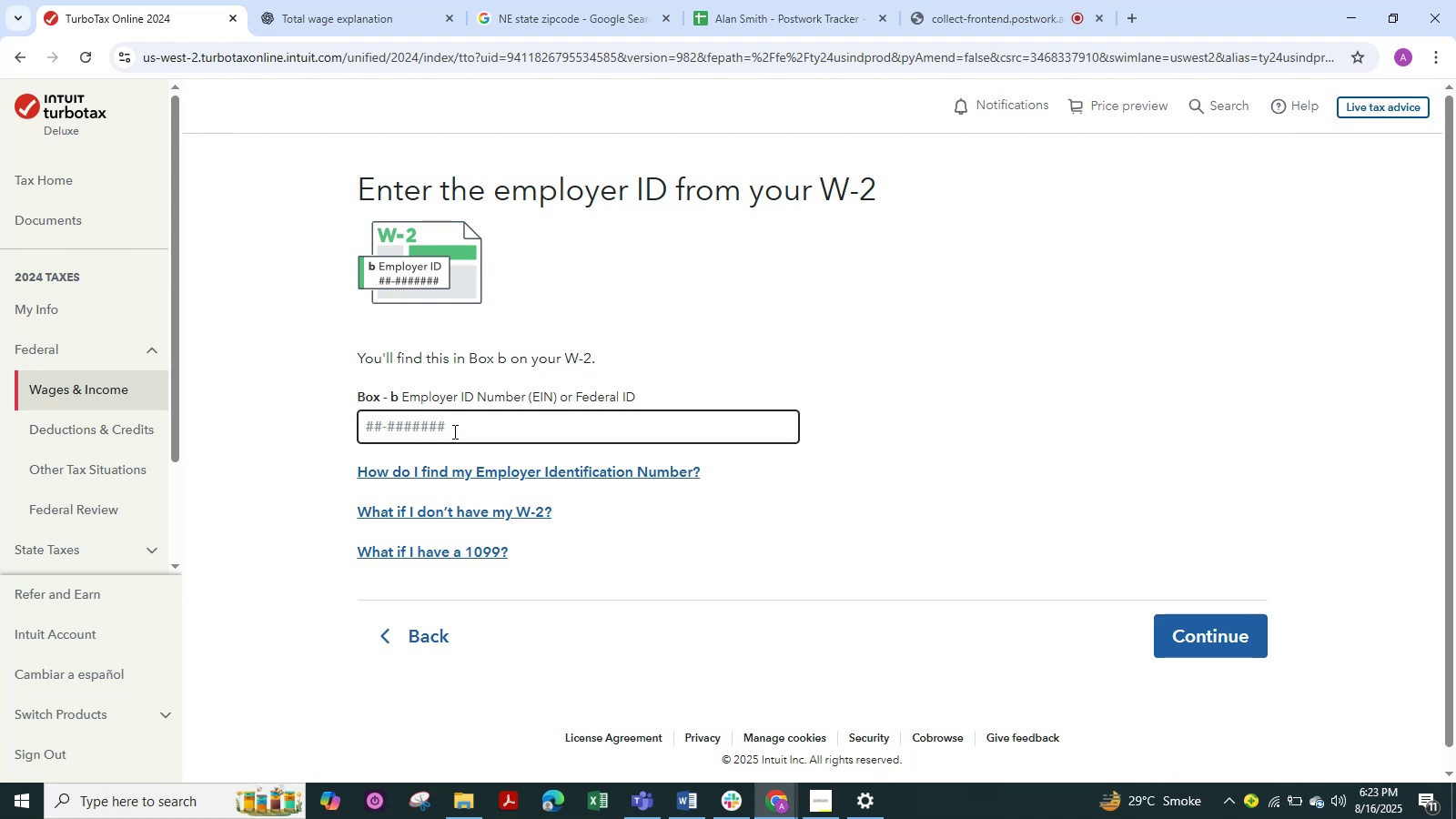 
key(Alt+Tab)
 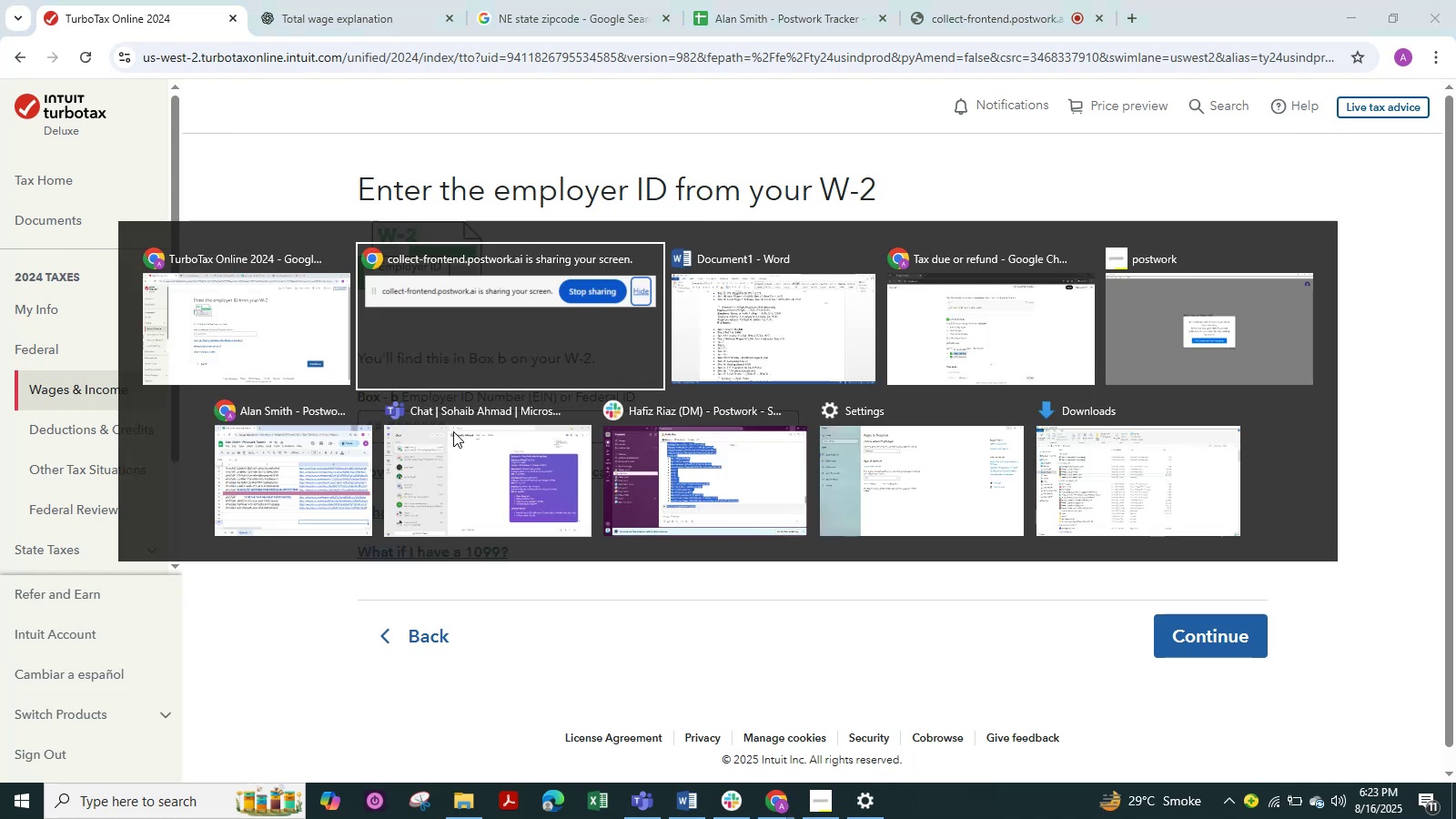 
key(Alt+Tab)
 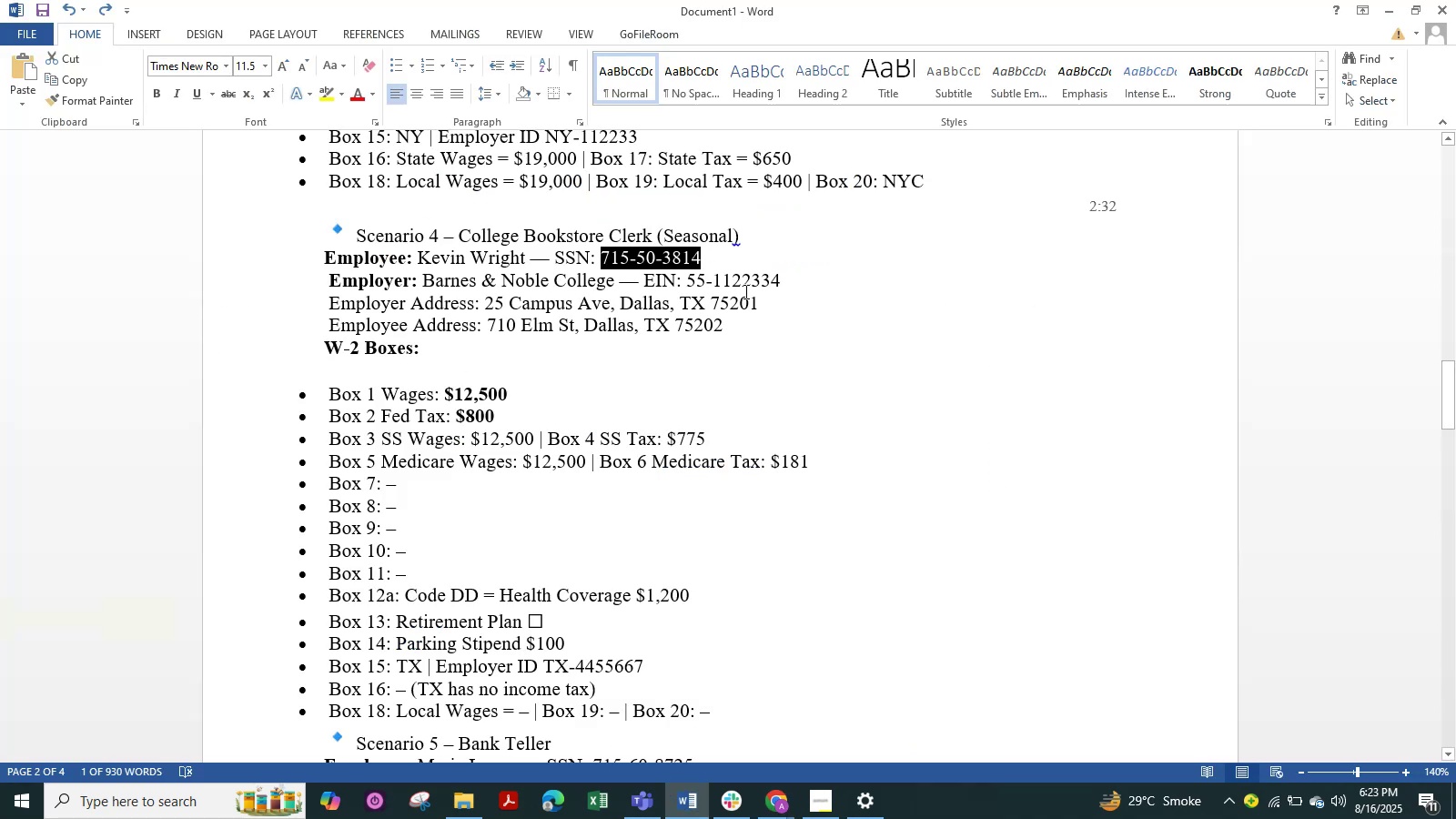 
left_click_drag(start_coordinate=[784, 280], to_coordinate=[646, 282])
 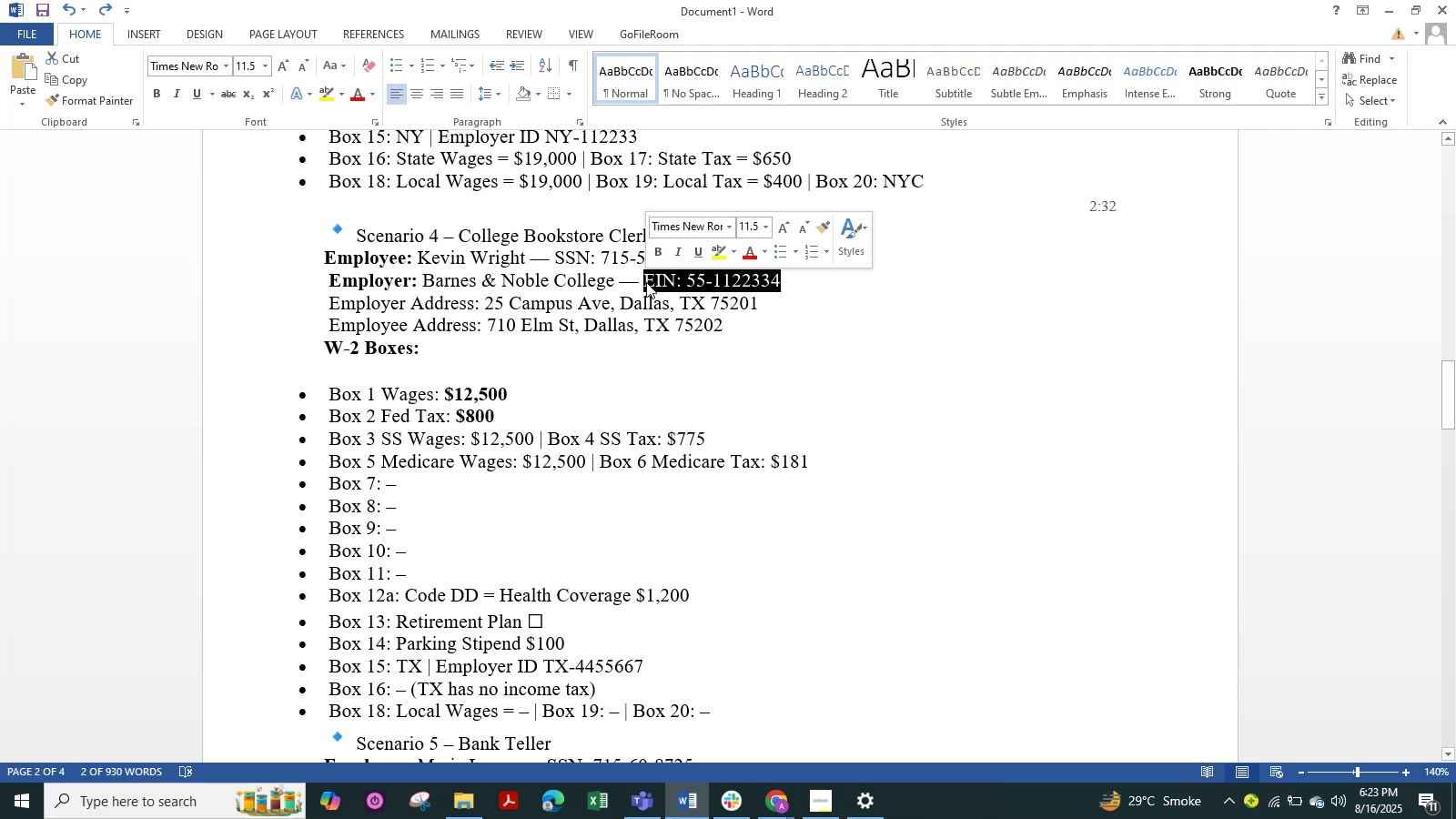 
key(Control+C)
 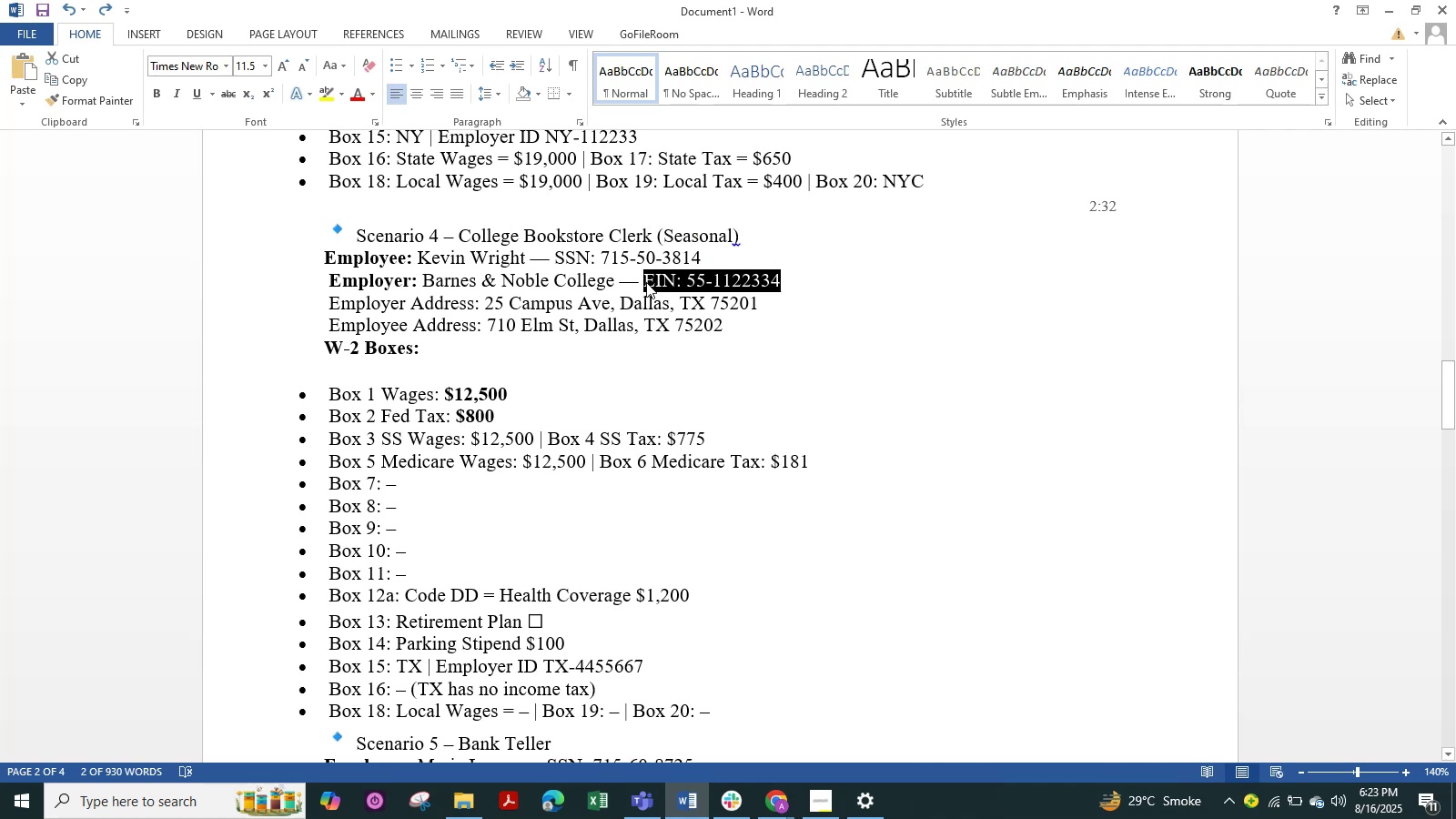 
key(Alt+Tab)
 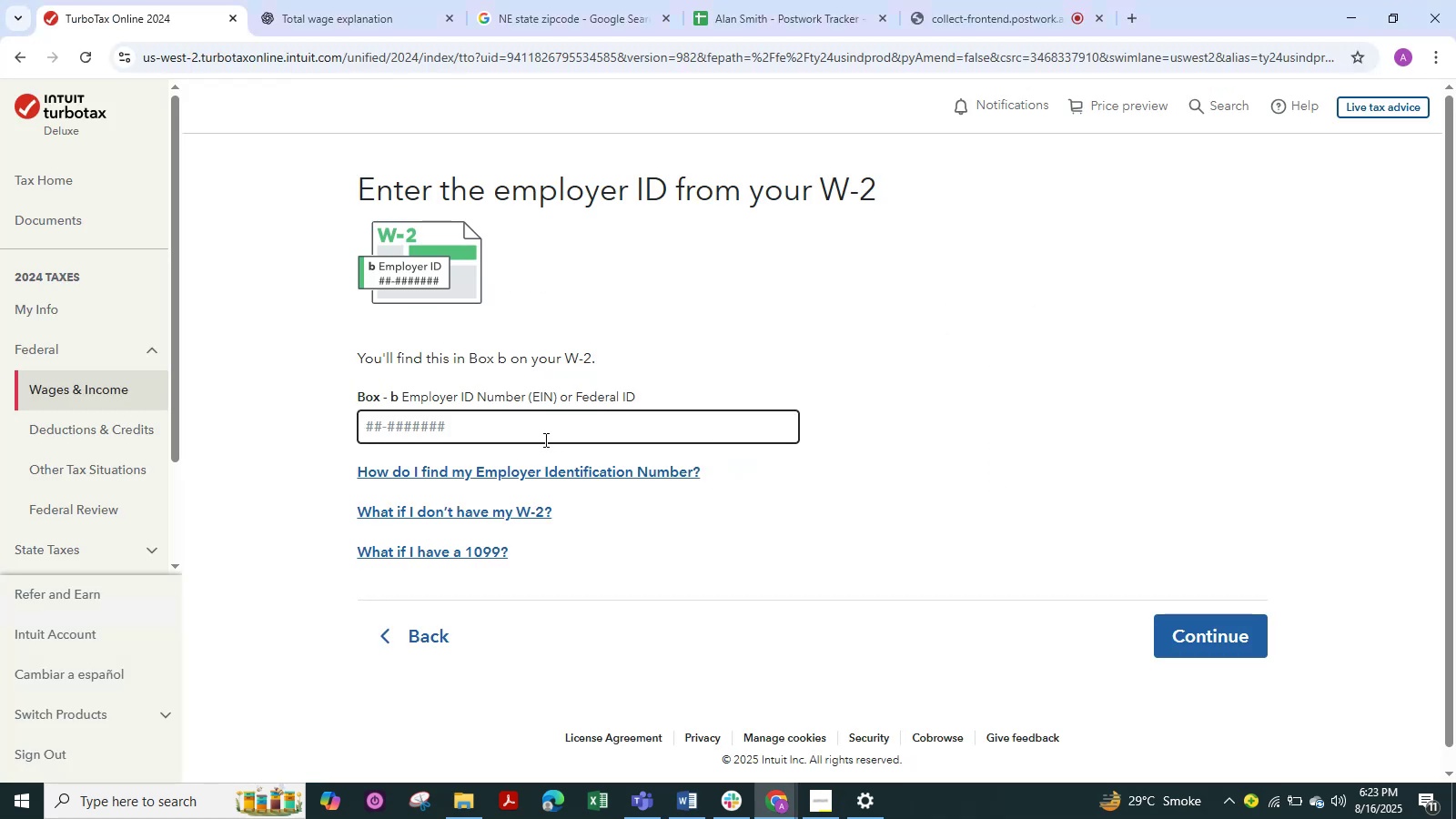 
left_click([512, 425])
 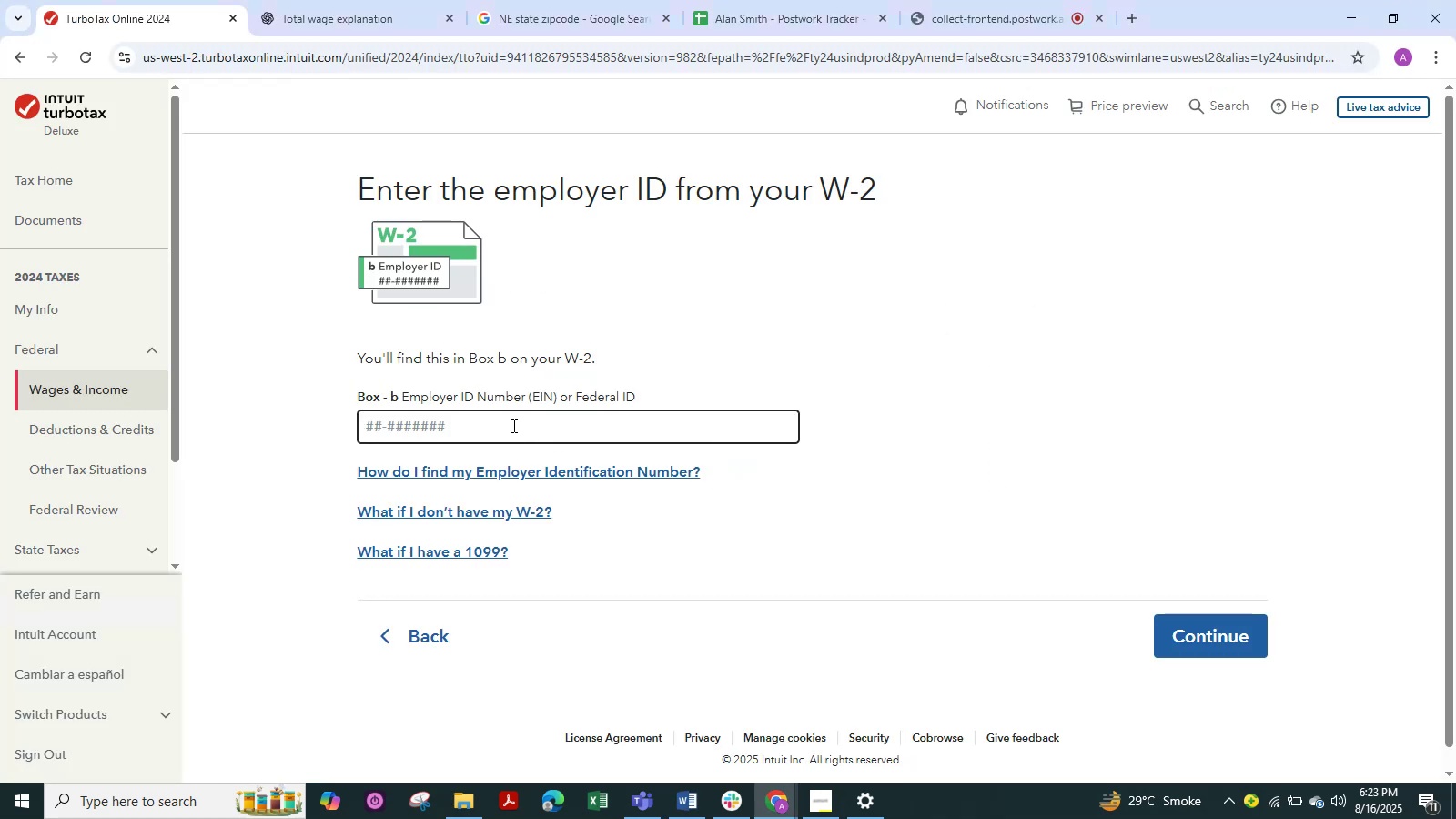 
key(Control+V)
 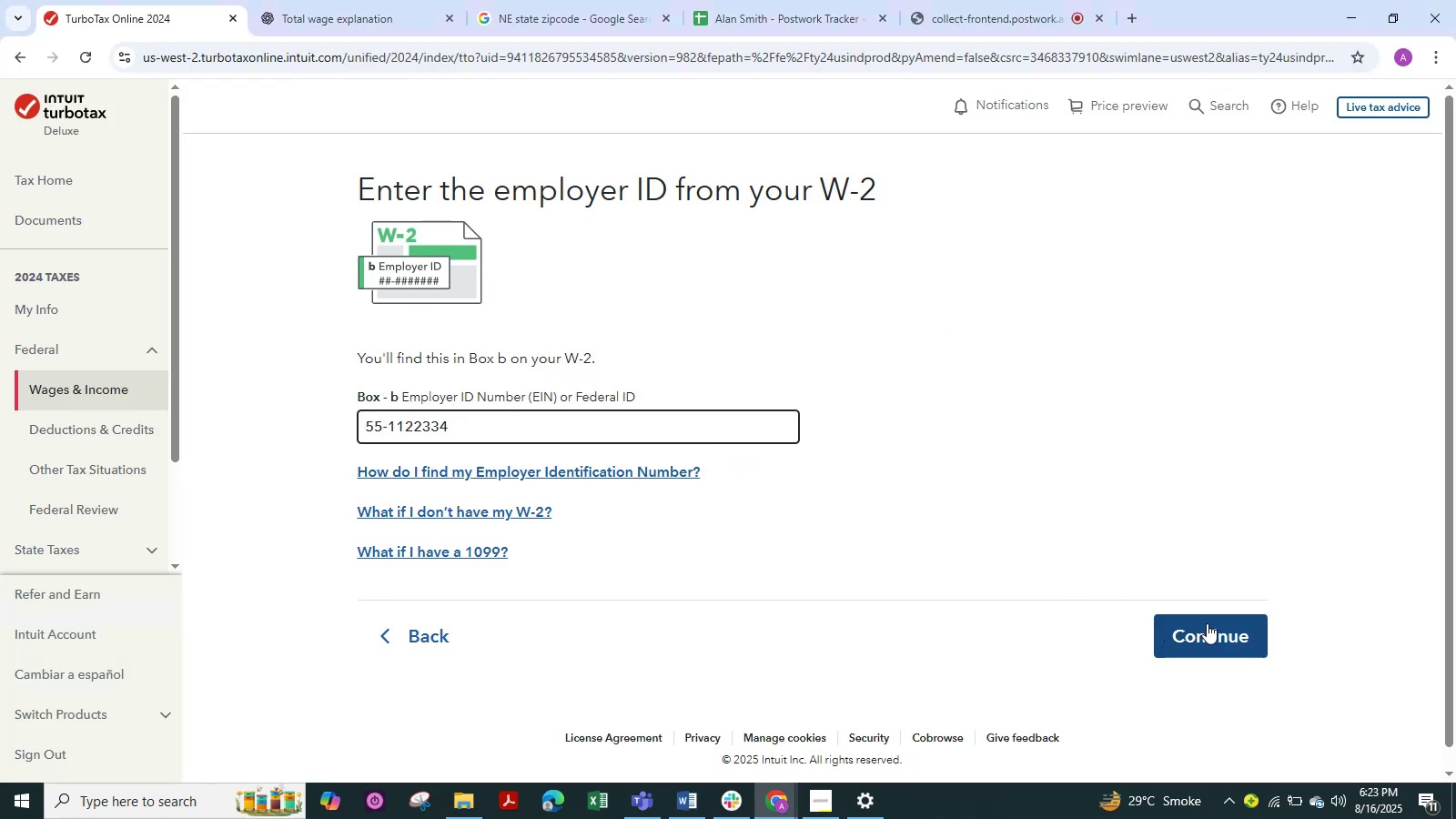 
left_click([1209, 623])
 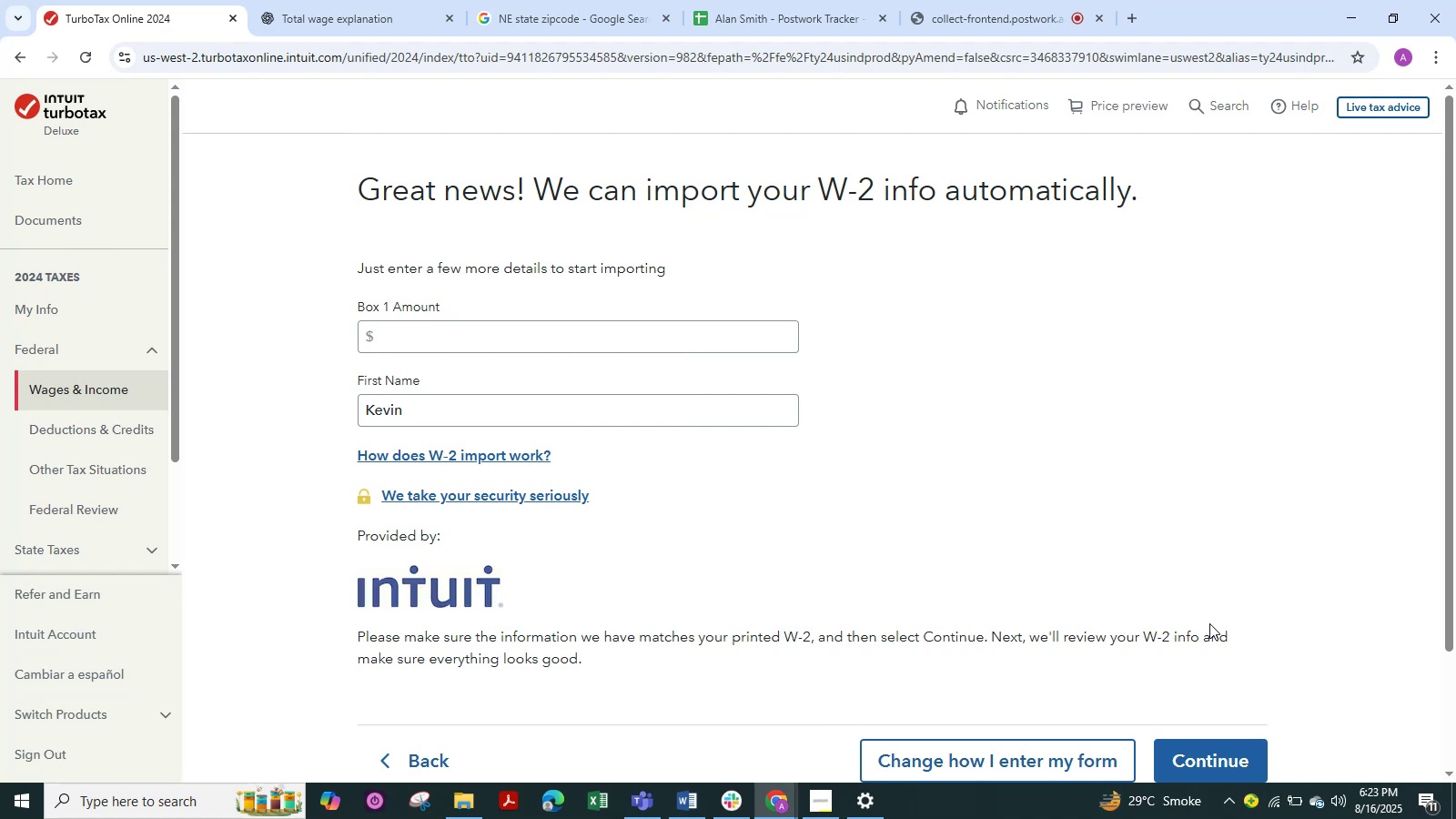 
wait(8.82)
 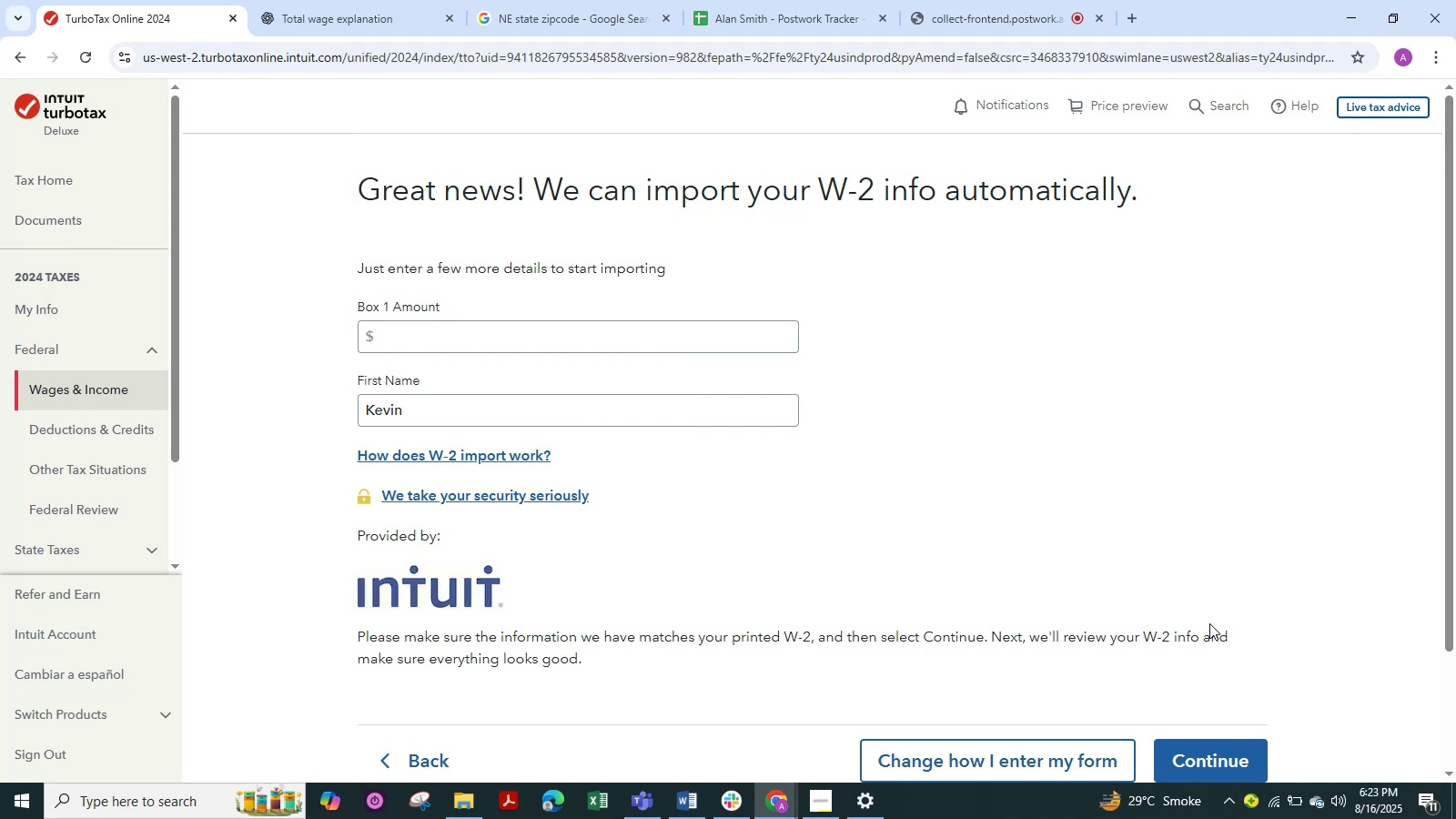 
left_click([1002, 765])
 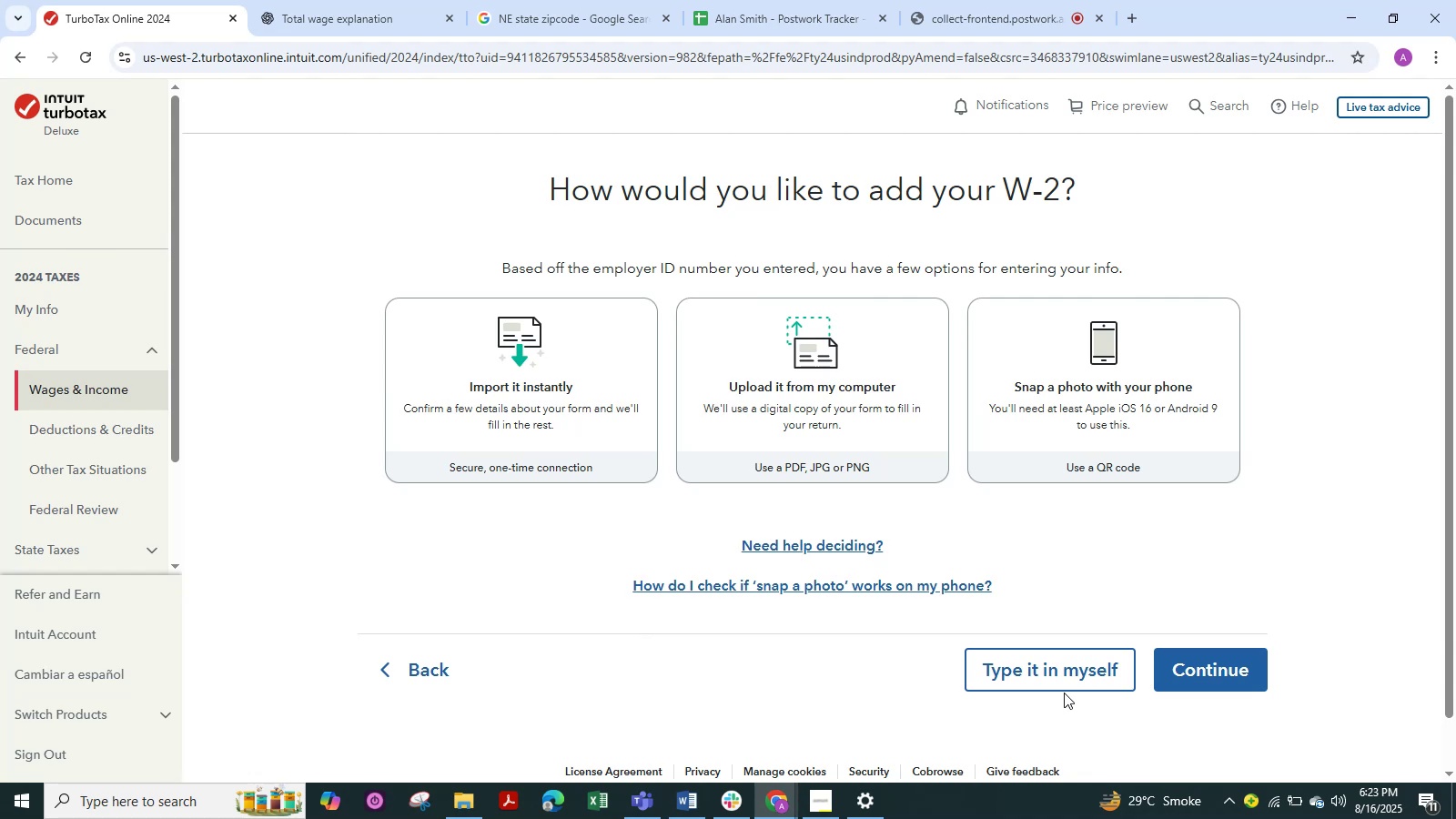 
left_click([1064, 679])
 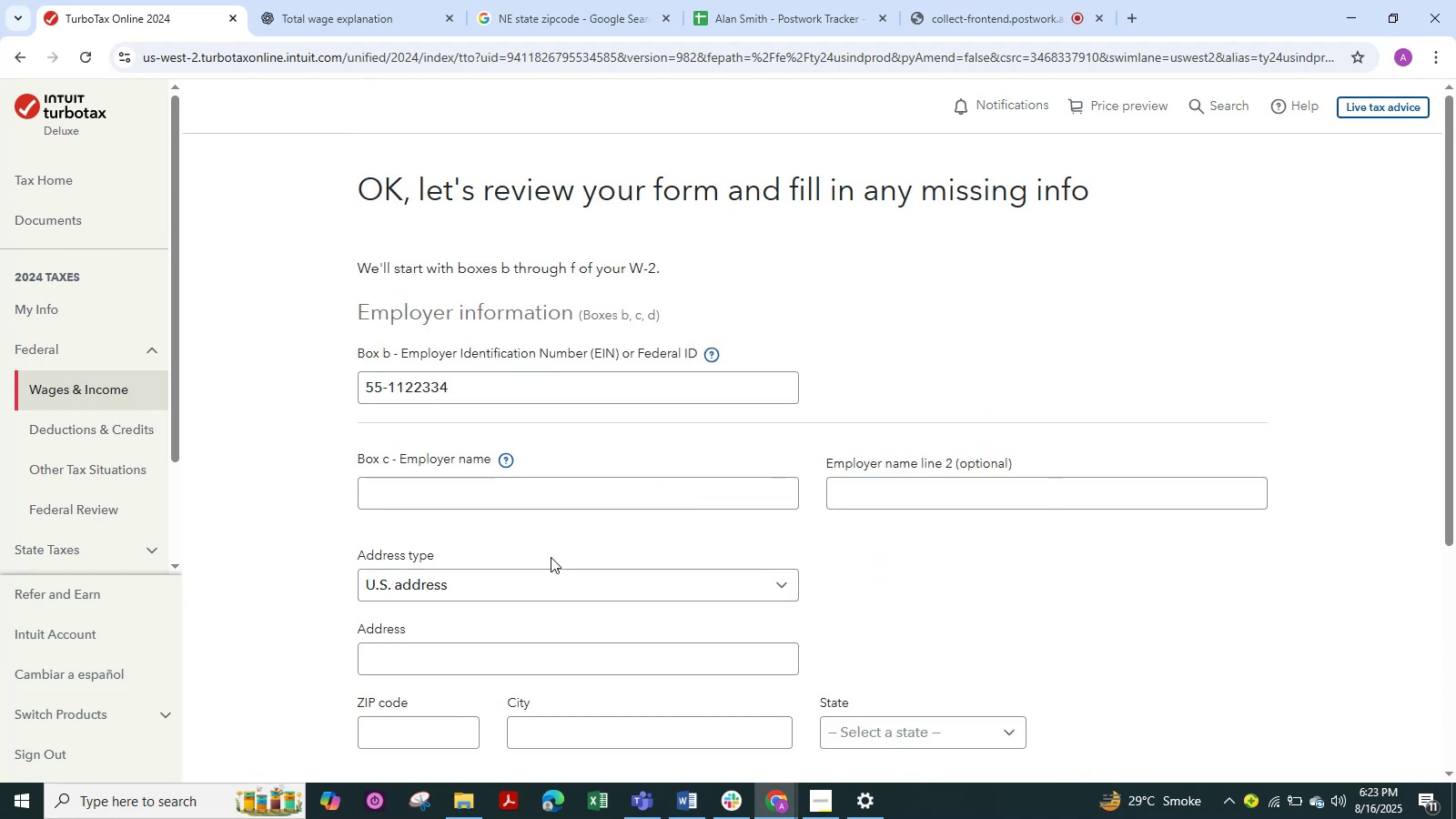 
wait(5.52)
 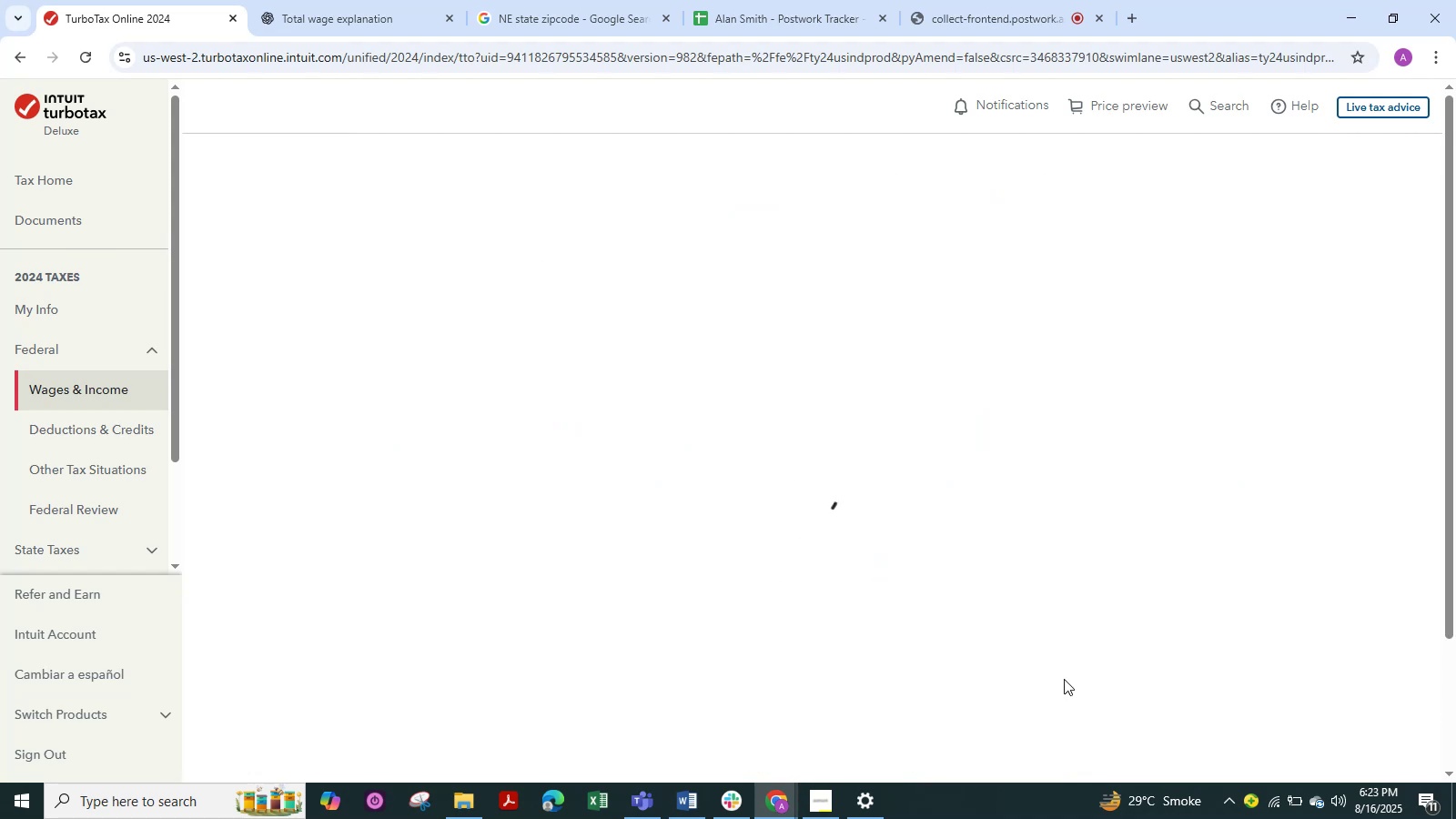 
left_click([480, 491])
 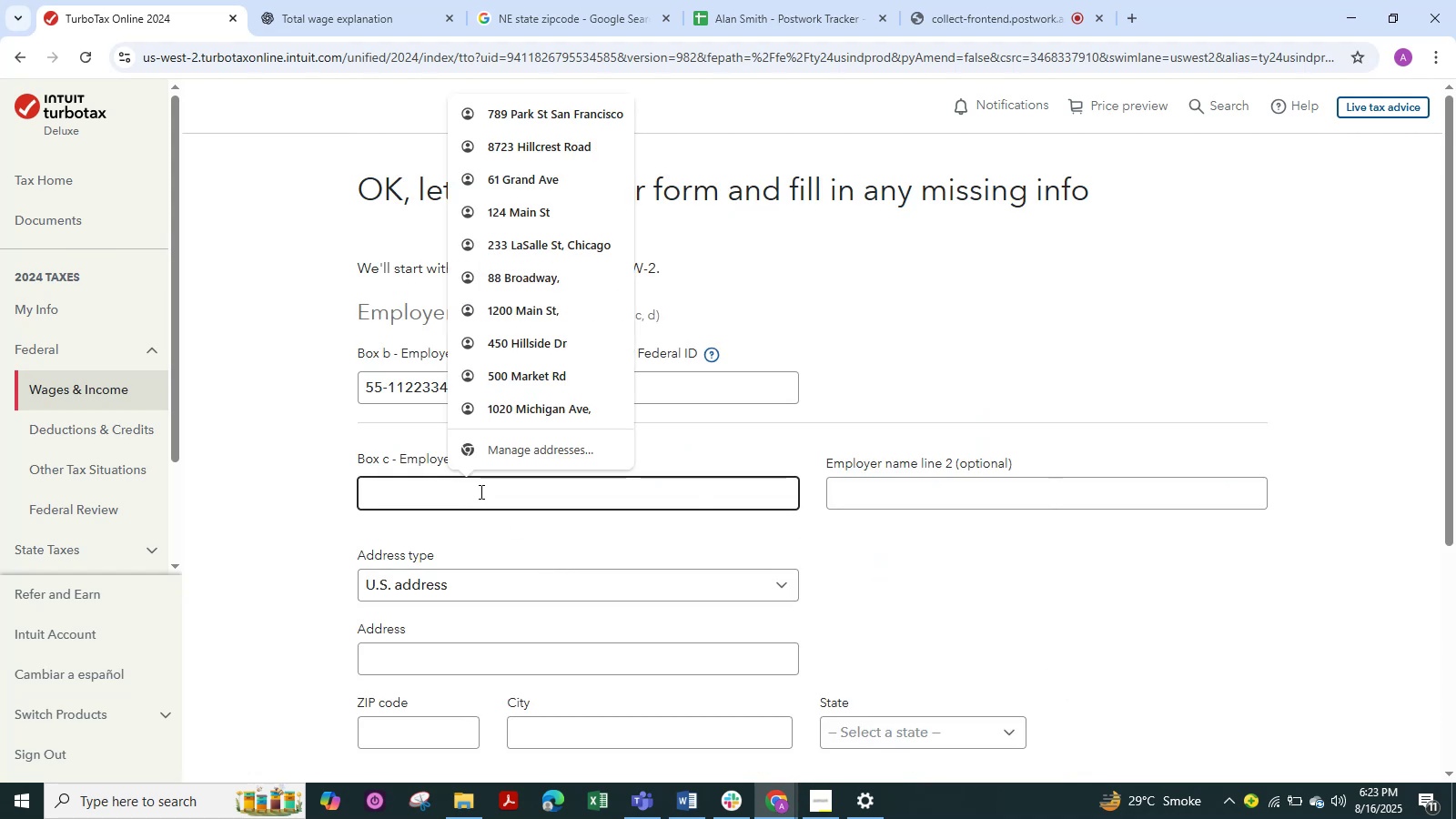 
key(Alt+Tab)
 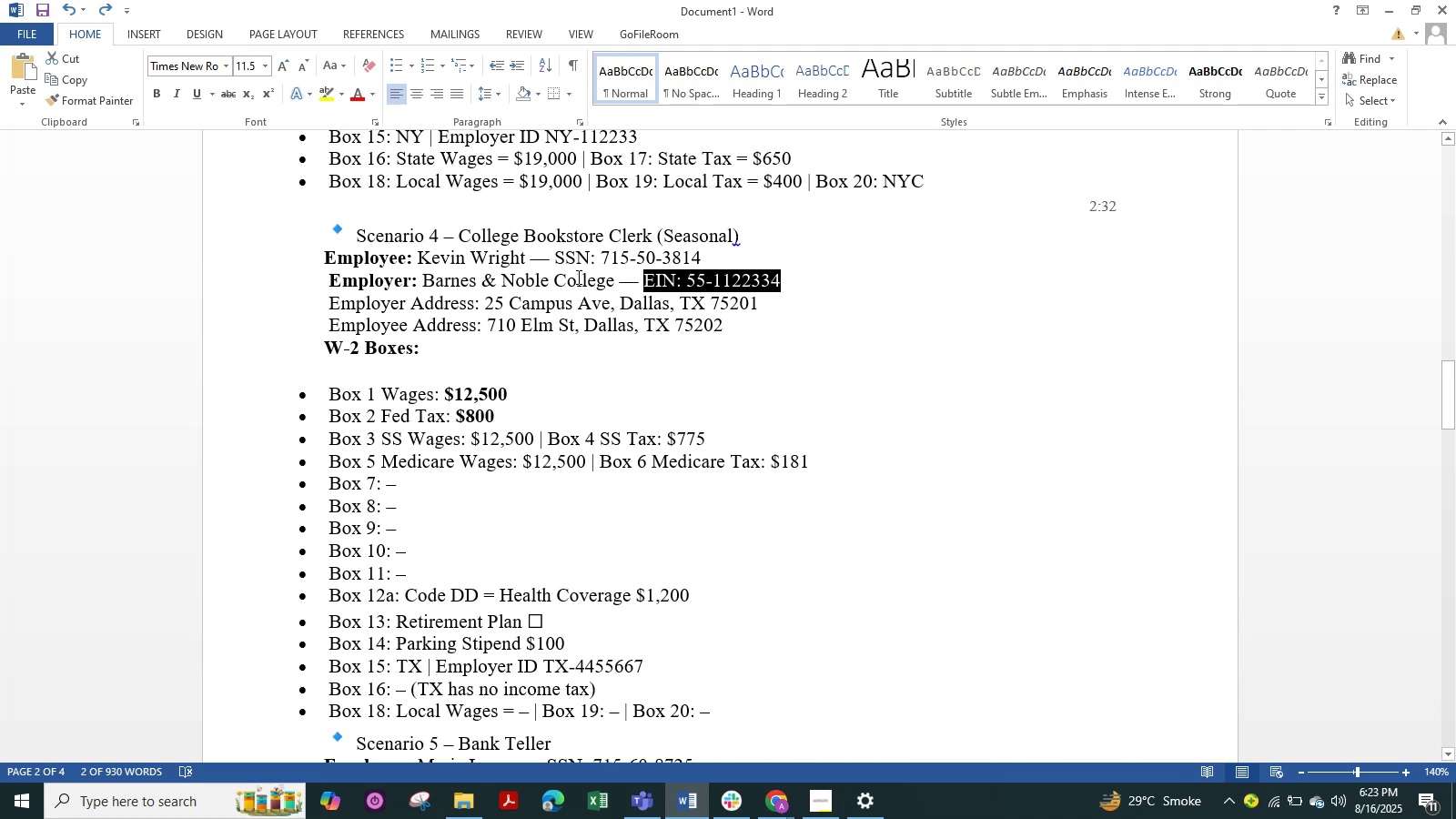 
left_click_drag(start_coordinate=[616, 278], to_coordinate=[452, 288])
 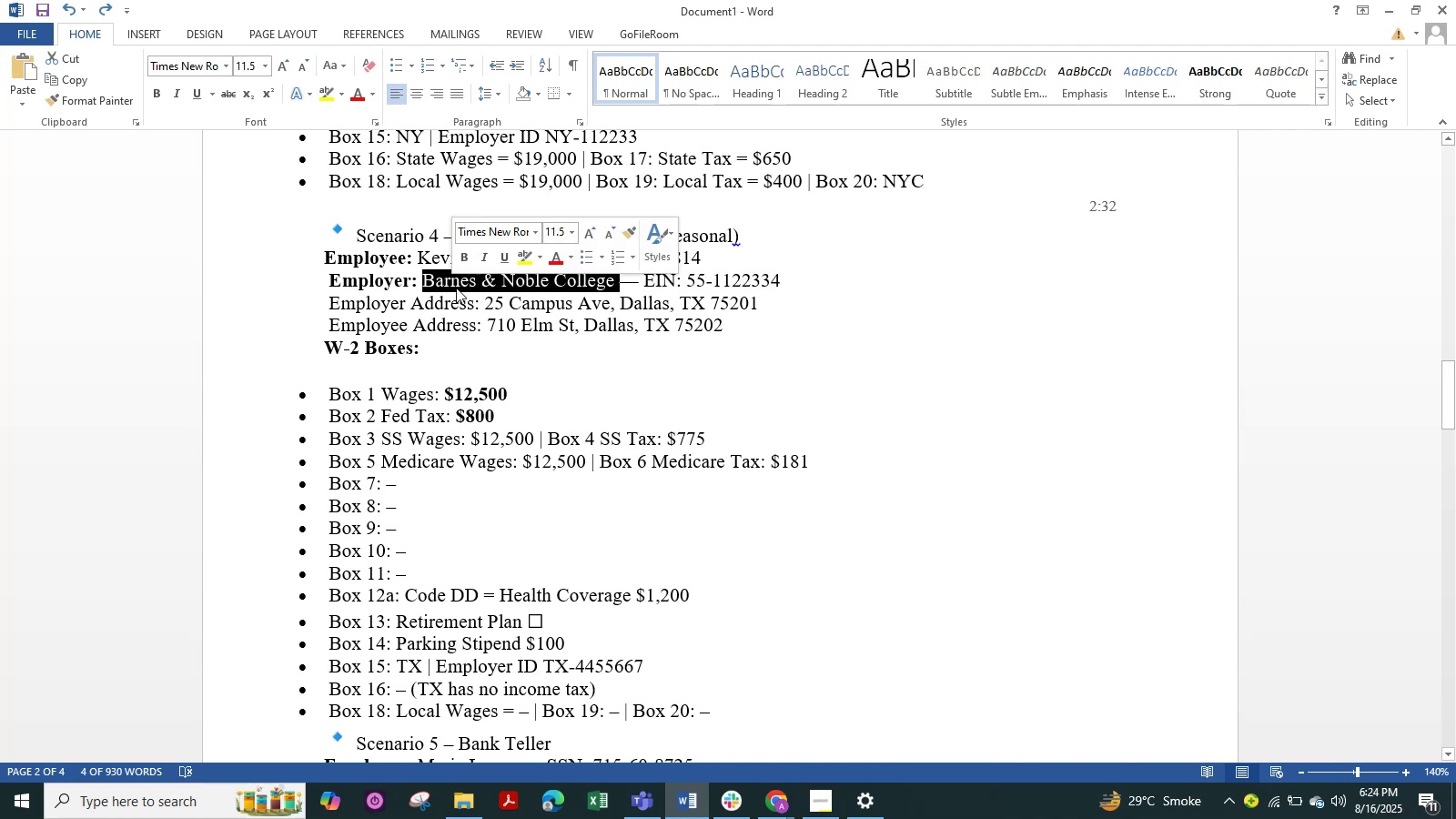 
key(Control+C)
 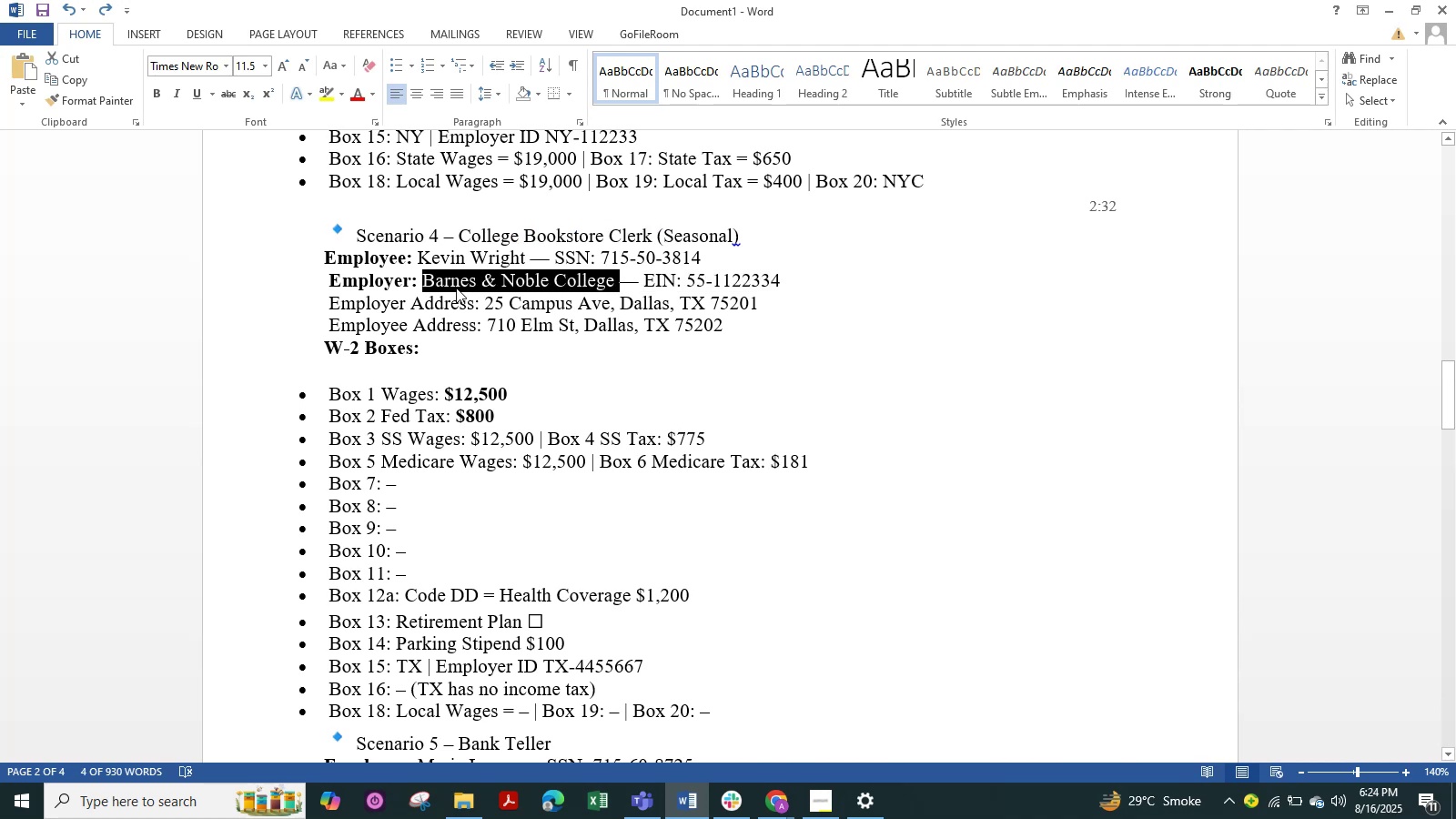 
key(Alt+Tab)
 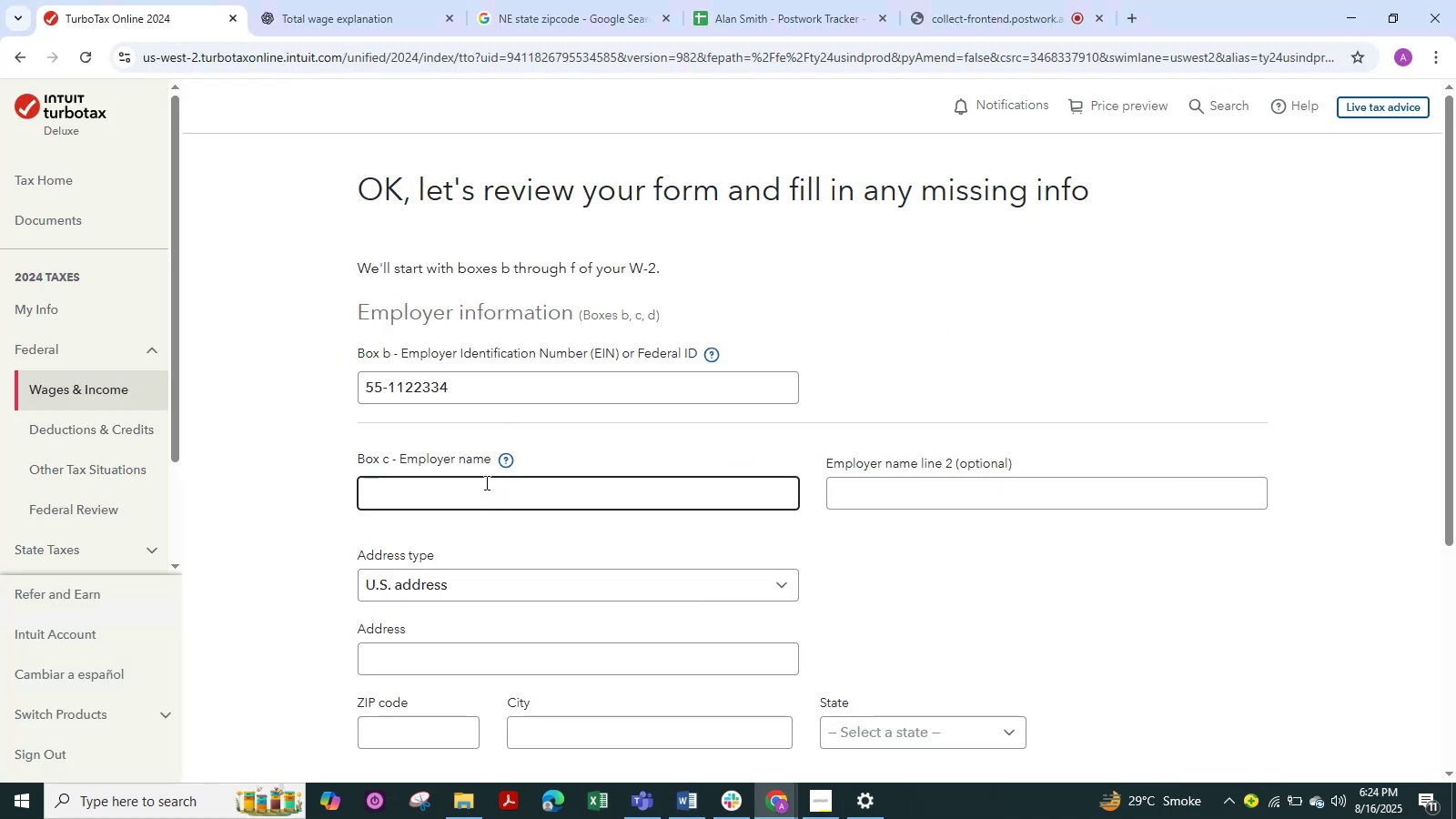 
key(Control+V)
 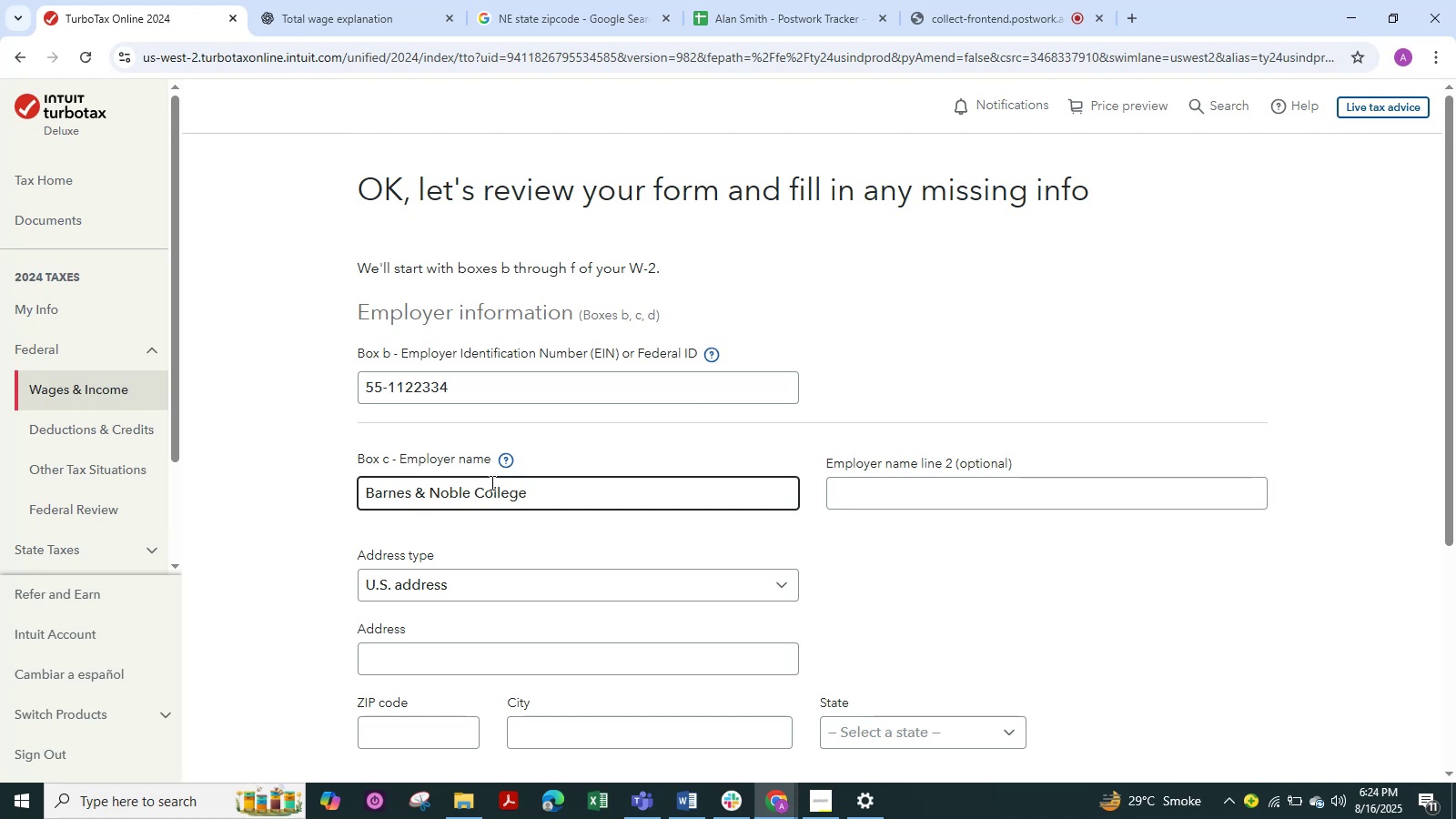 
key(Alt+Tab)
 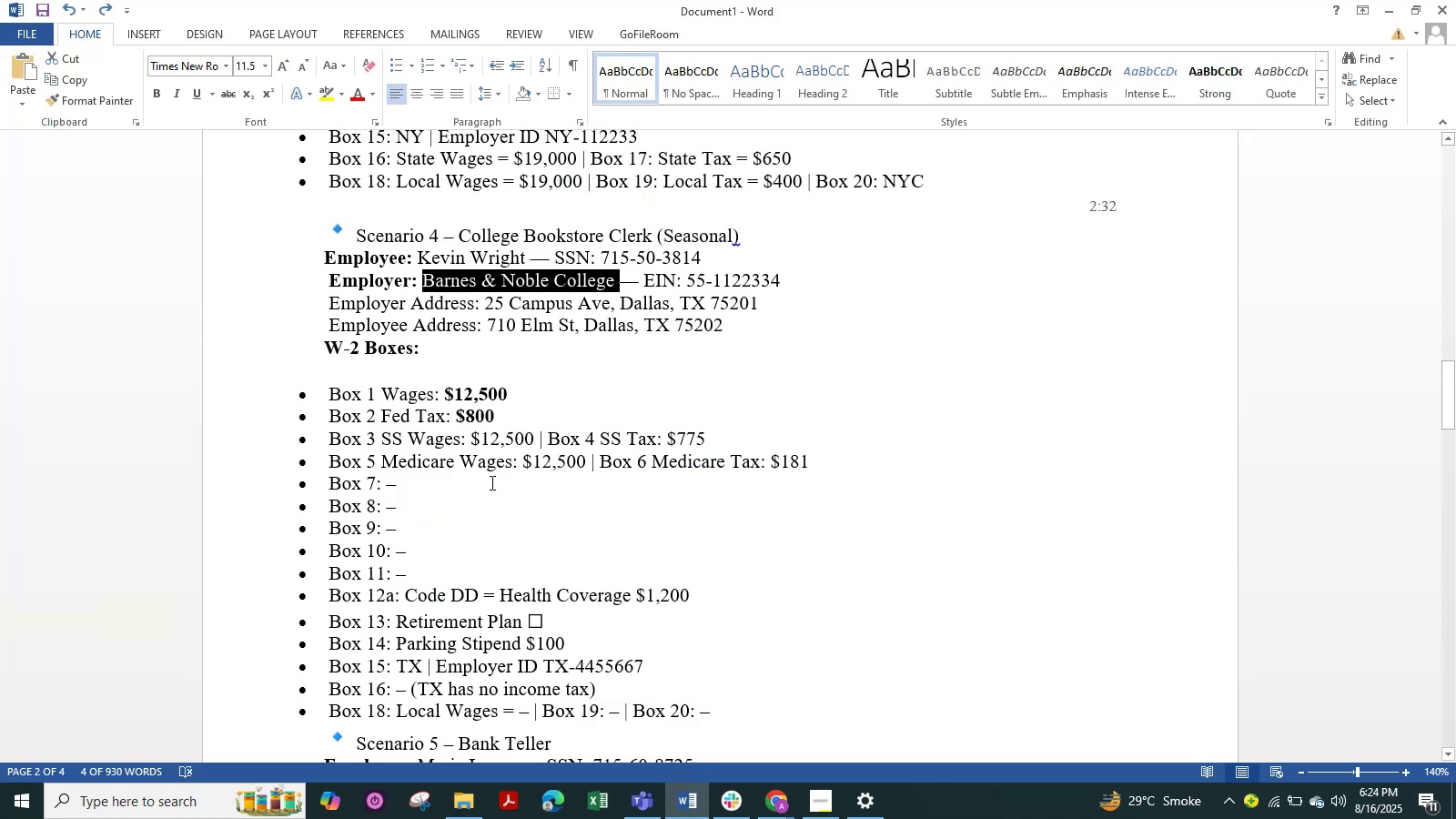 
key(Alt+Tab)
 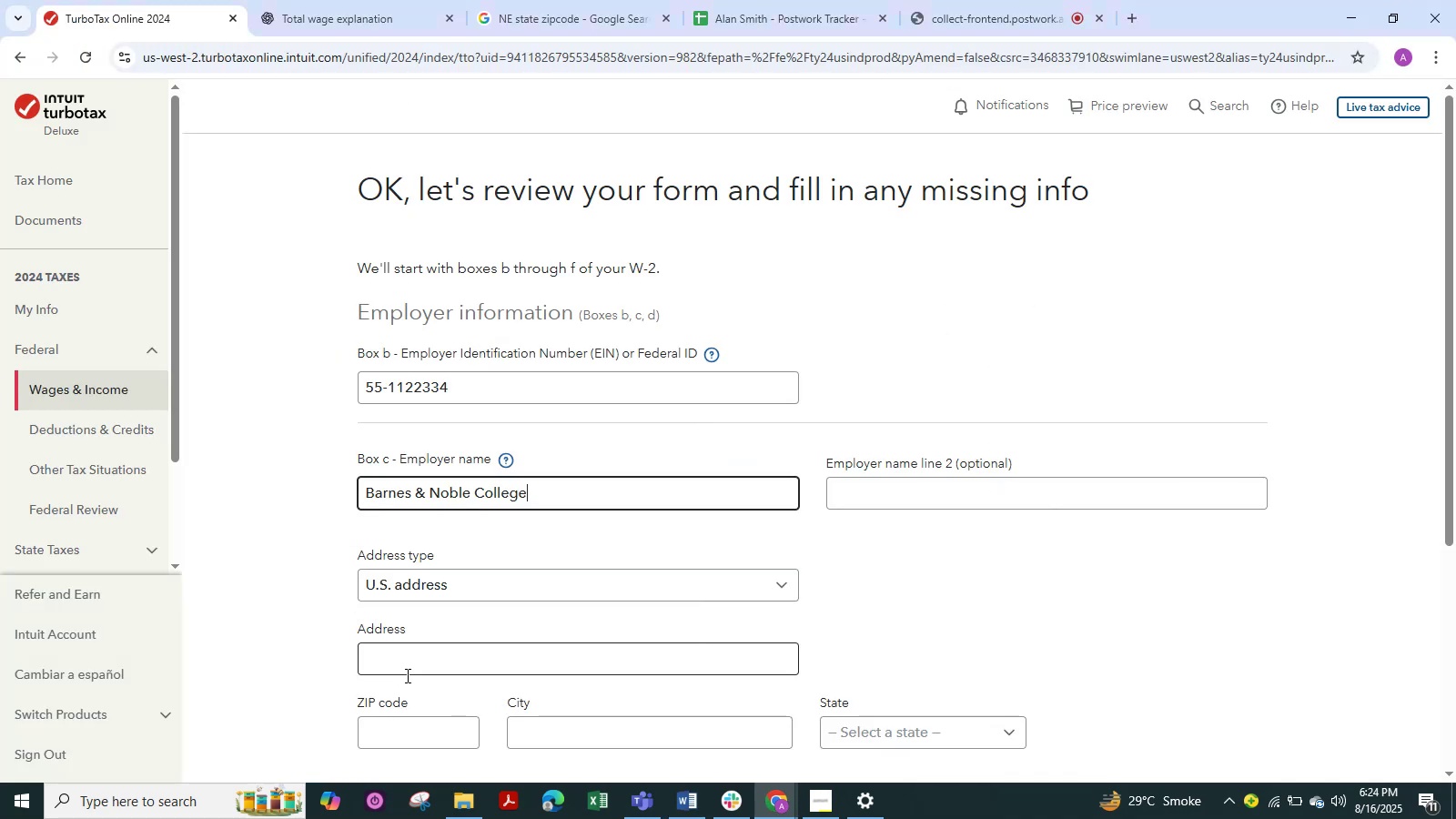 
left_click([416, 662])
 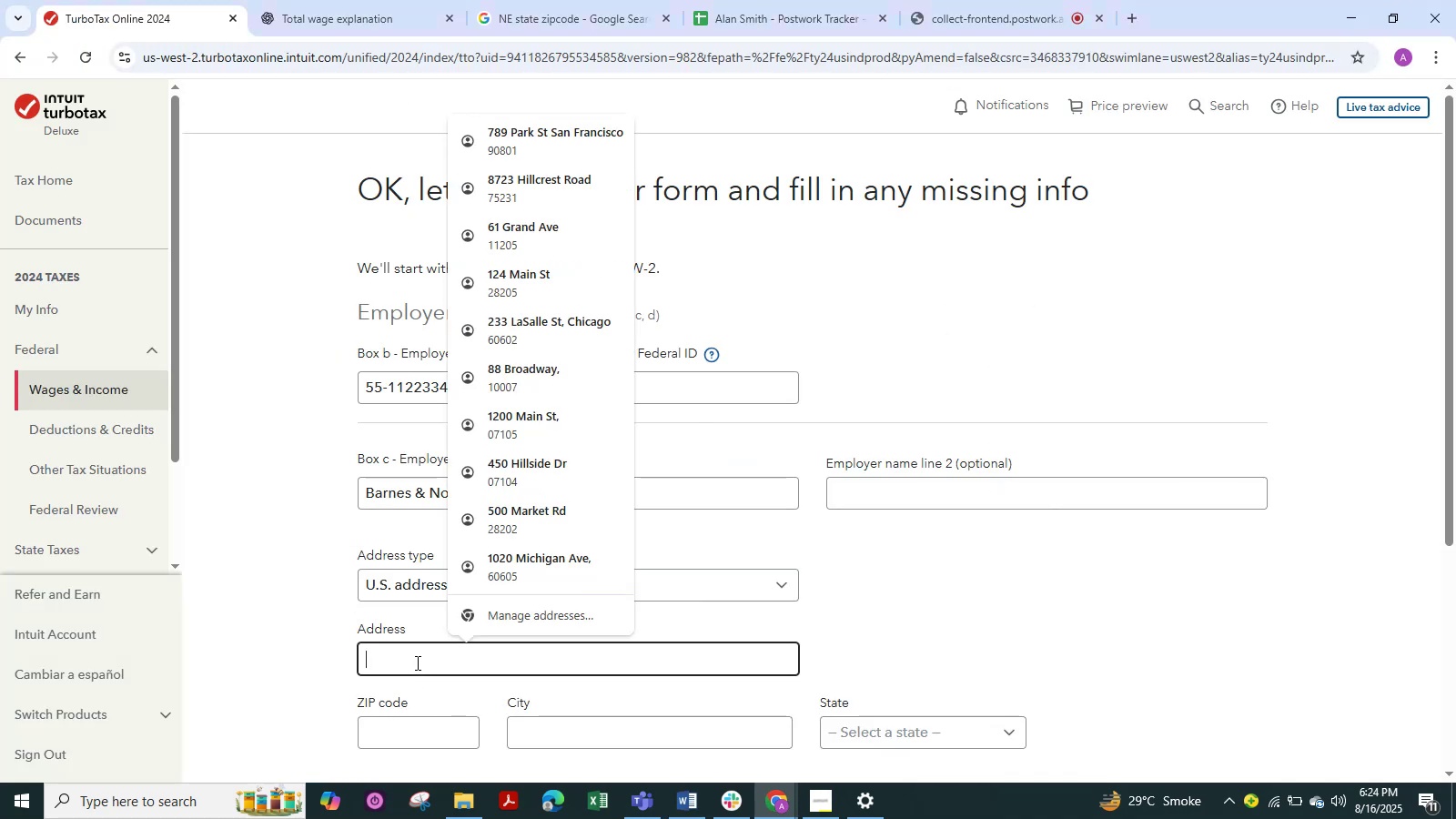 
key(Alt+Tab)
 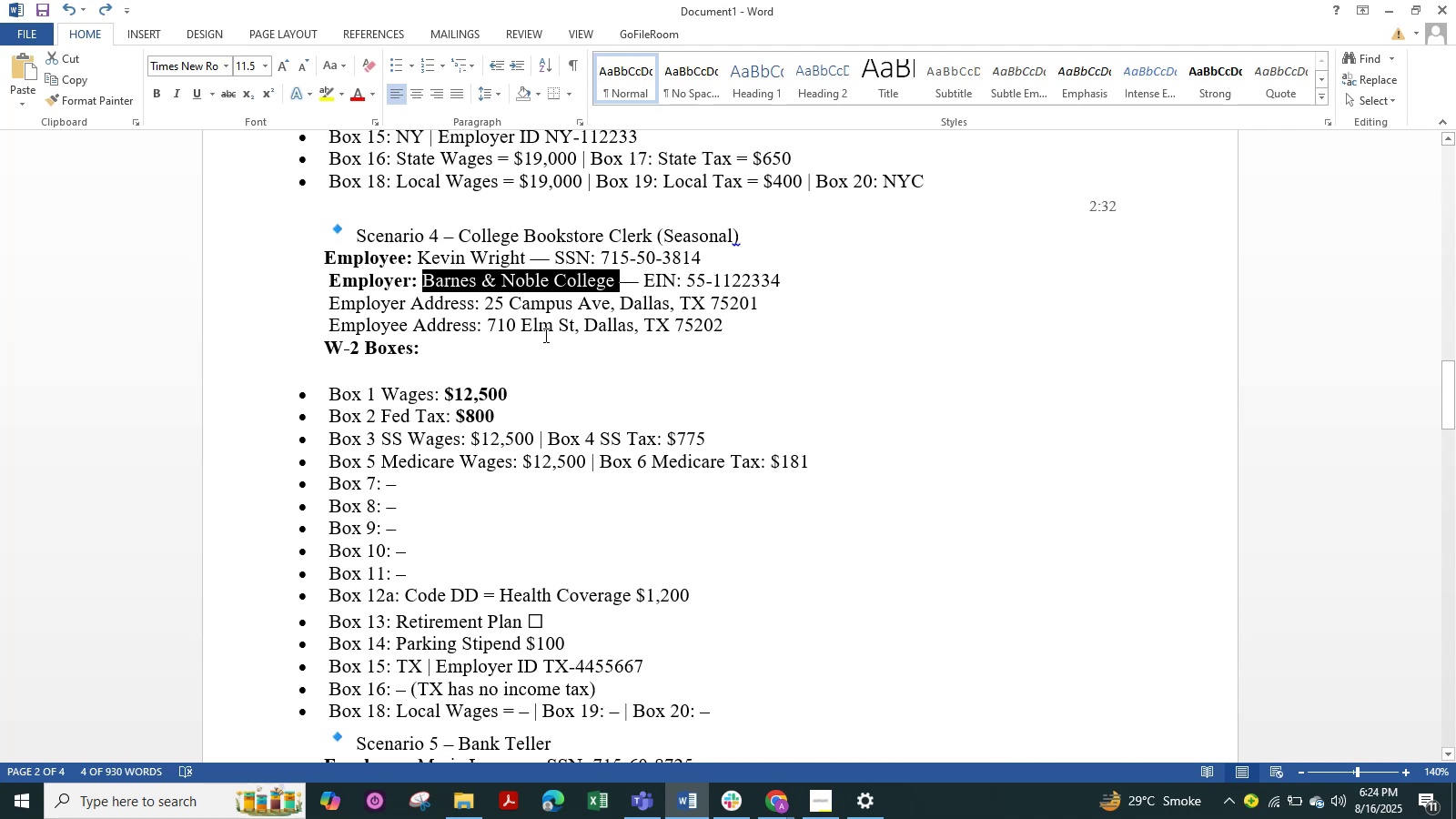 
wait(12.52)
 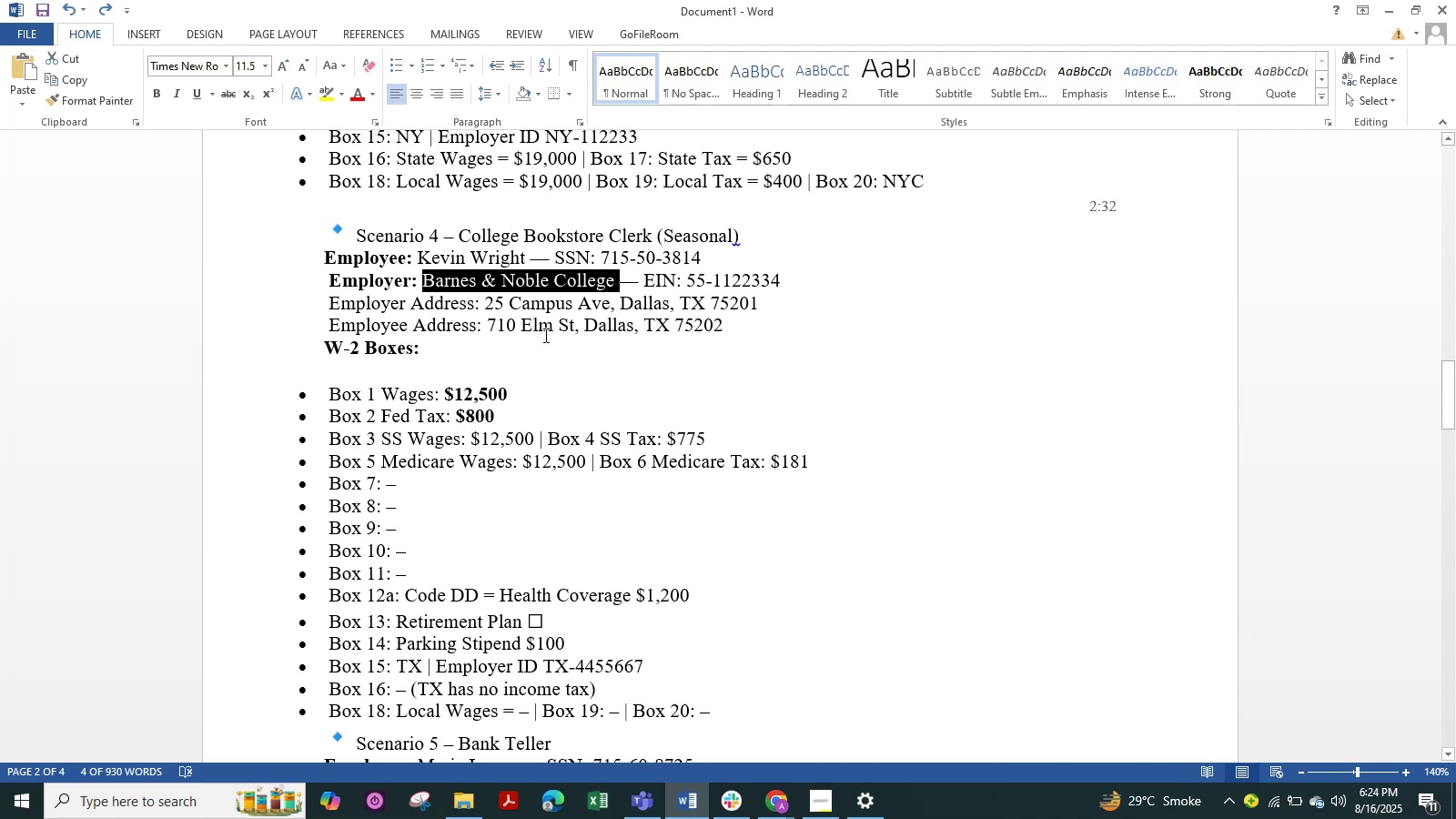 
left_click_drag(start_coordinate=[759, 304], to_coordinate=[527, 306])
 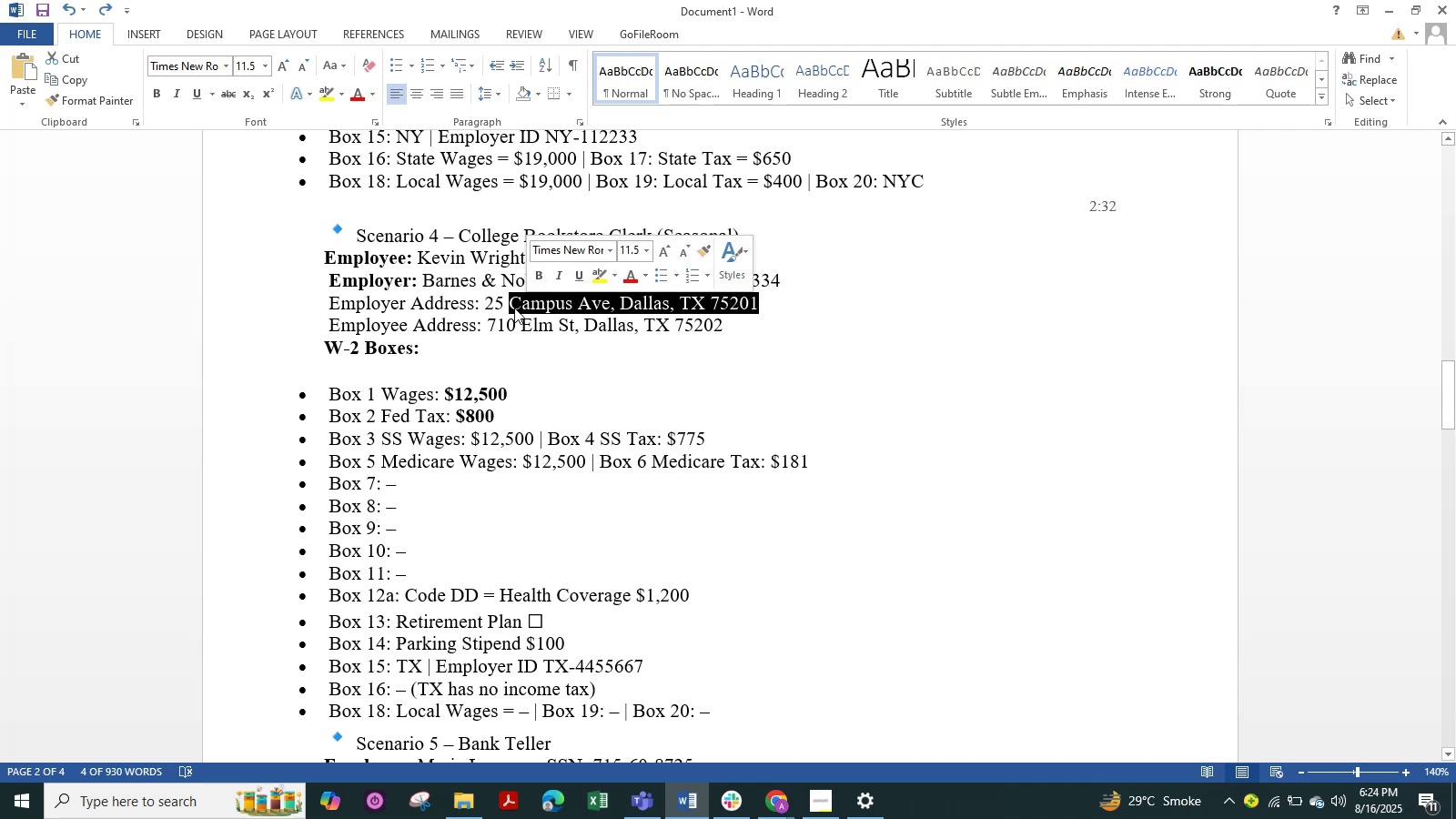 
left_click_drag(start_coordinate=[512, 308], to_coordinate=[497, 307])
 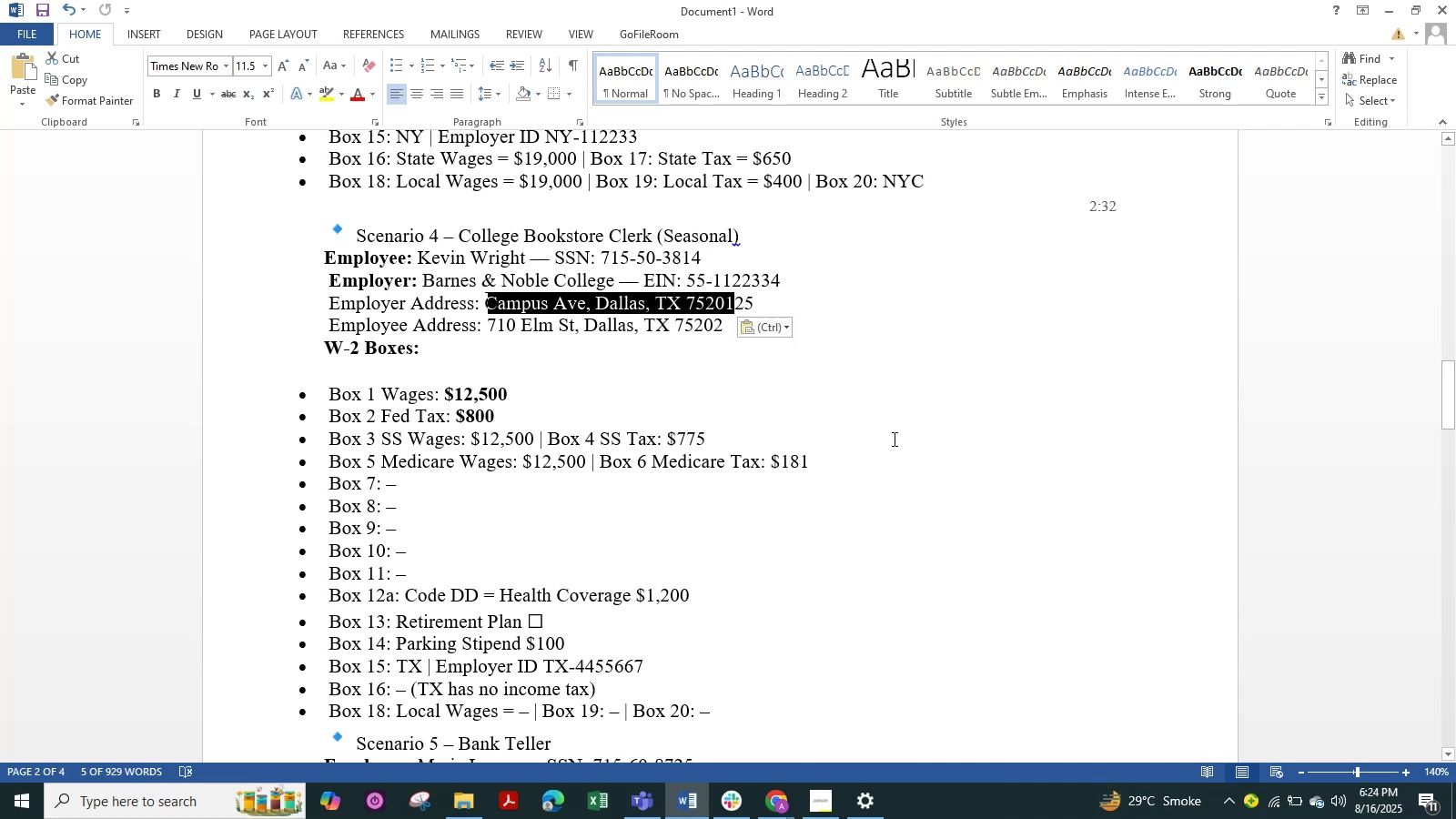 
left_click([993, 411])
 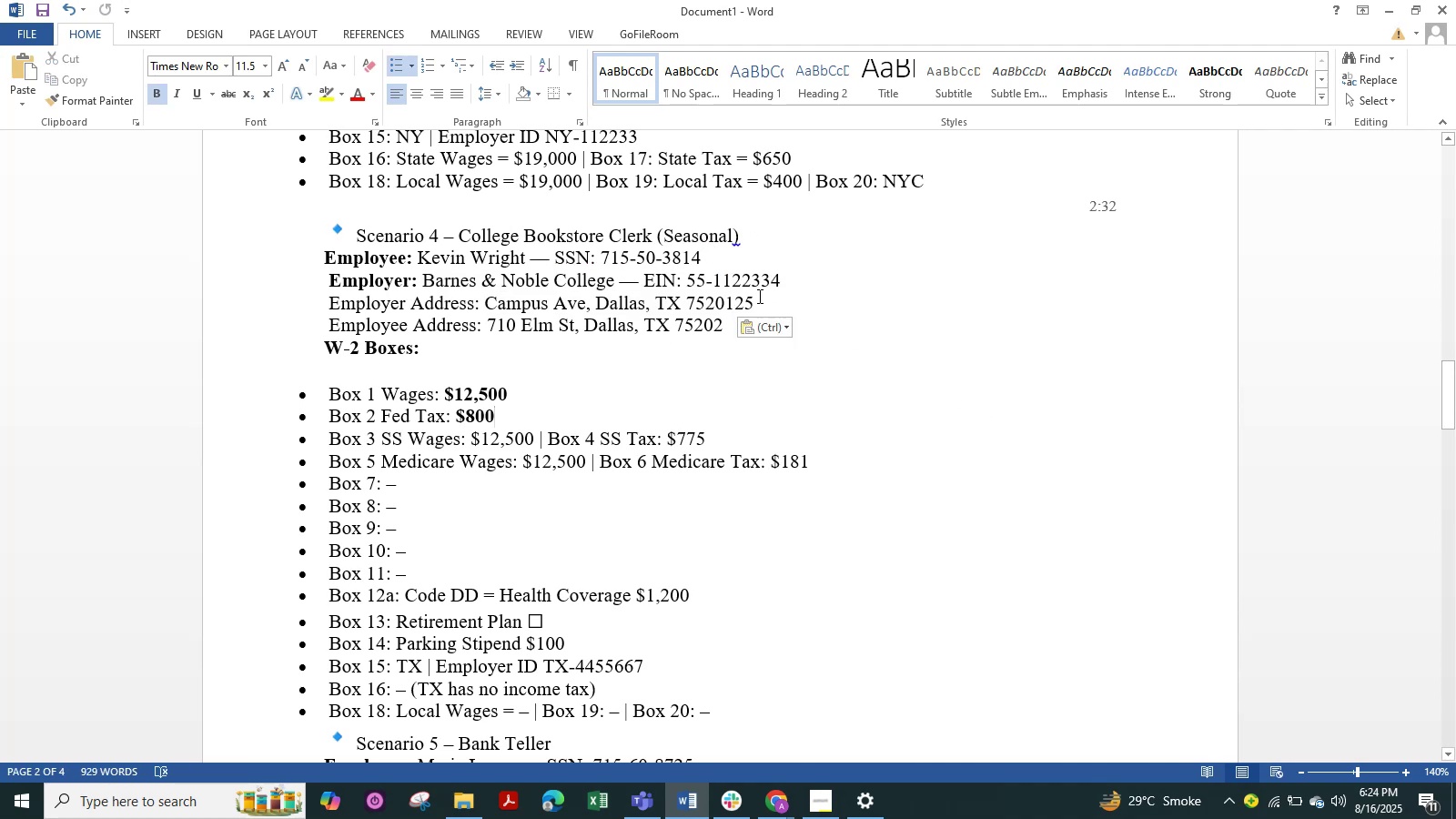 
left_click_drag(start_coordinate=[759, 299], to_coordinate=[494, 295])
 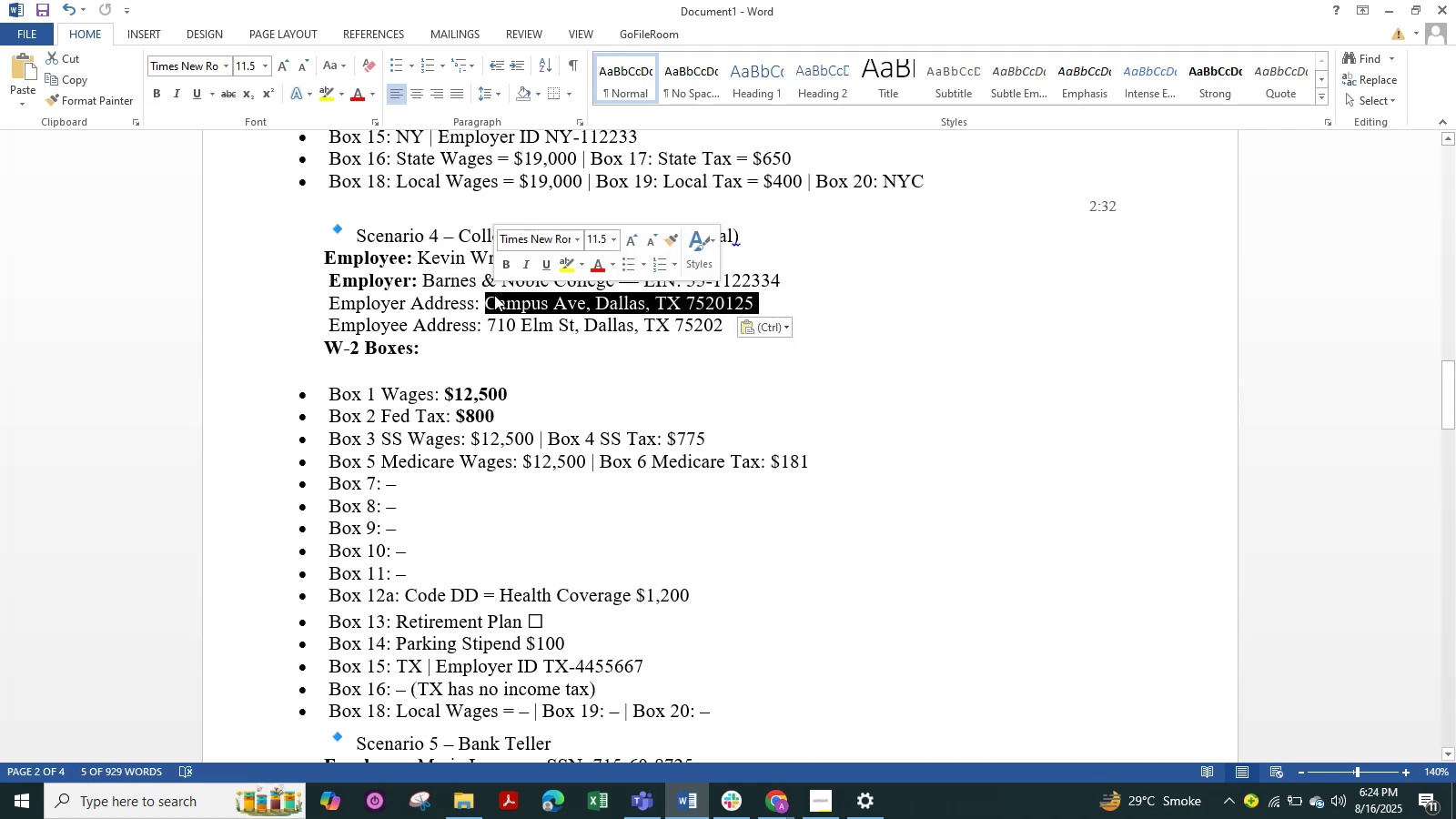 
key(Control+C)
 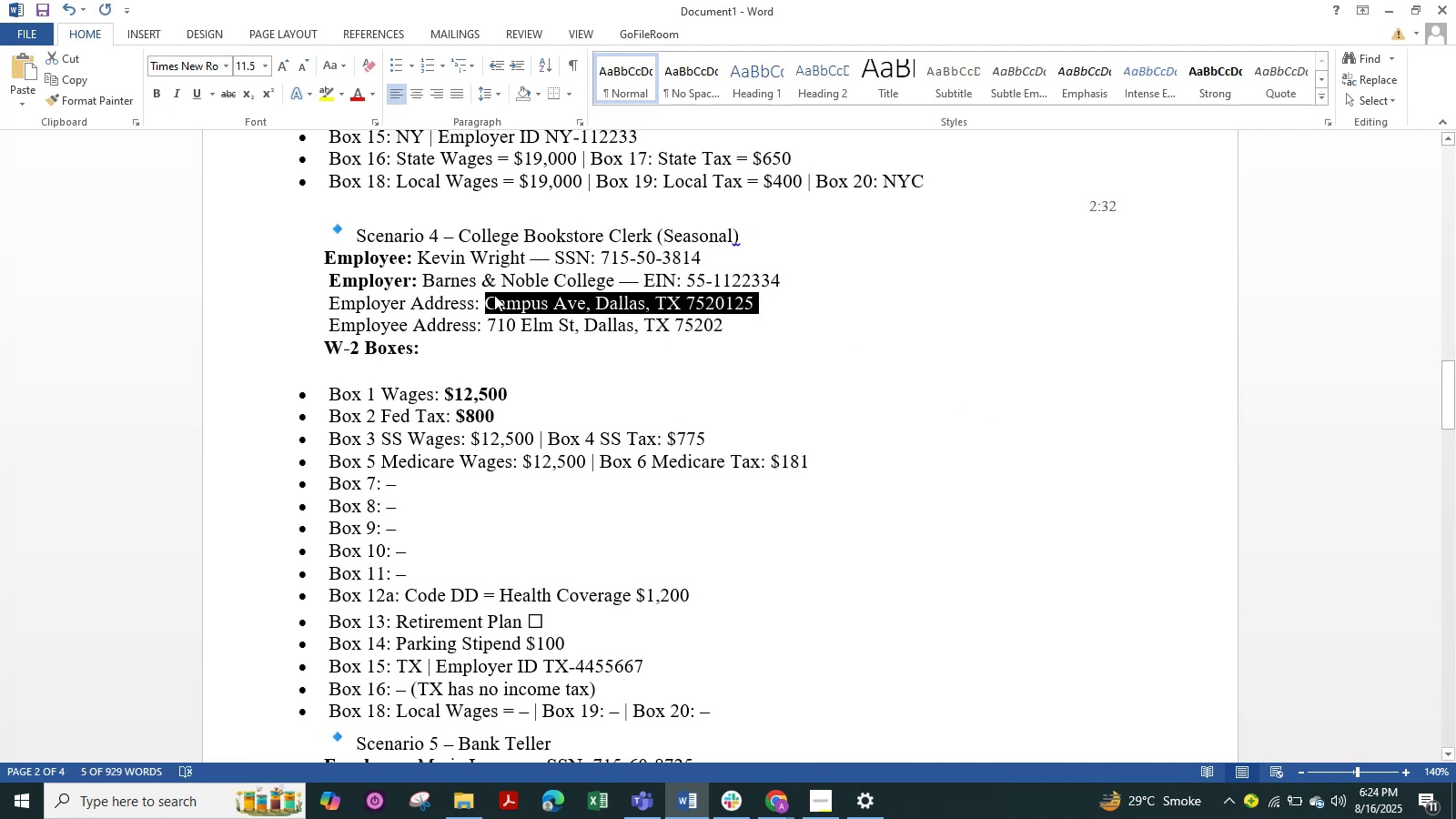 
key(Alt+Tab)
 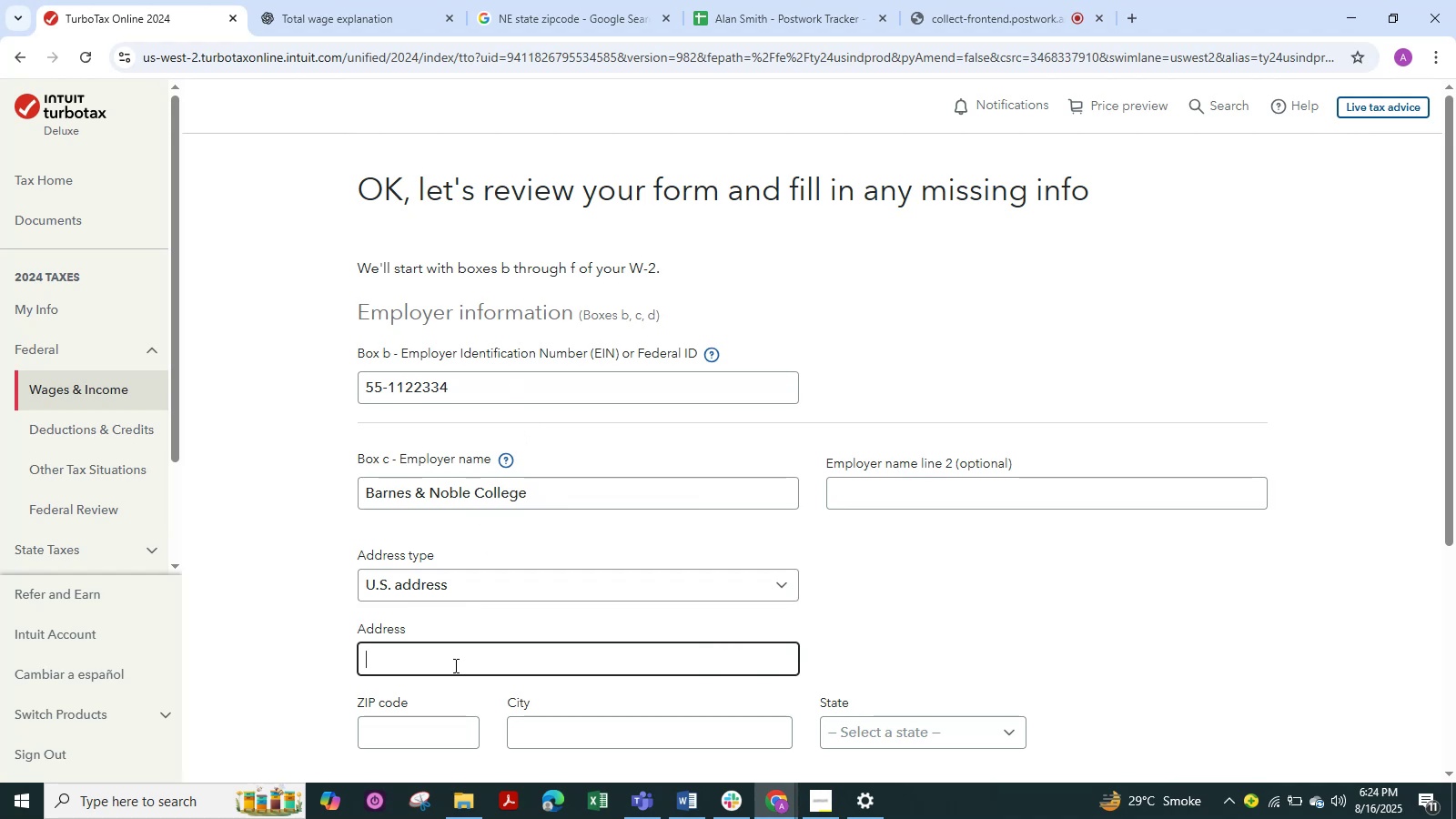 
key(Control+V)
 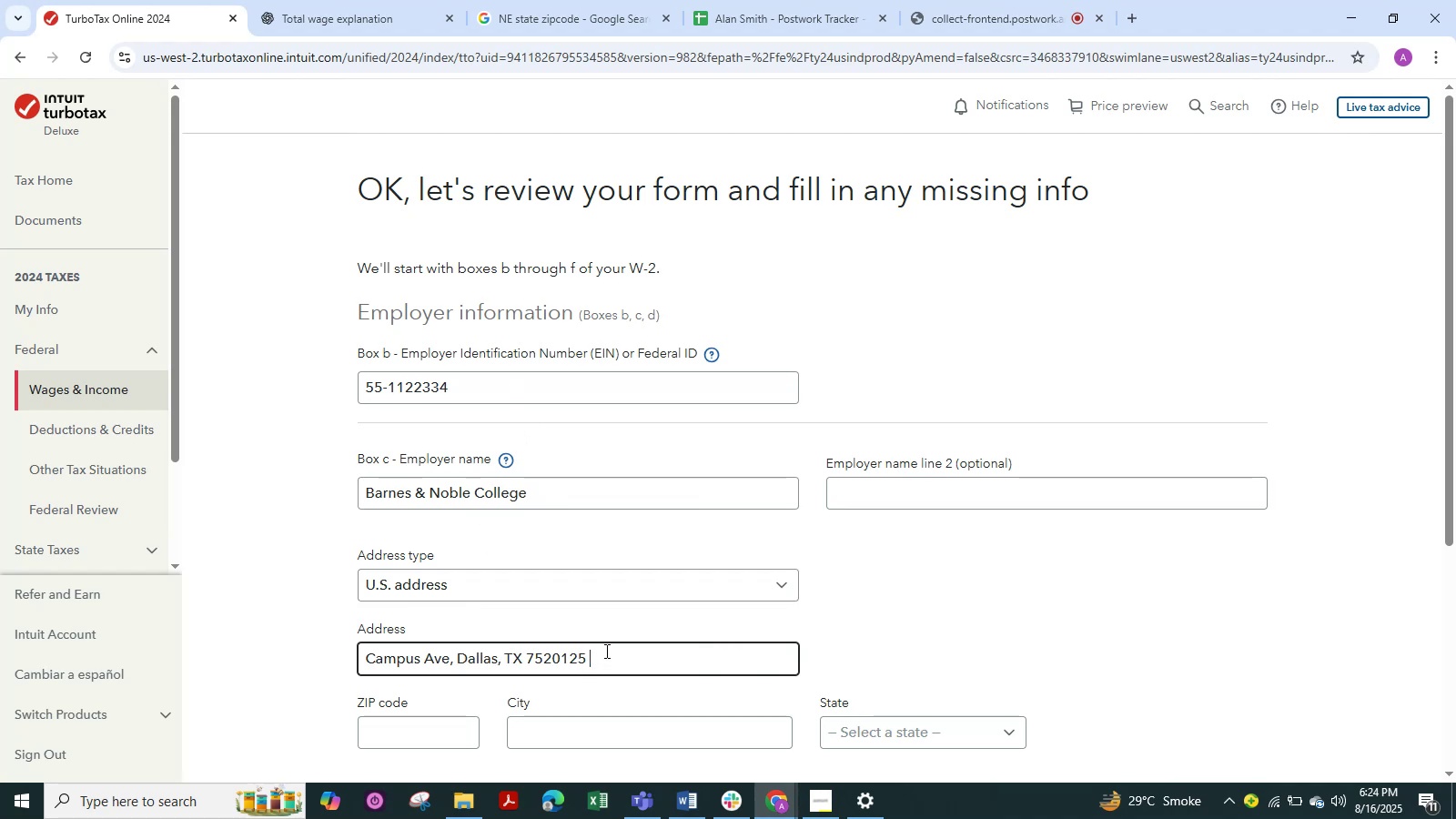 
left_click_drag(start_coordinate=[591, 657], to_coordinate=[506, 660])
 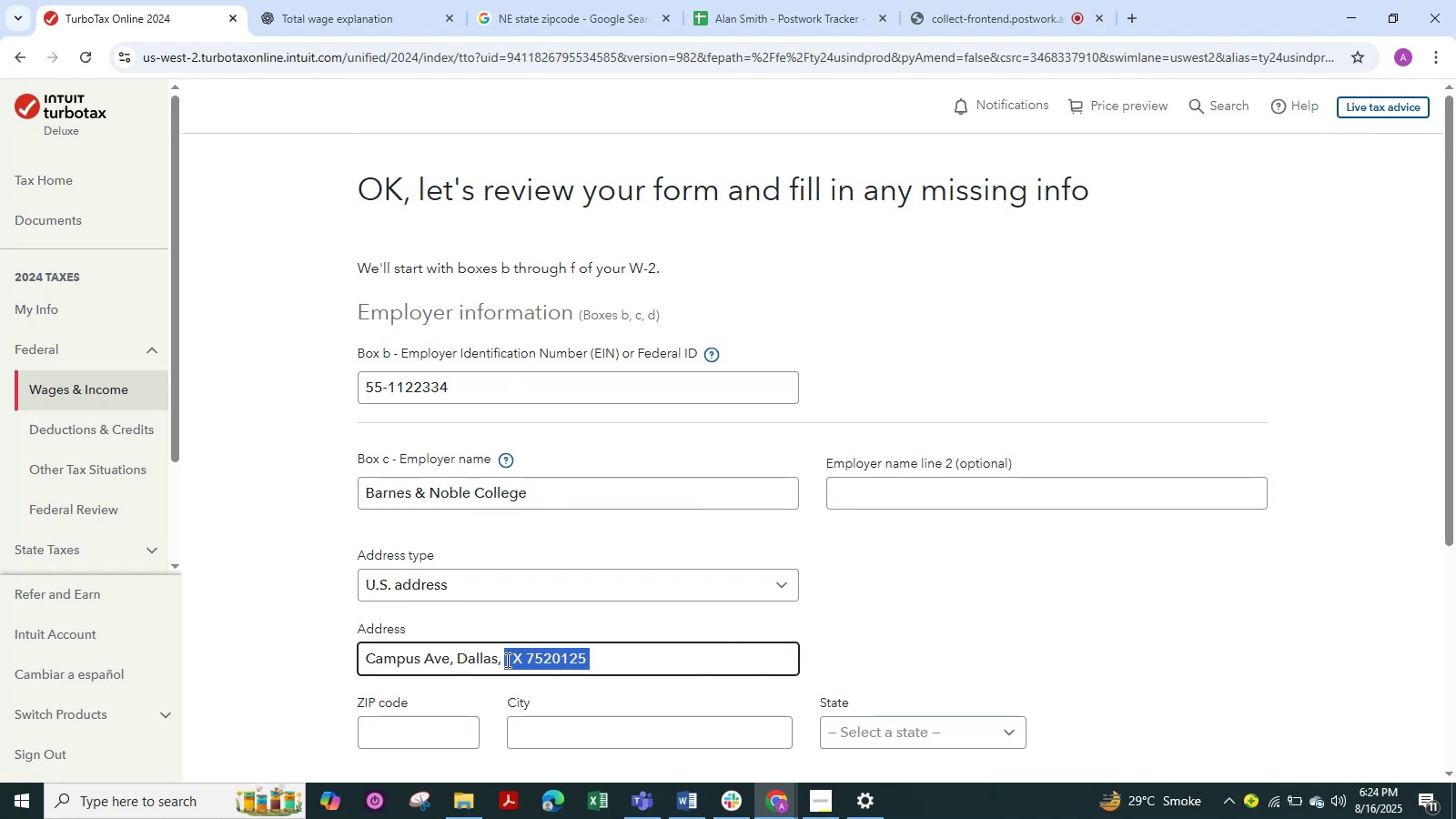 
key(Control+X)
 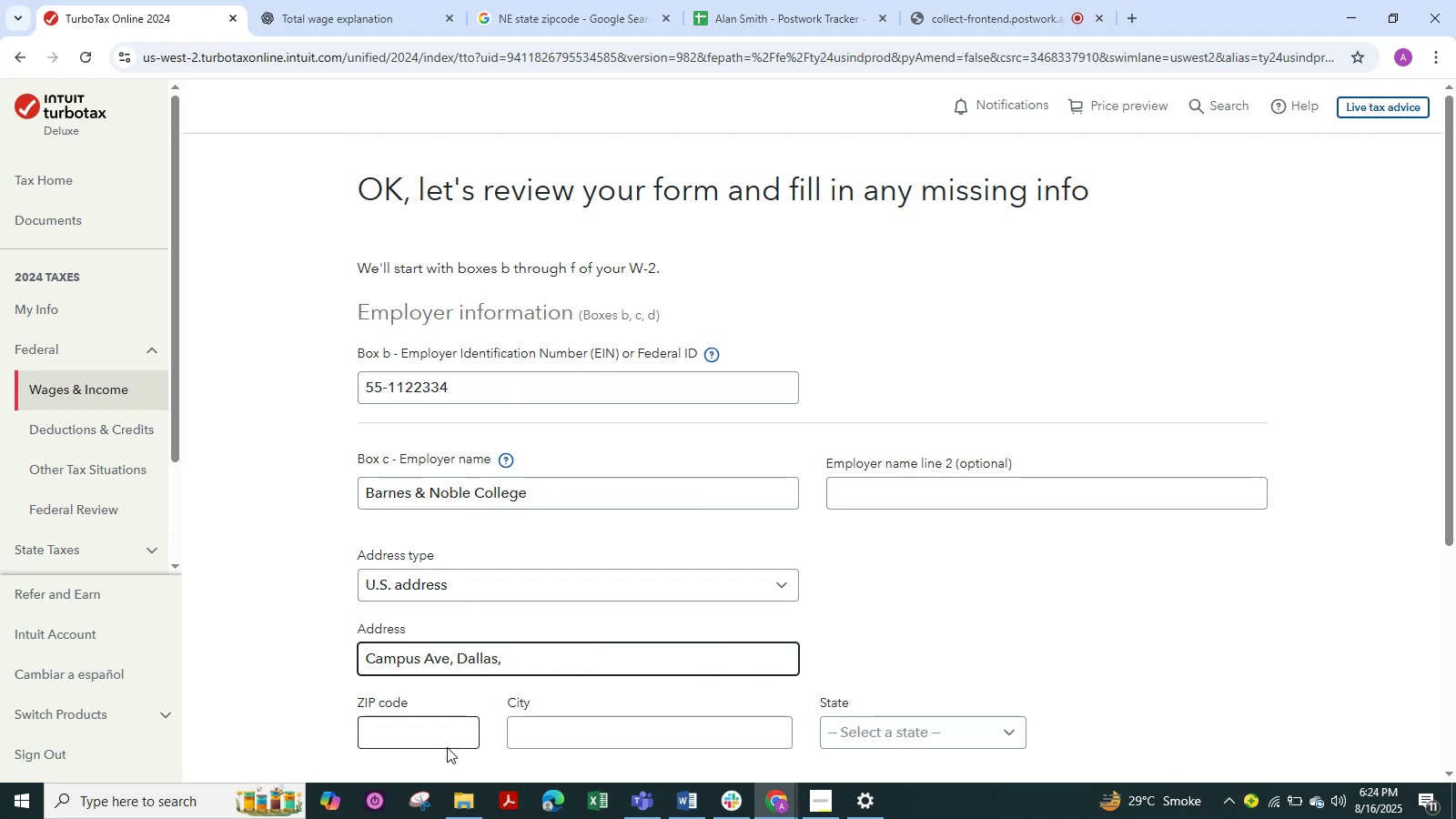 
left_click([434, 736])
 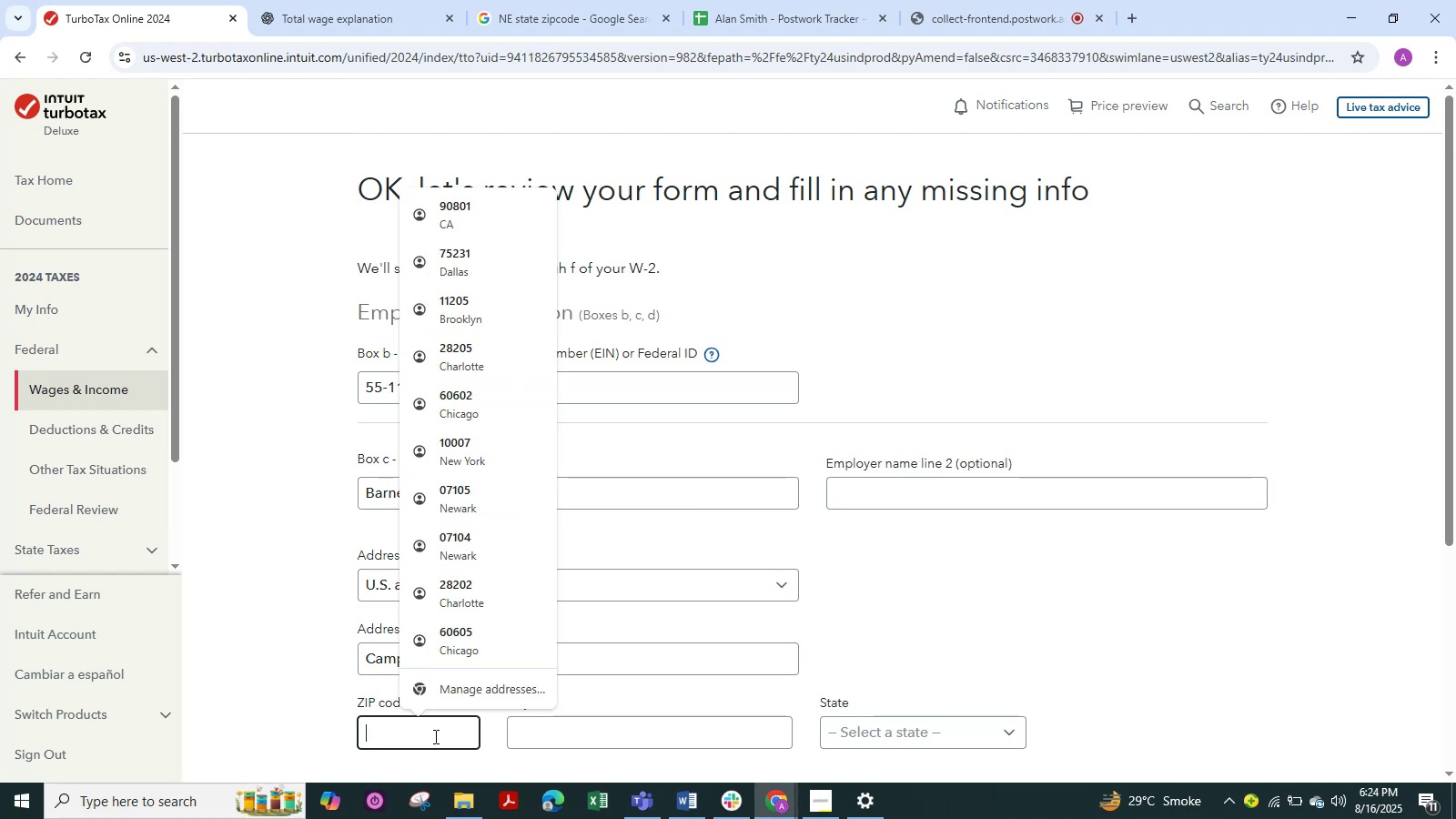 
key(Control+V)
 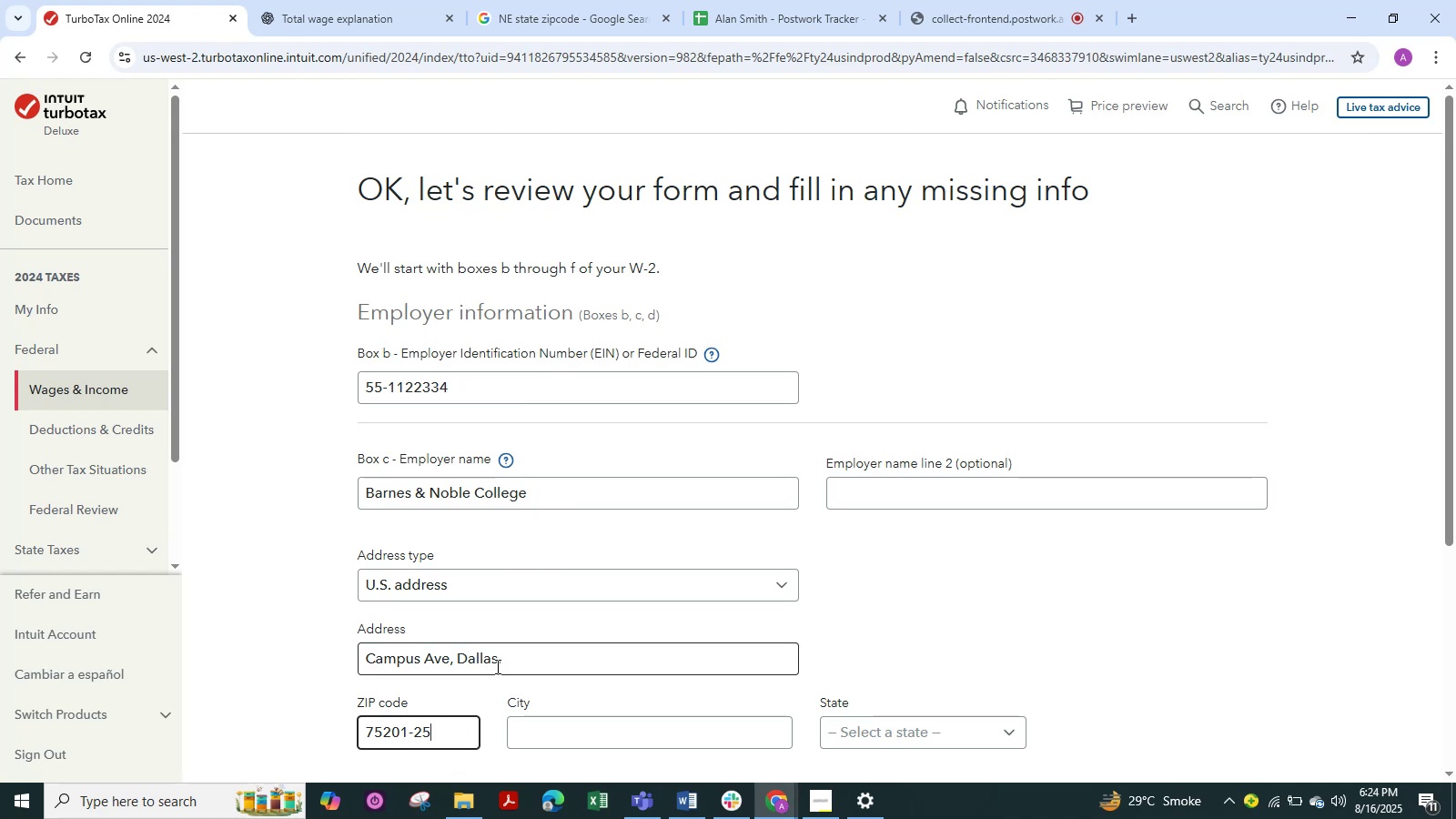 
left_click_drag(start_coordinate=[507, 660], to_coordinate=[450, 671])
 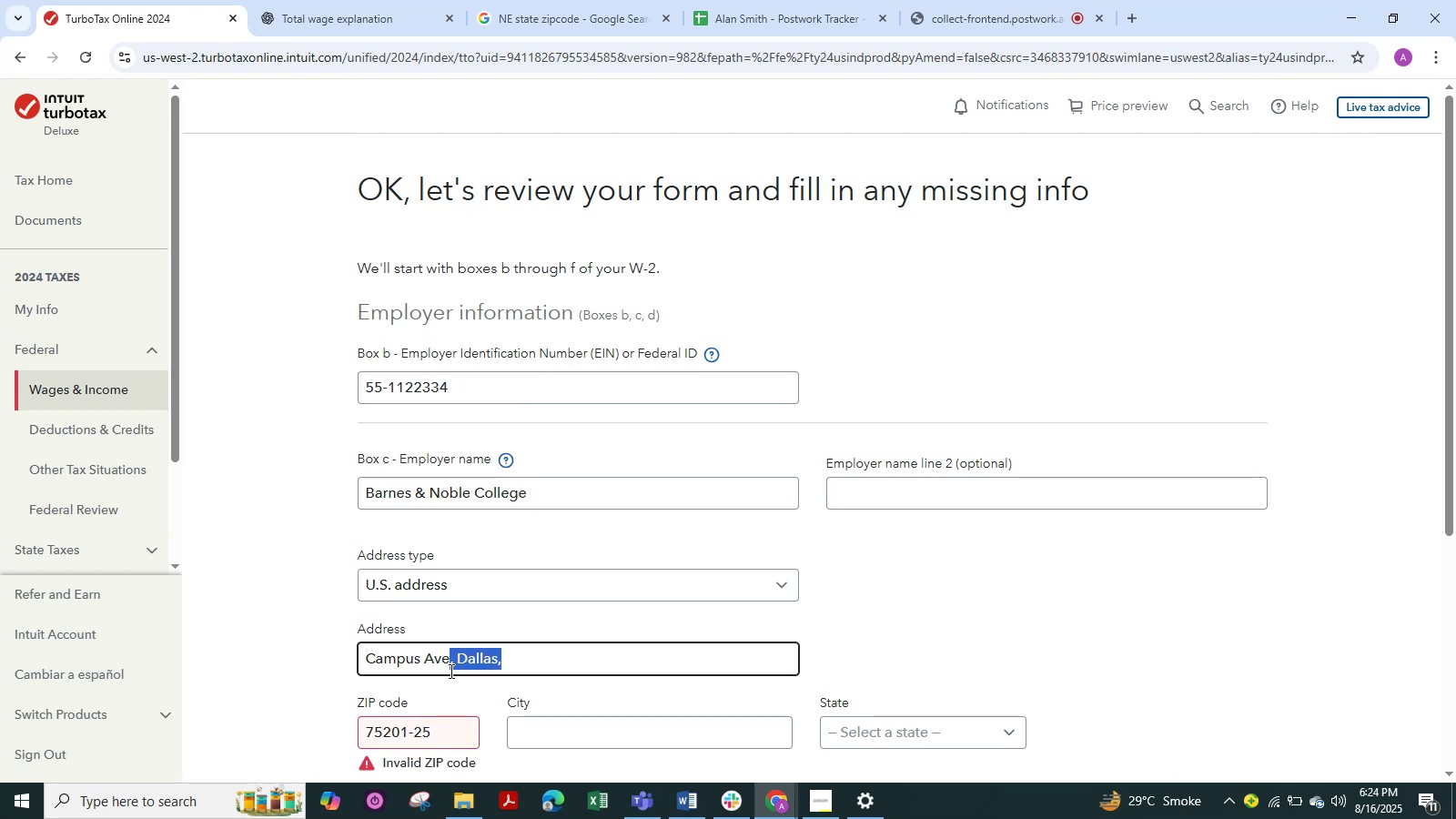 
key(Control+X)
 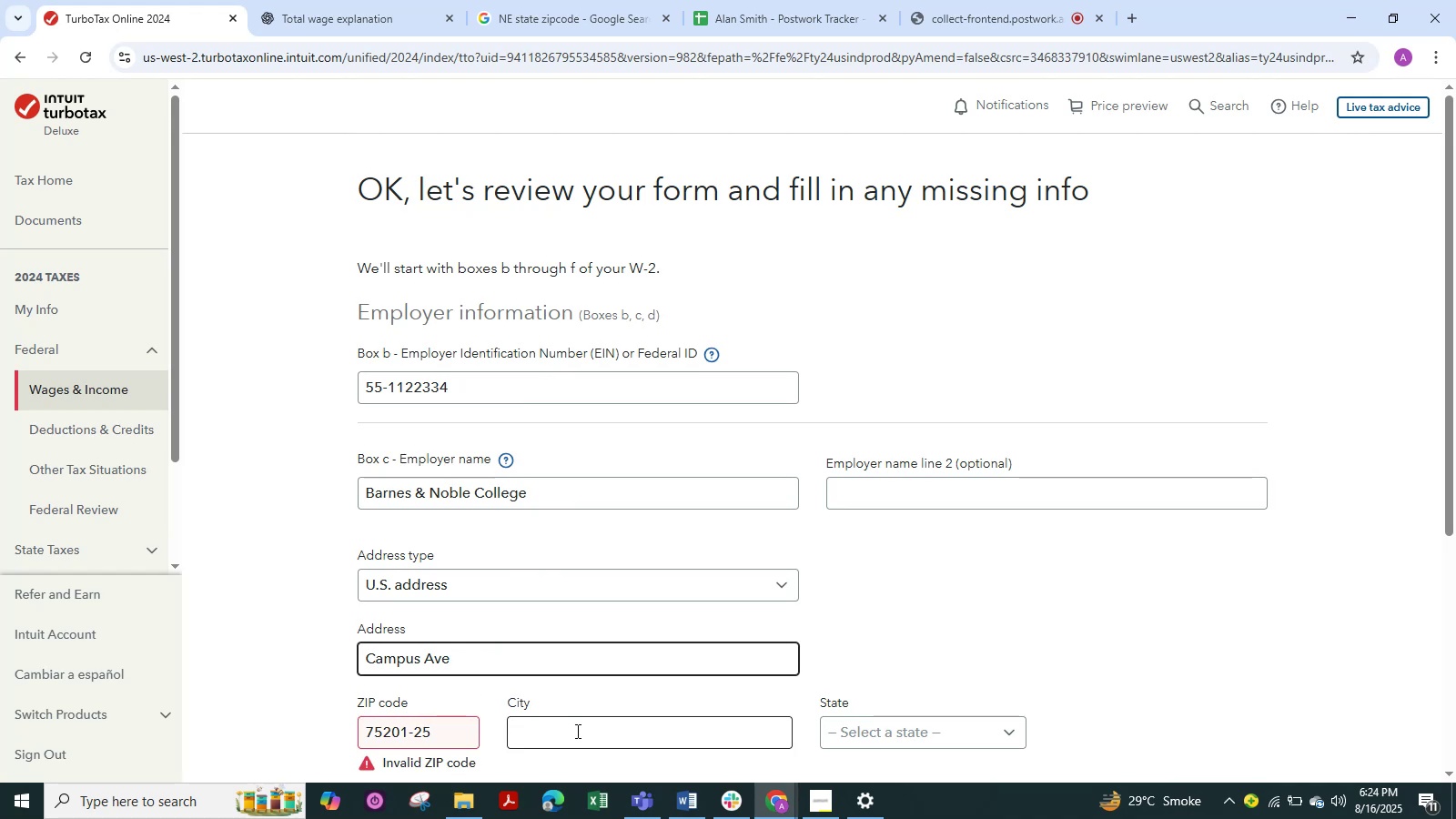 
left_click([576, 731])
 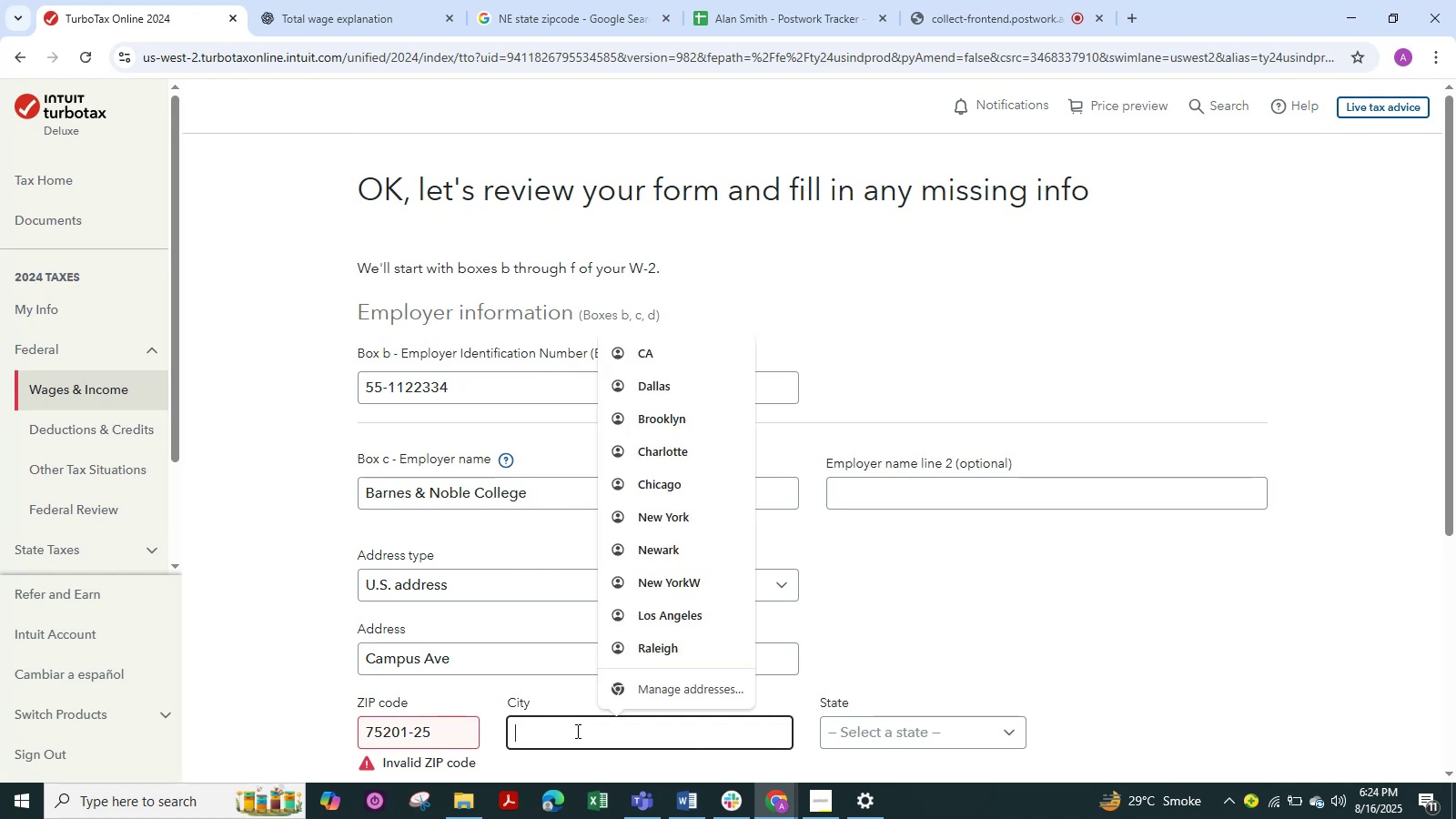 
key(Control+V)
 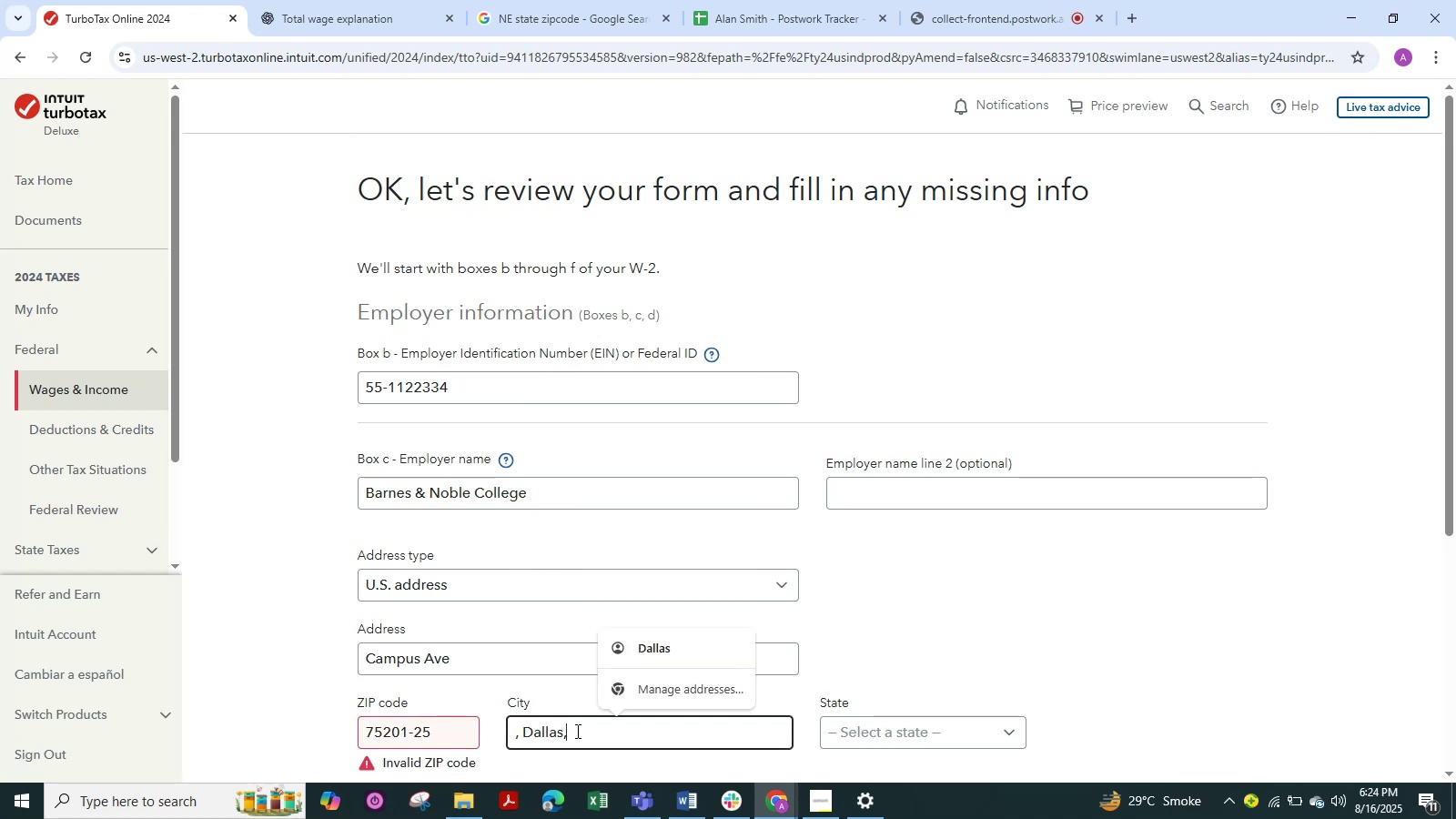 
scroll: coordinate [594, 709], scroll_direction: down, amount: 2.0
 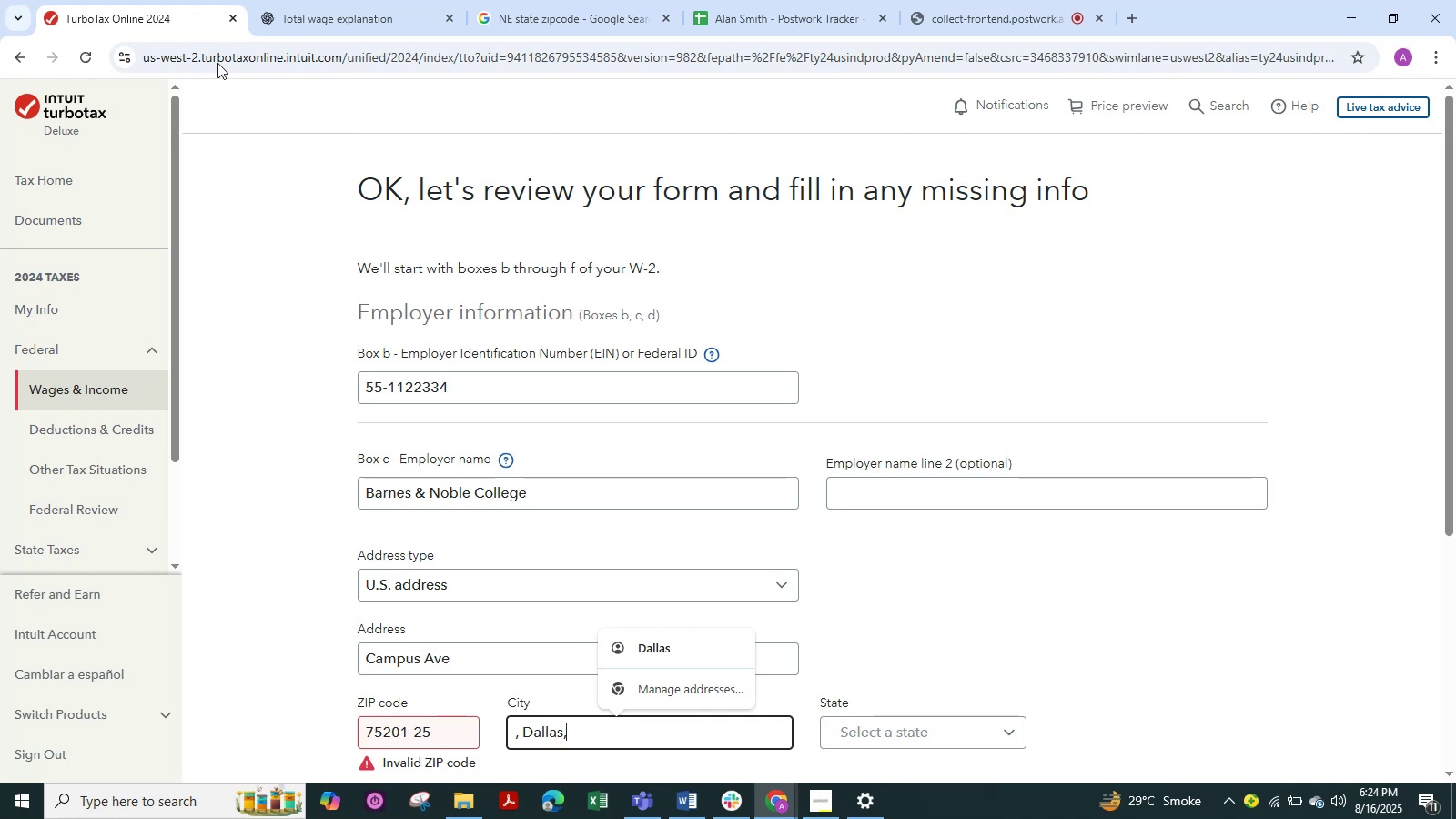 
wait(5.4)
 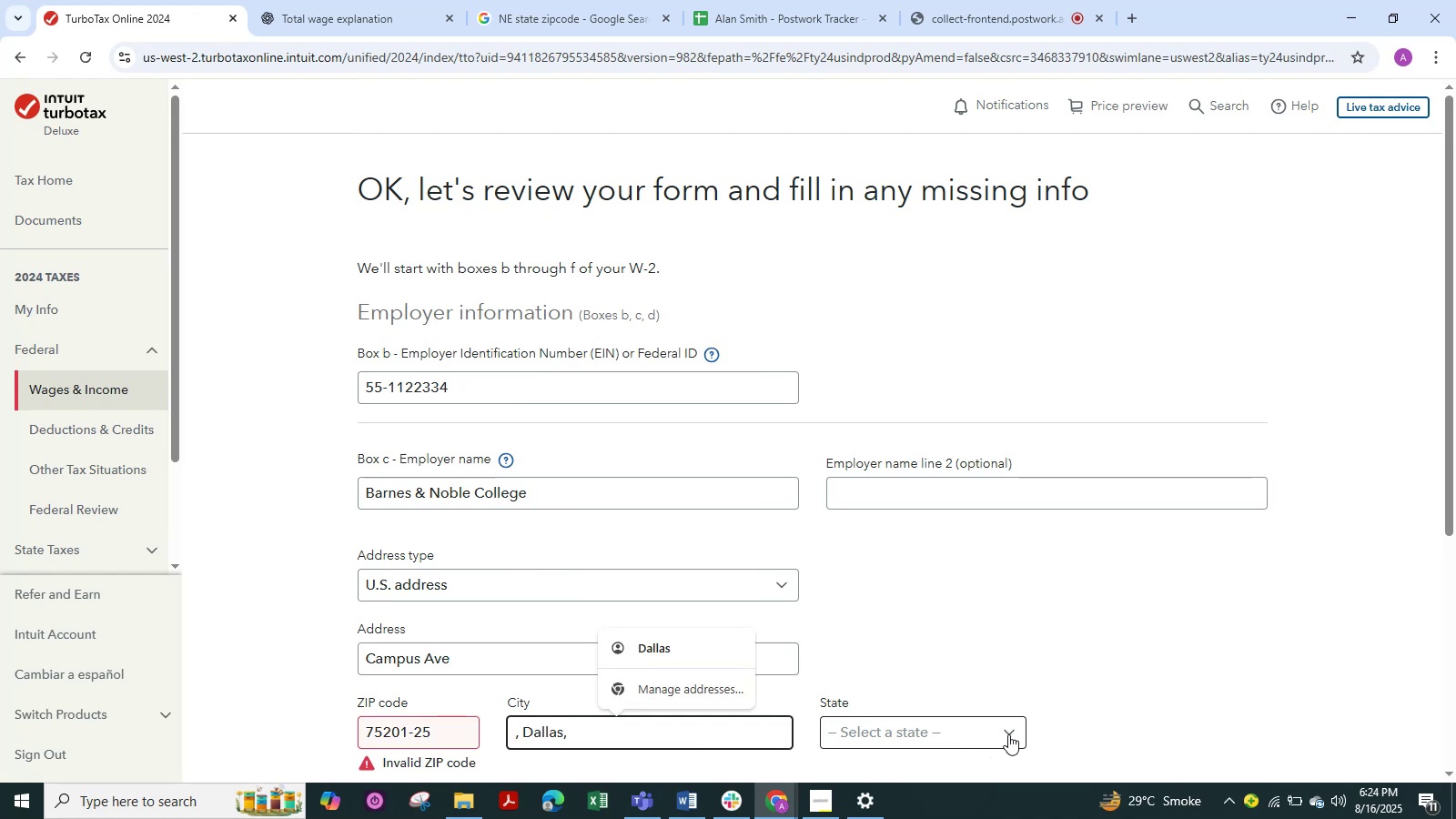 
key(Alt+Tab)
 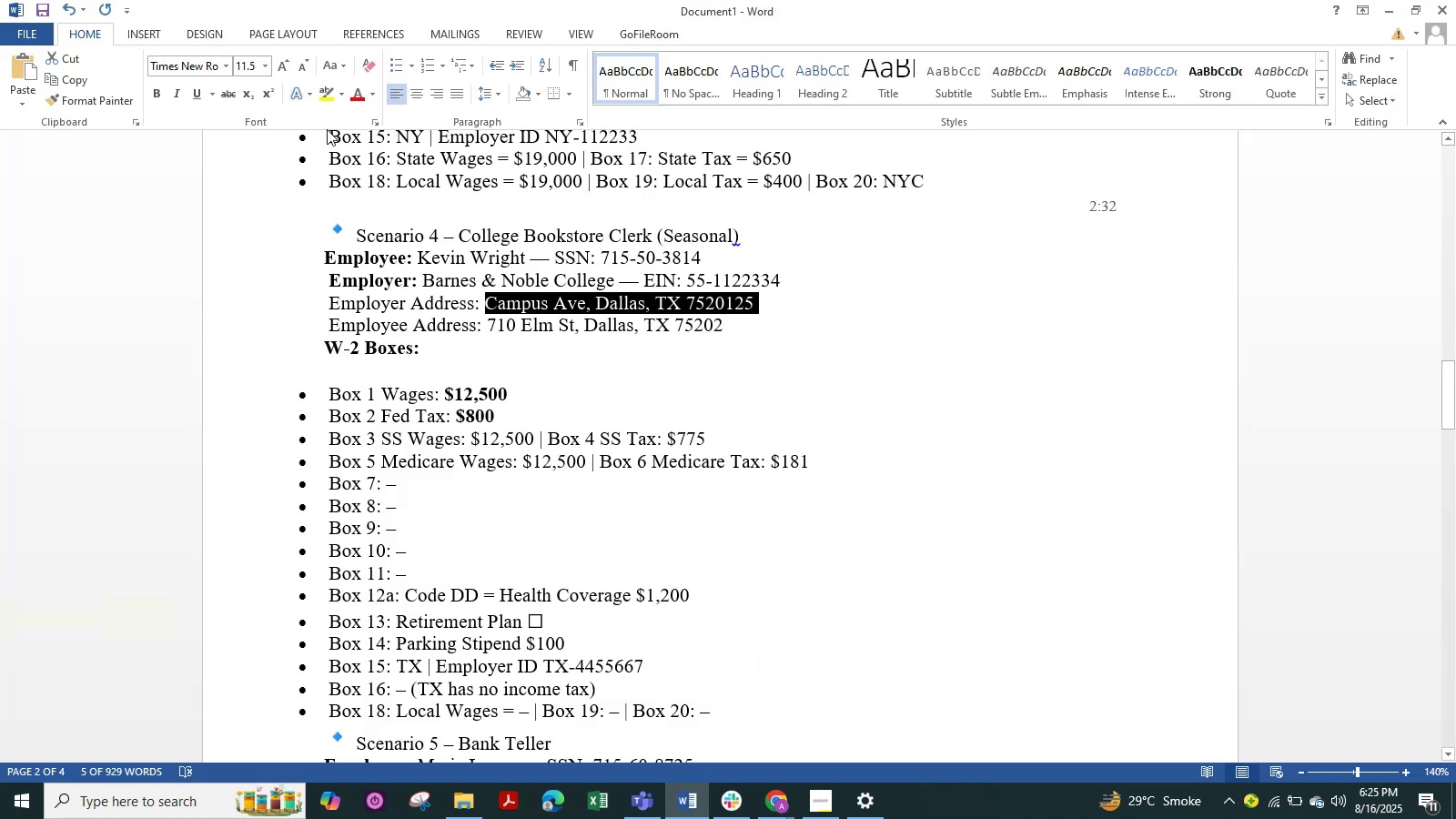 
key(Alt+Tab)
 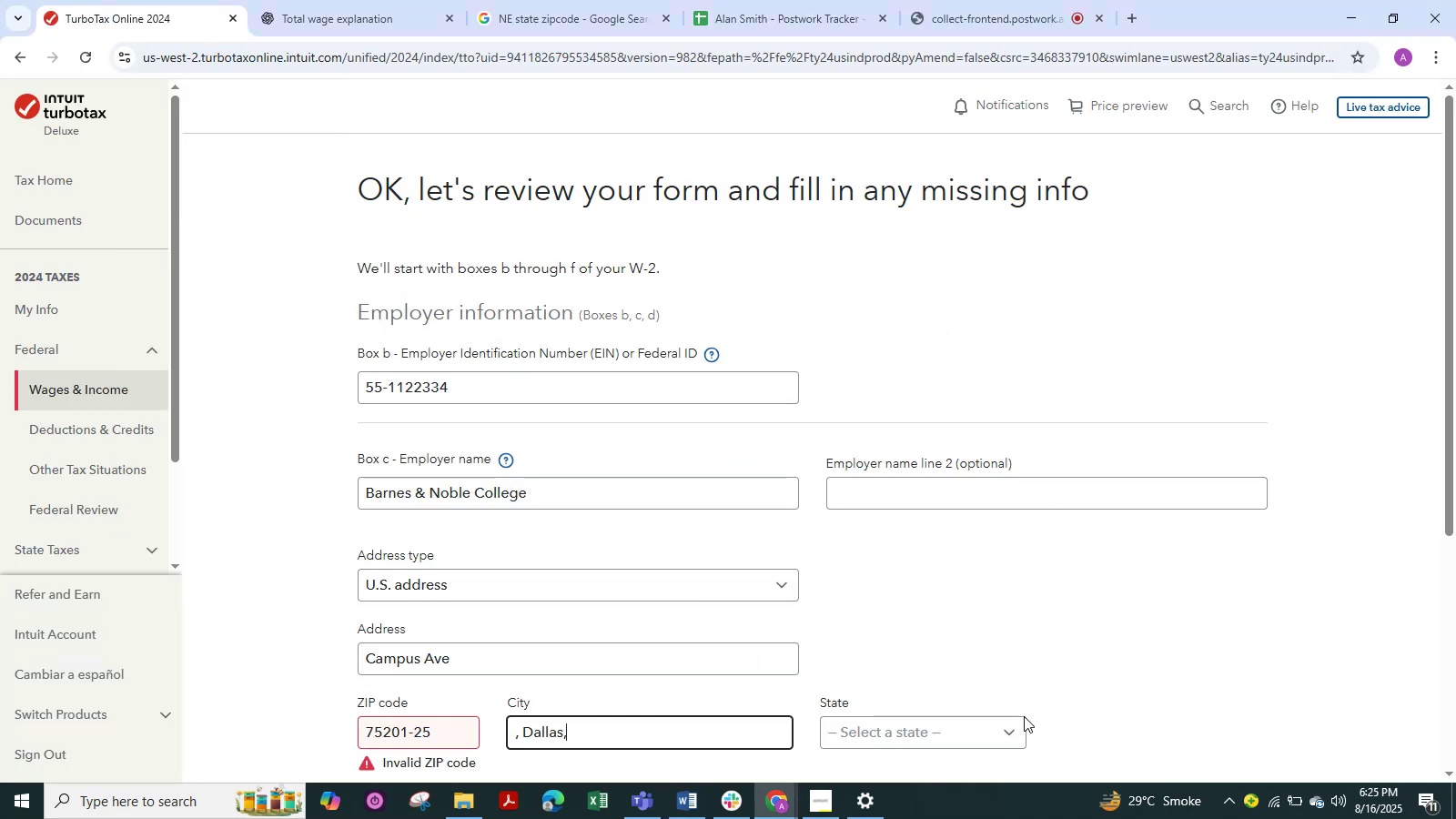 
left_click([1008, 726])
 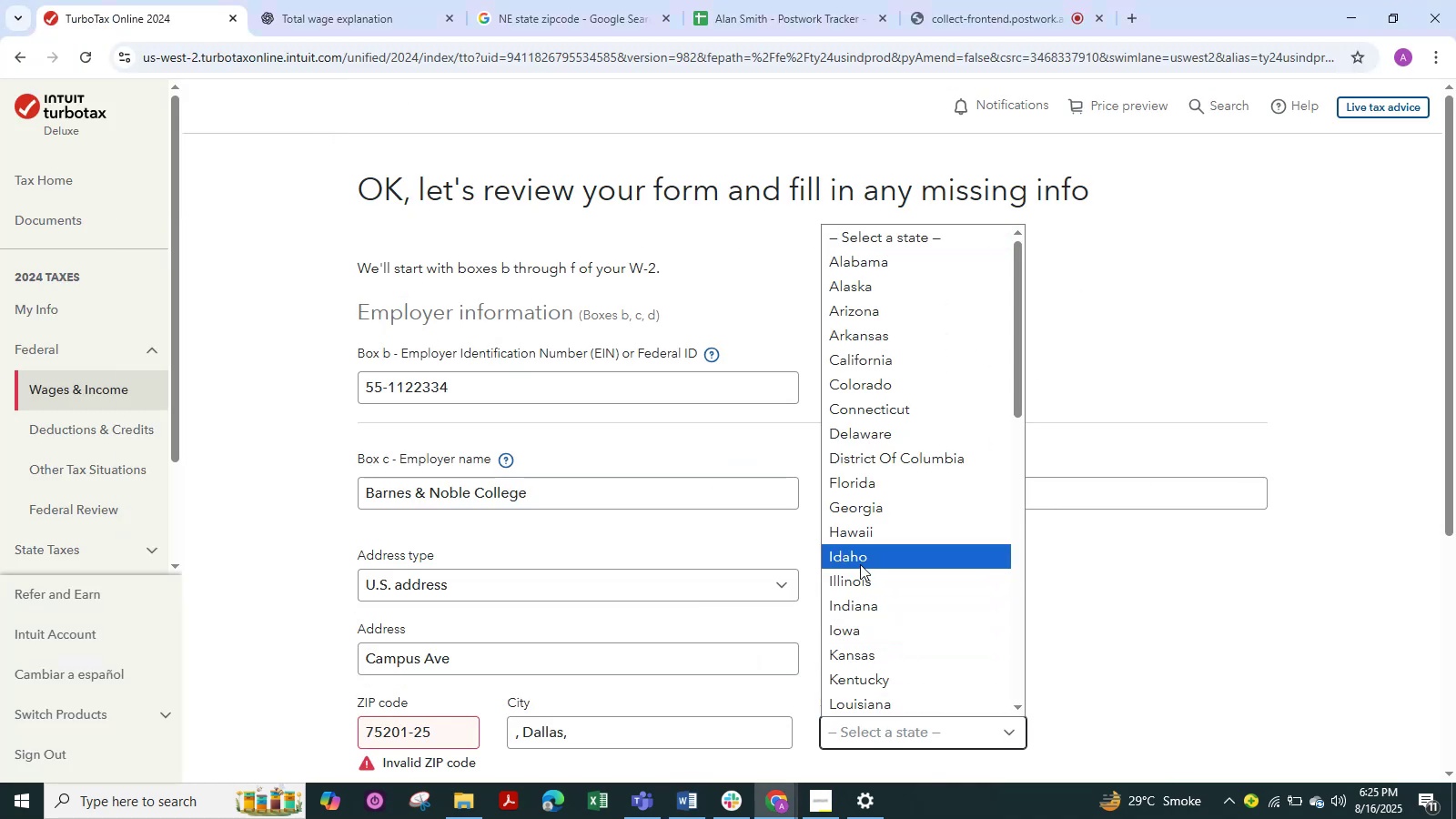 
scroll: coordinate [860, 621], scroll_direction: down, amount: 1.0
 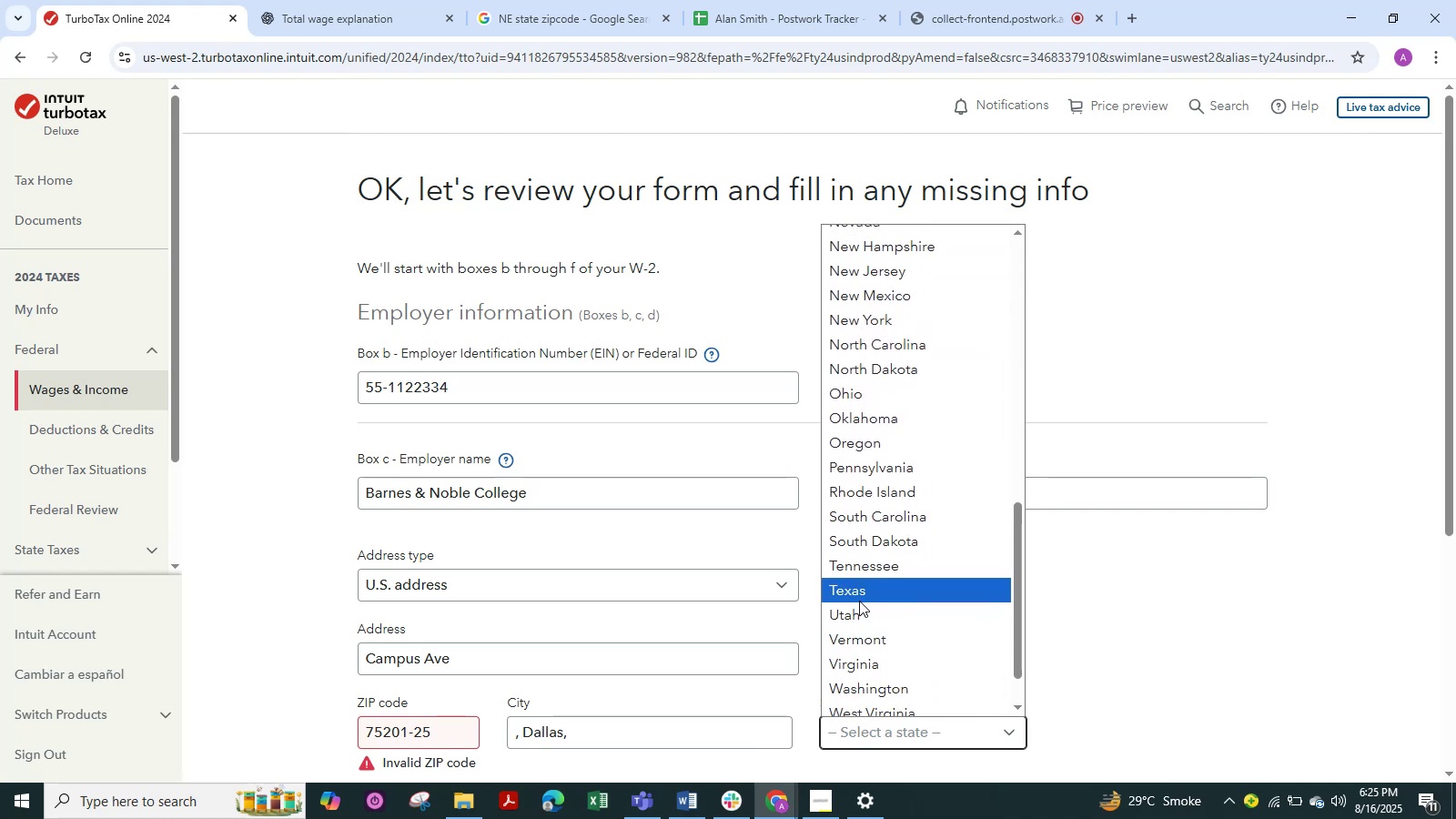 
left_click([858, 593])
 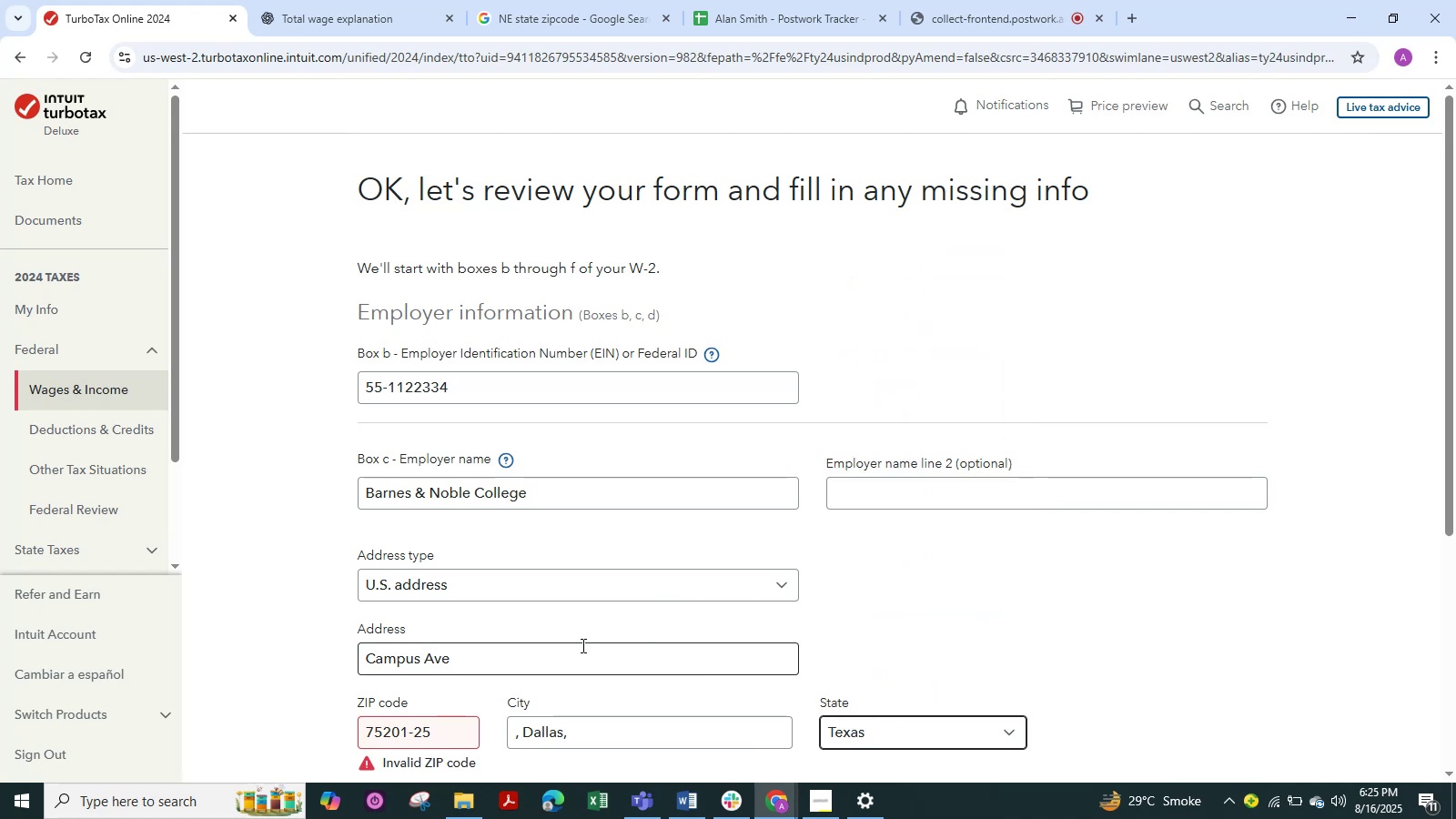 
scroll: coordinate [580, 646], scroll_direction: down, amount: 2.0
 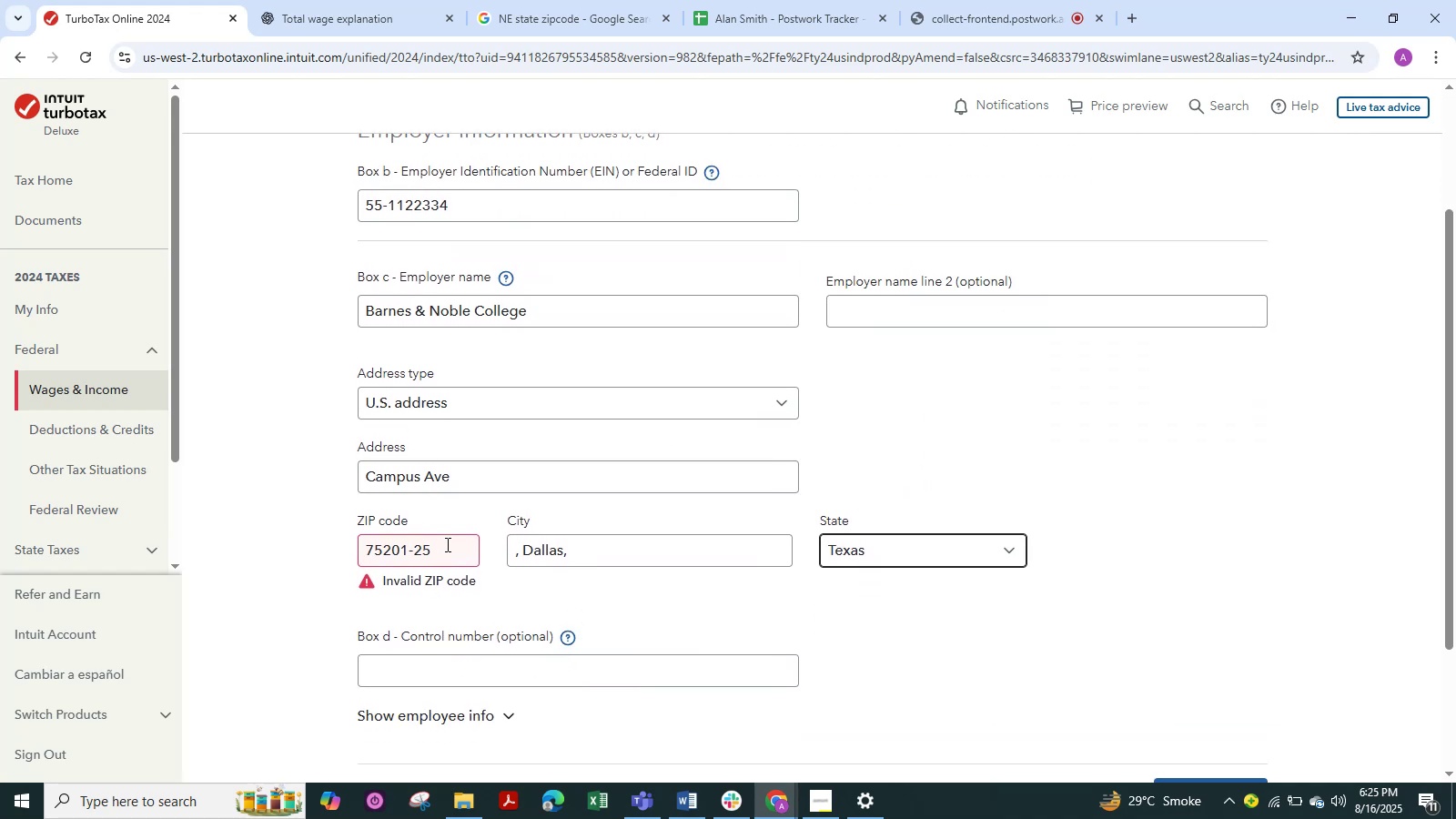 
left_click([446, 544])
 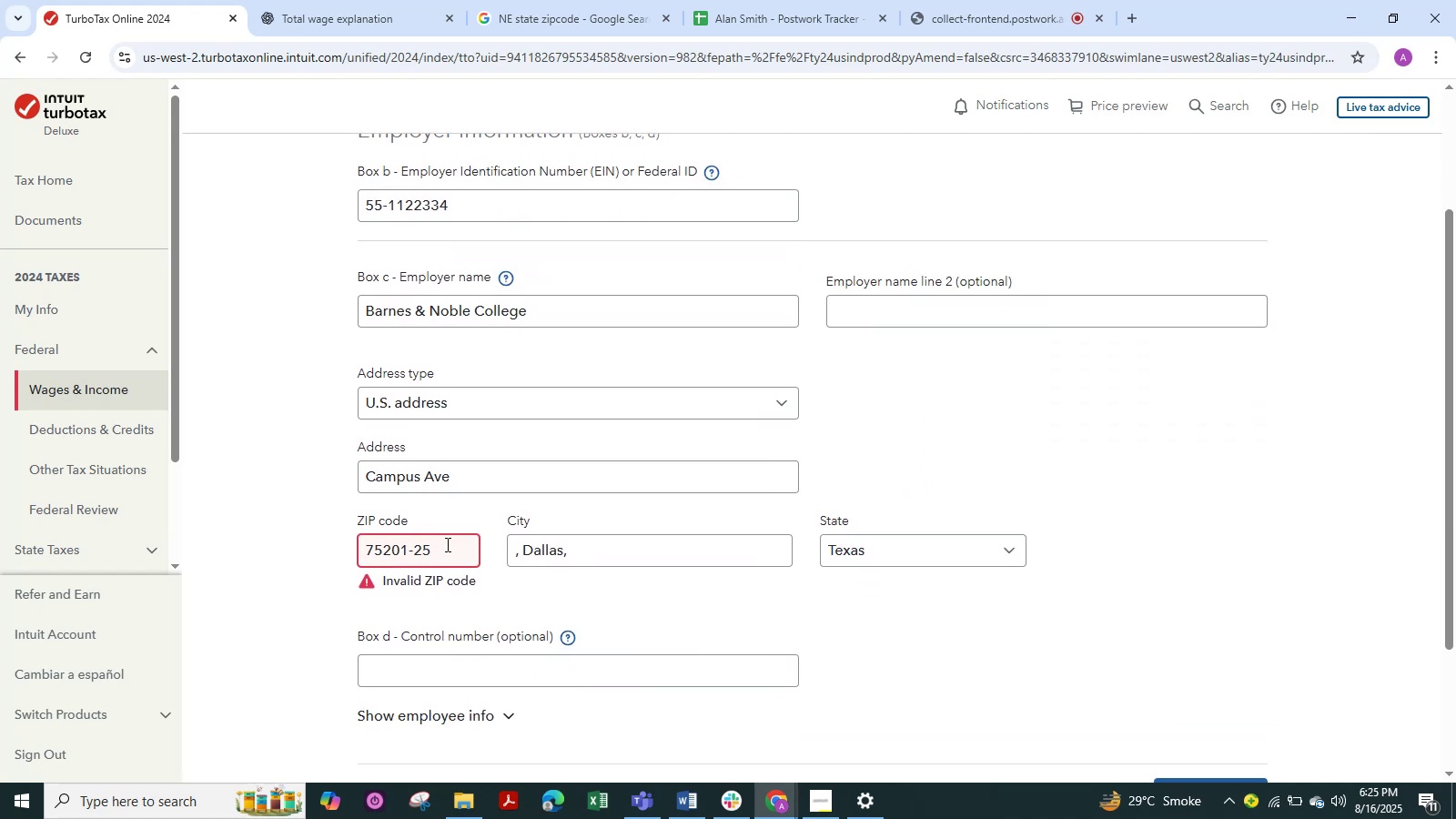 
key(Alt+Tab)
 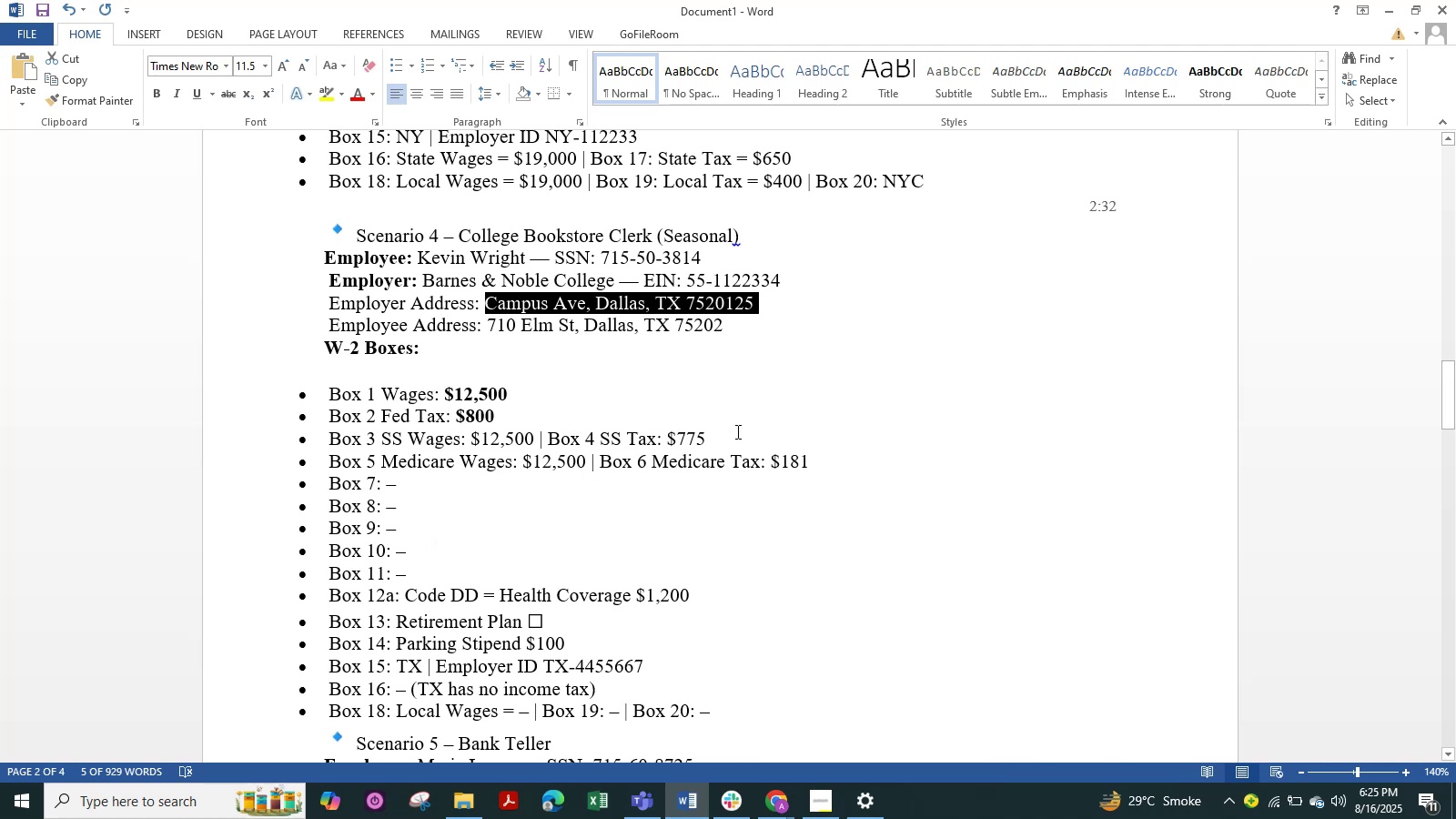 
left_click([773, 393])
 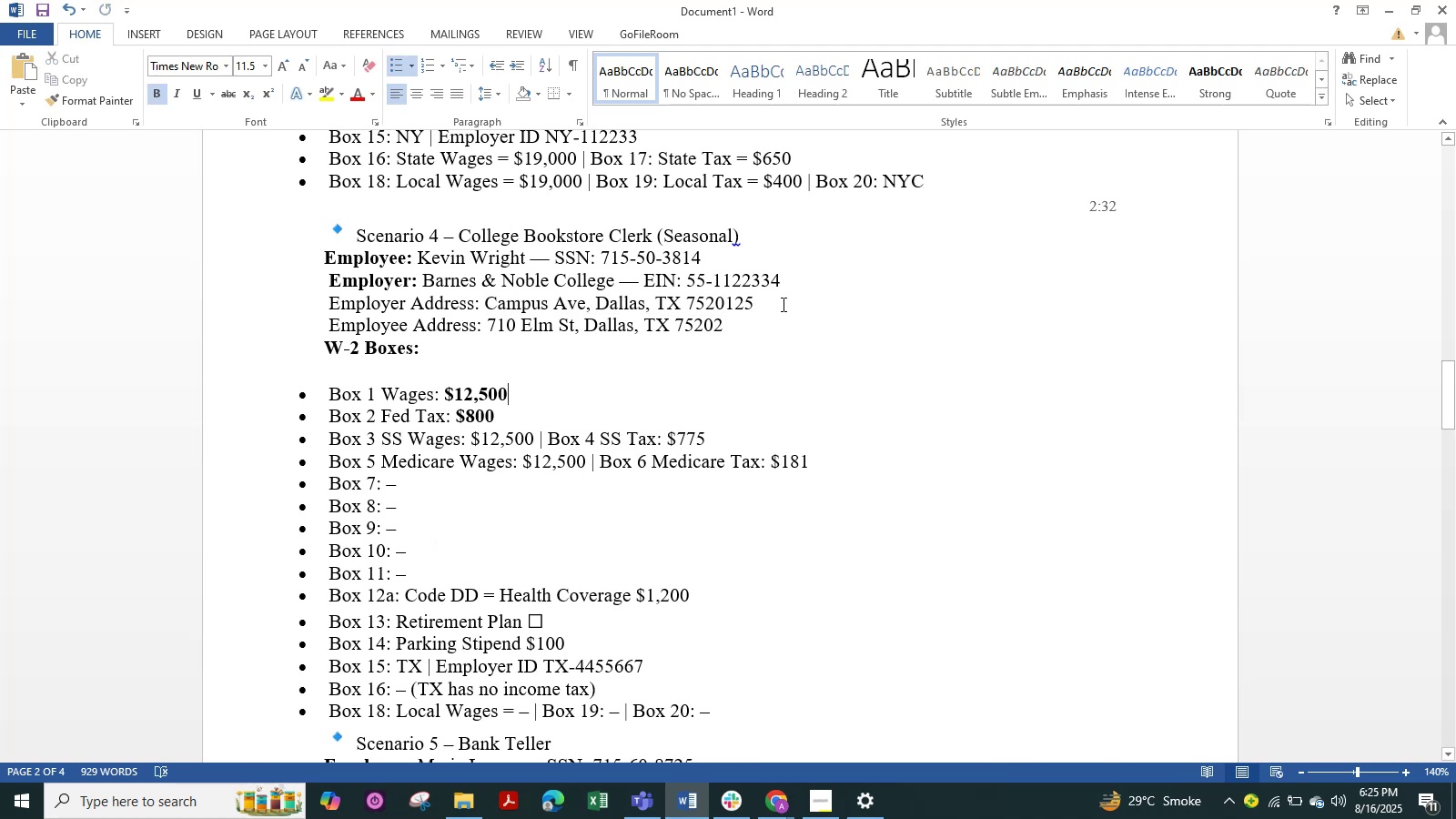 
left_click_drag(start_coordinate=[771, 302], to_coordinate=[686, 308])
 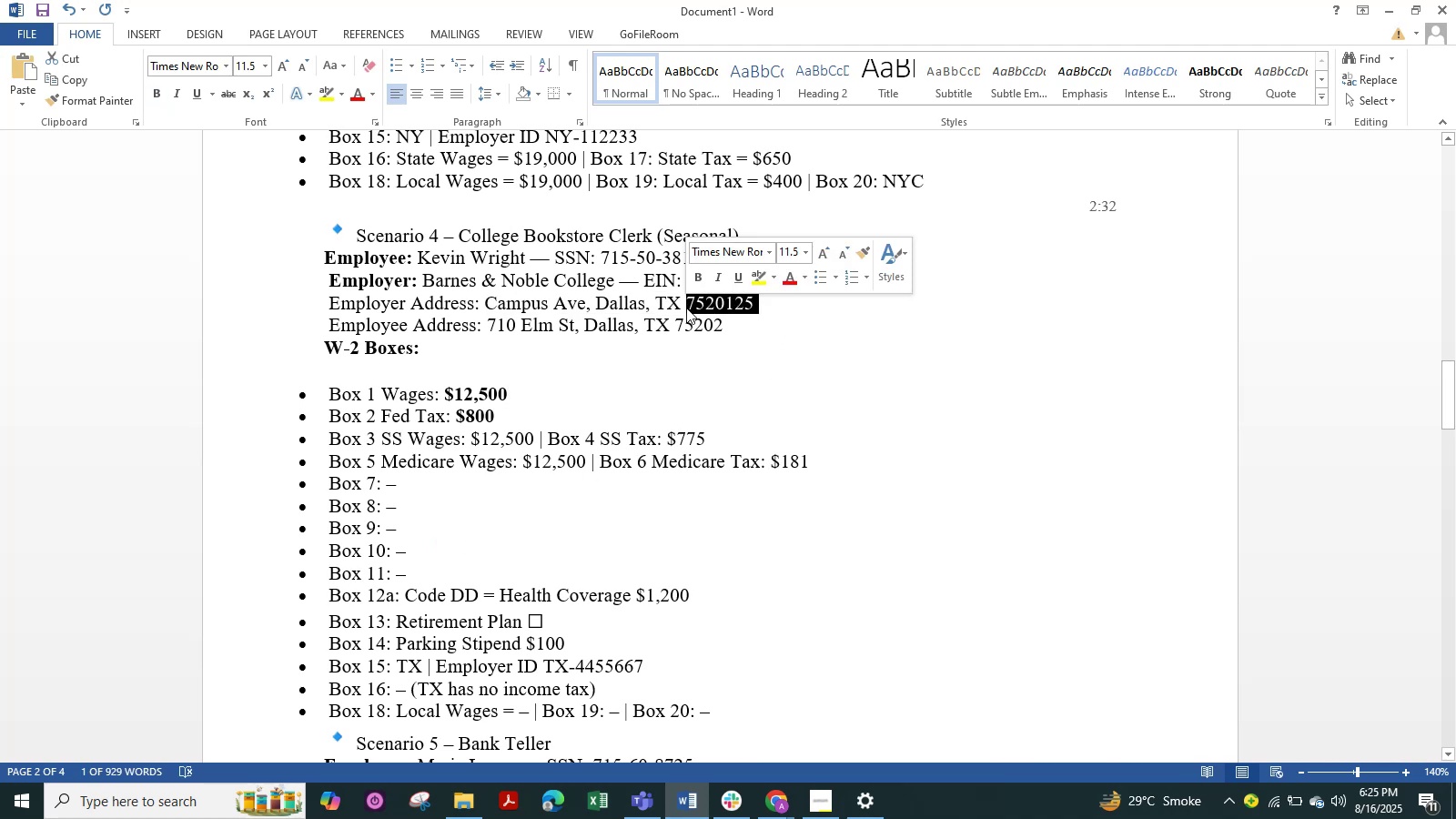 
key(Control+C)
 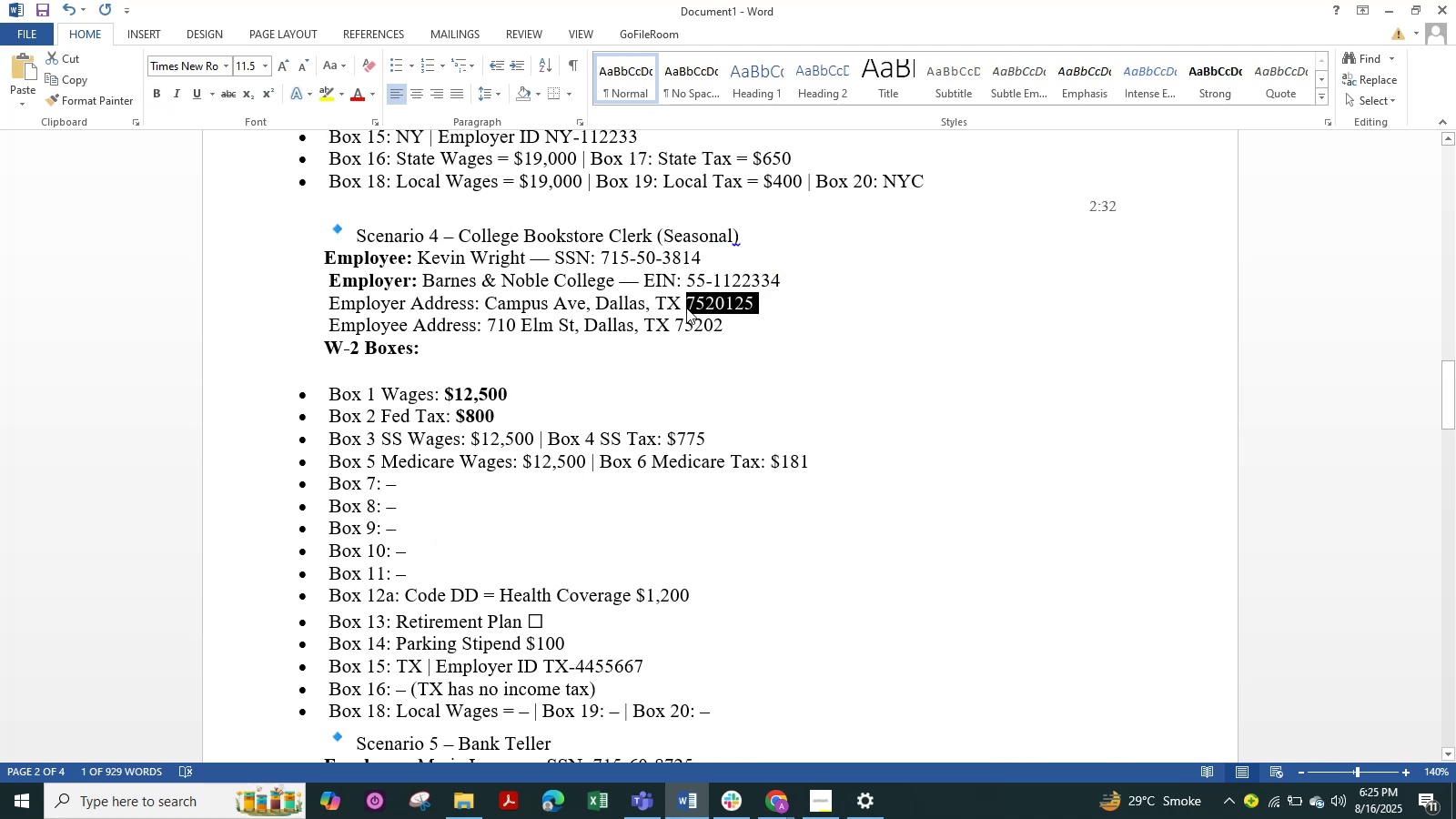 
key(Alt+Tab)
 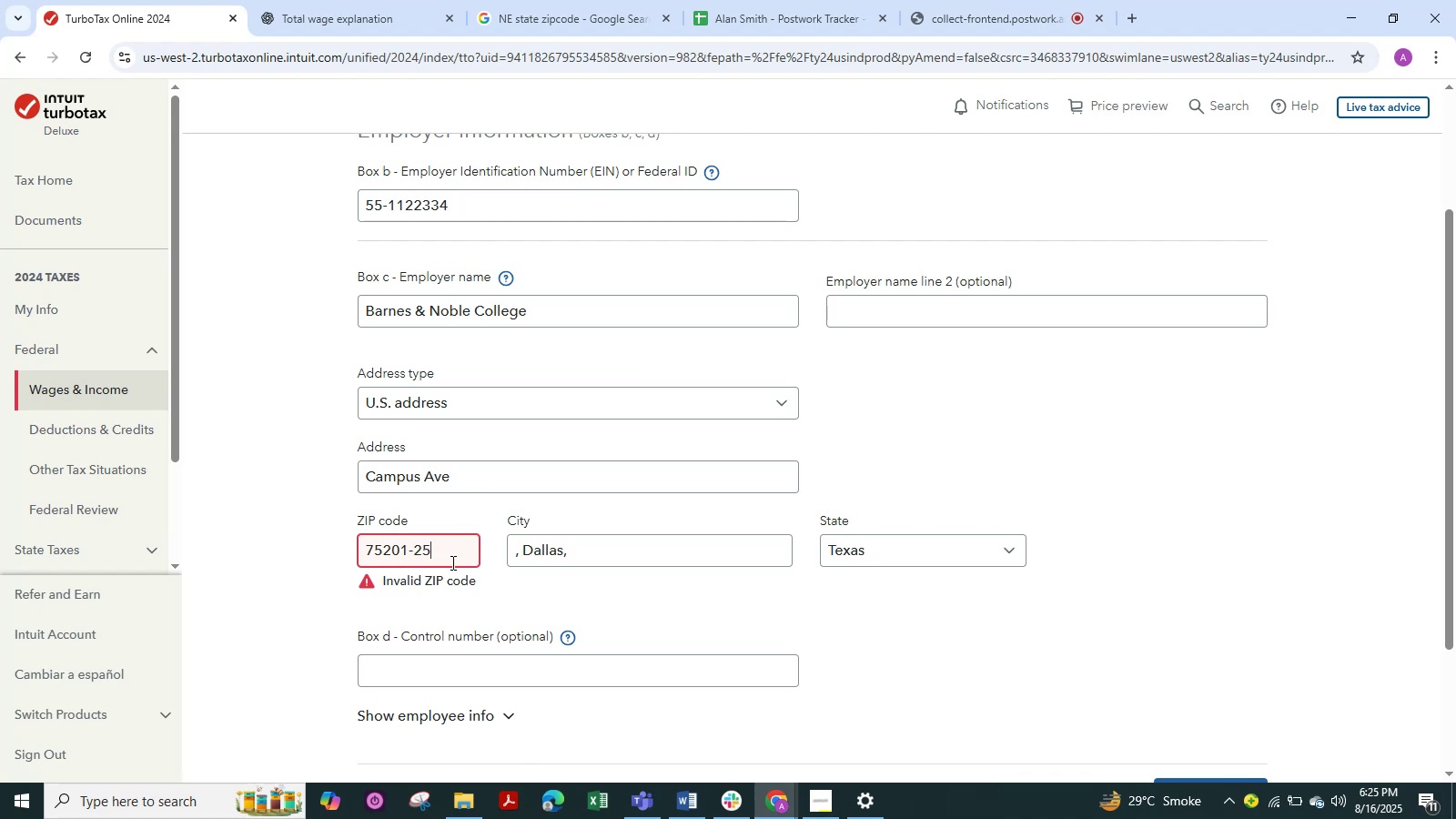 
wait(6.35)
 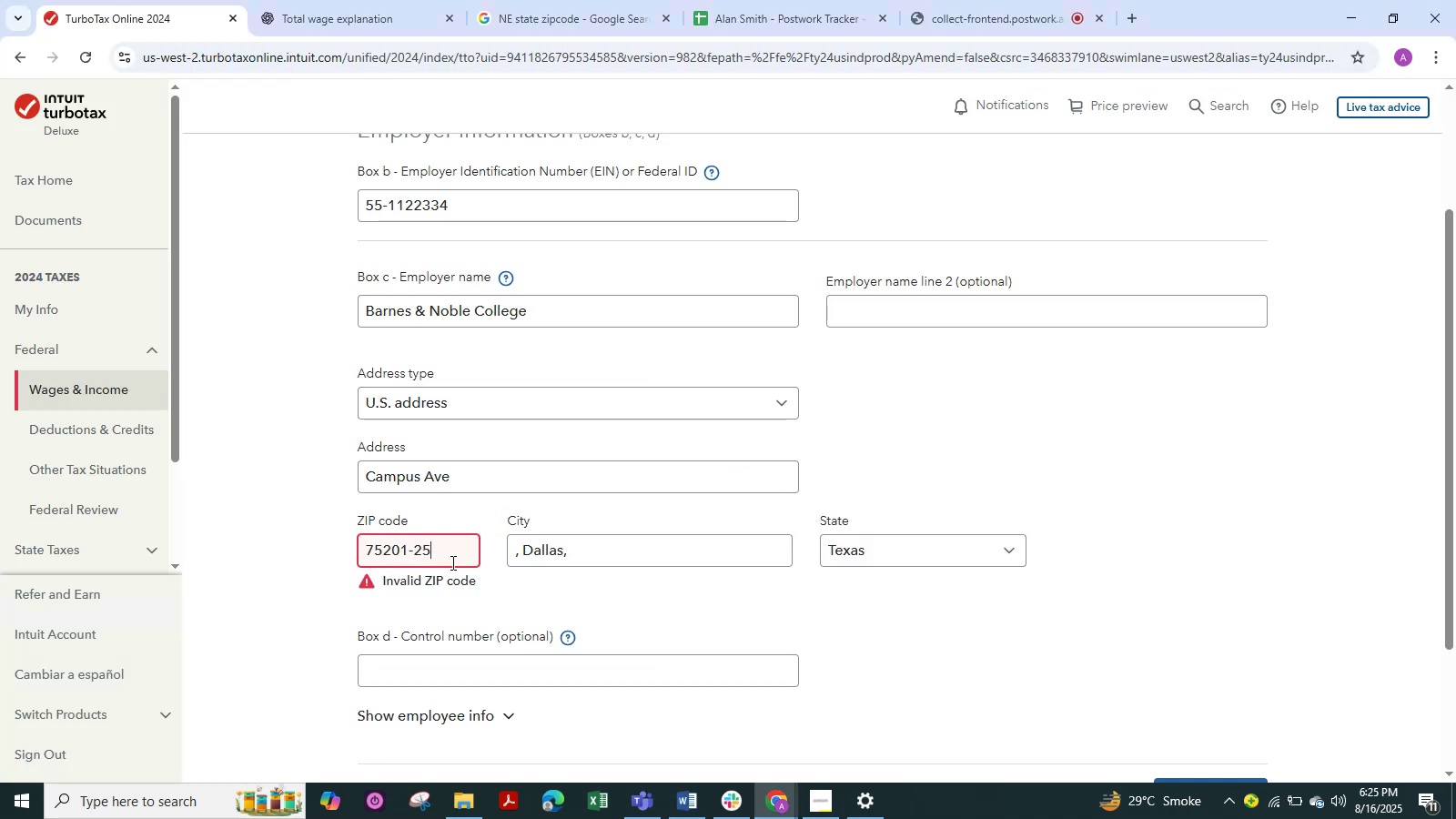 
hold_key(key=Backspace, duration=0.99)
 